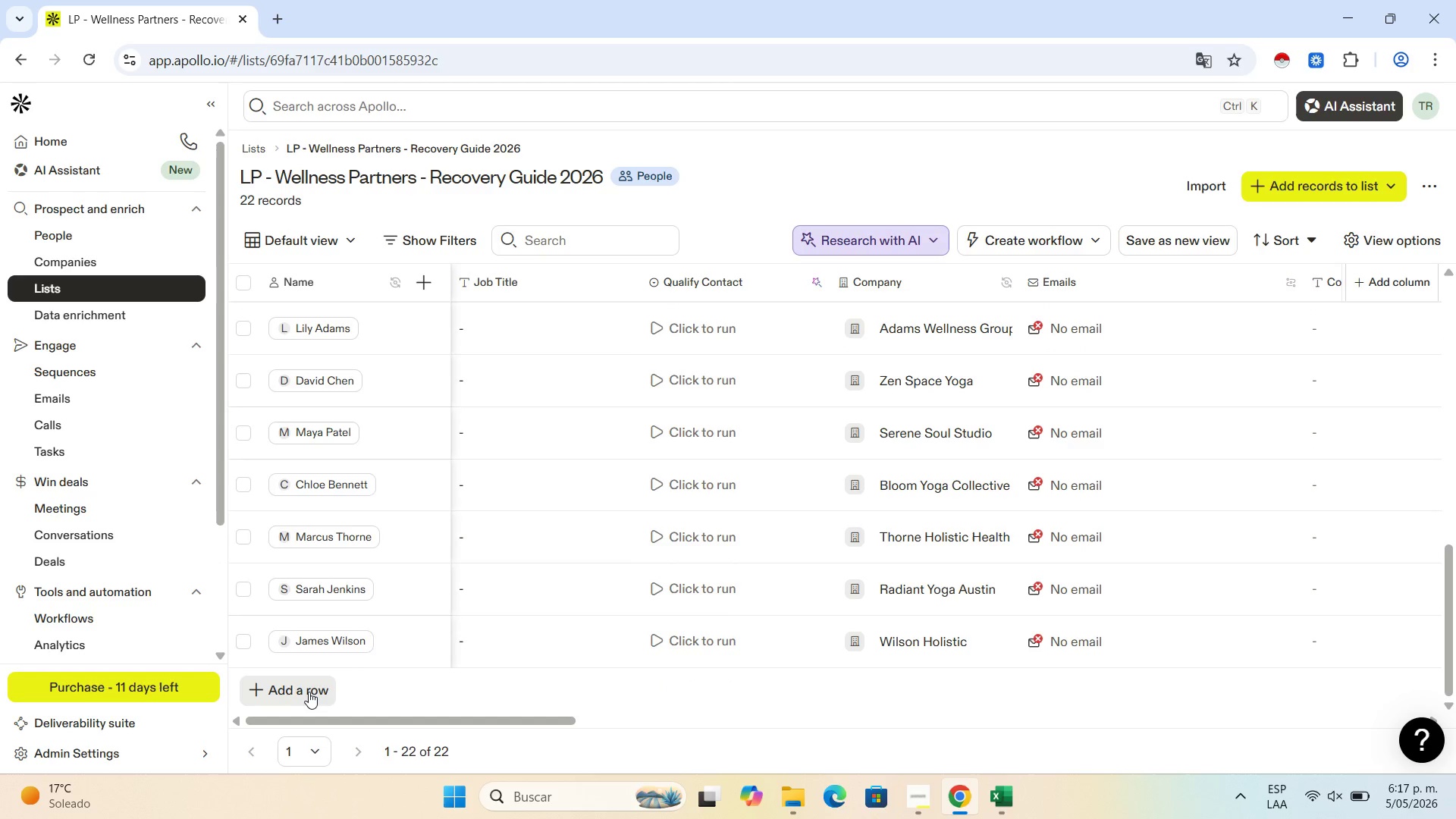 
mouse_move([321, 655])
 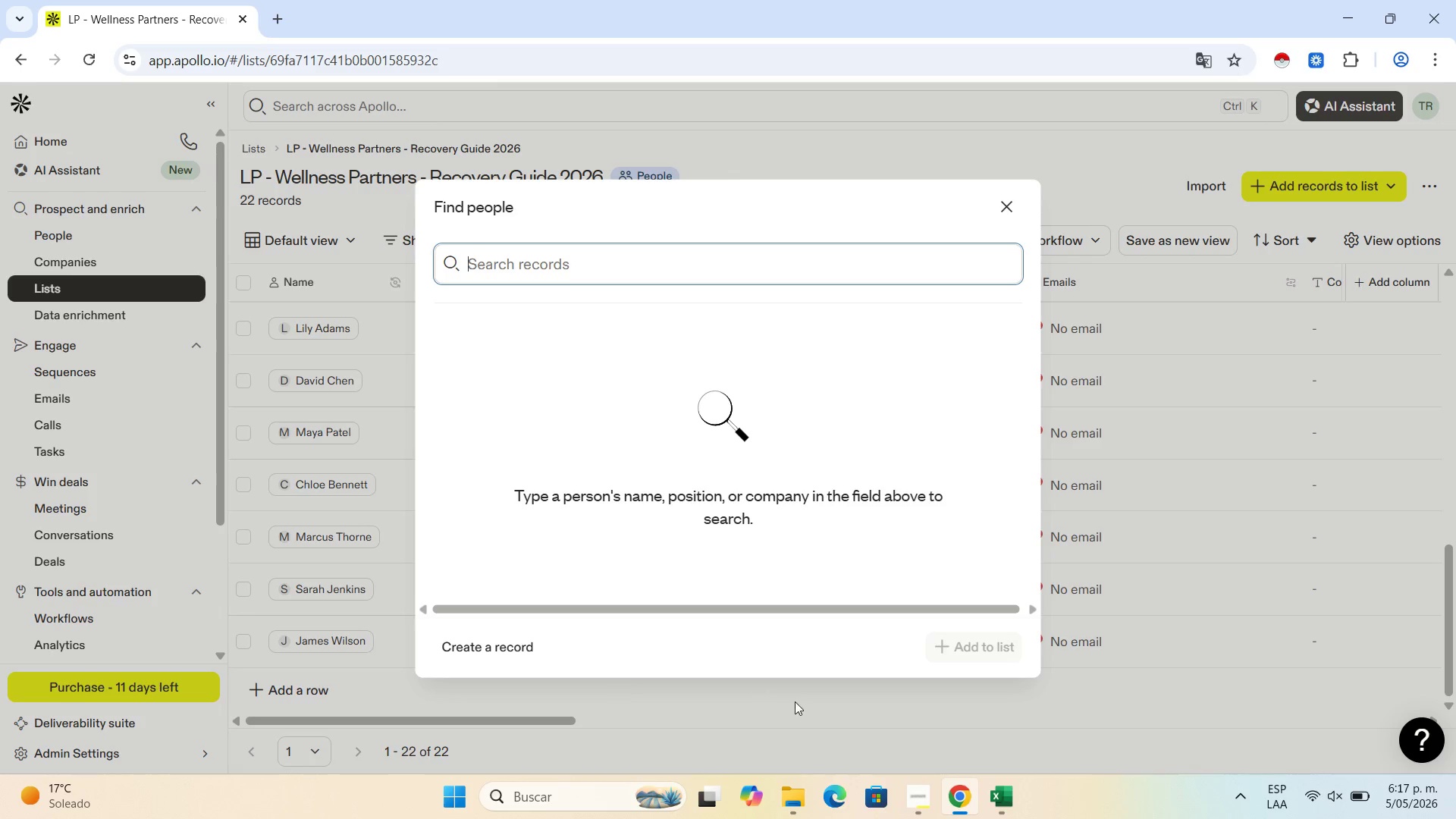 
left_click([511, 644])
 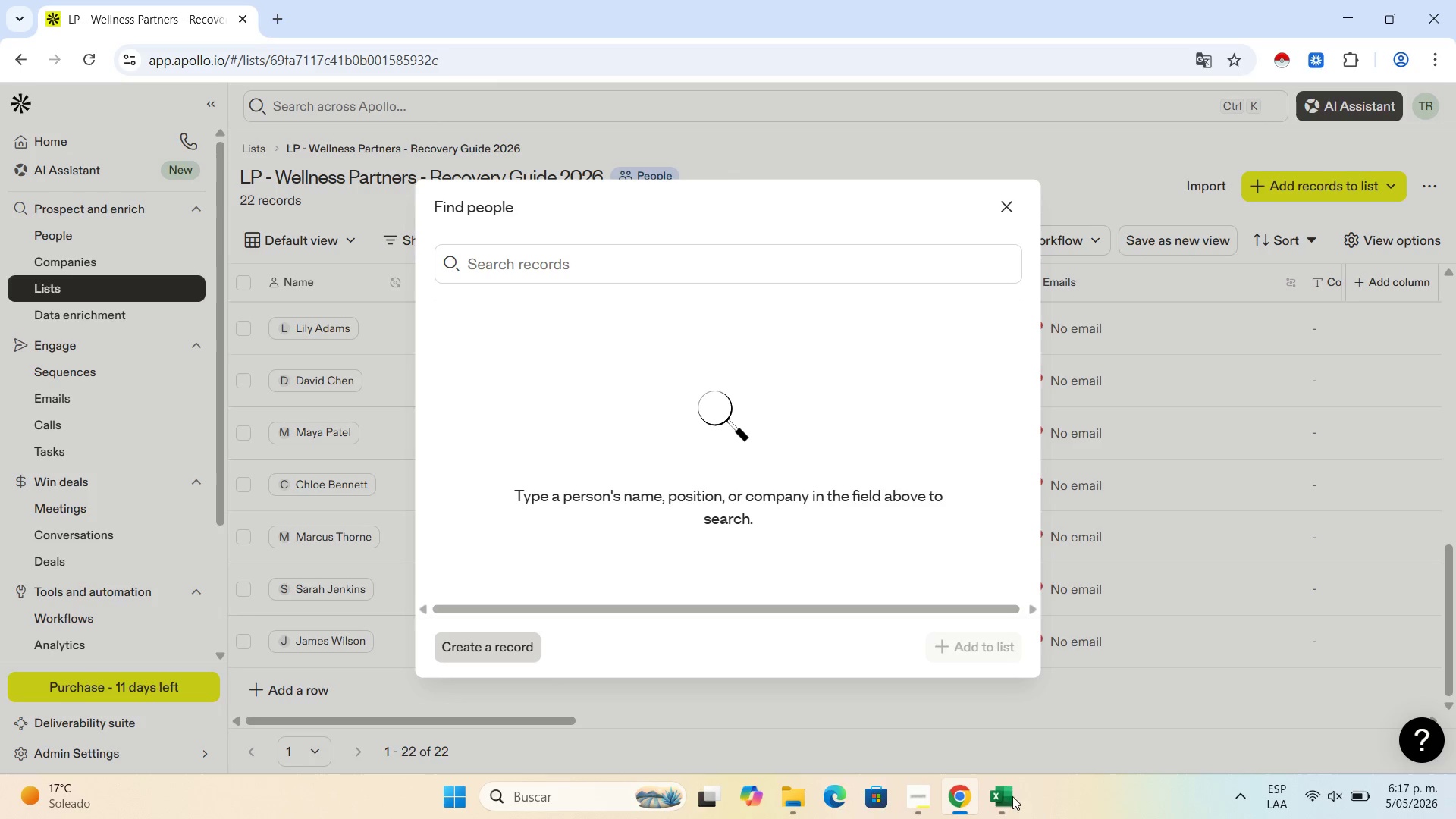 
left_click([1001, 800])
 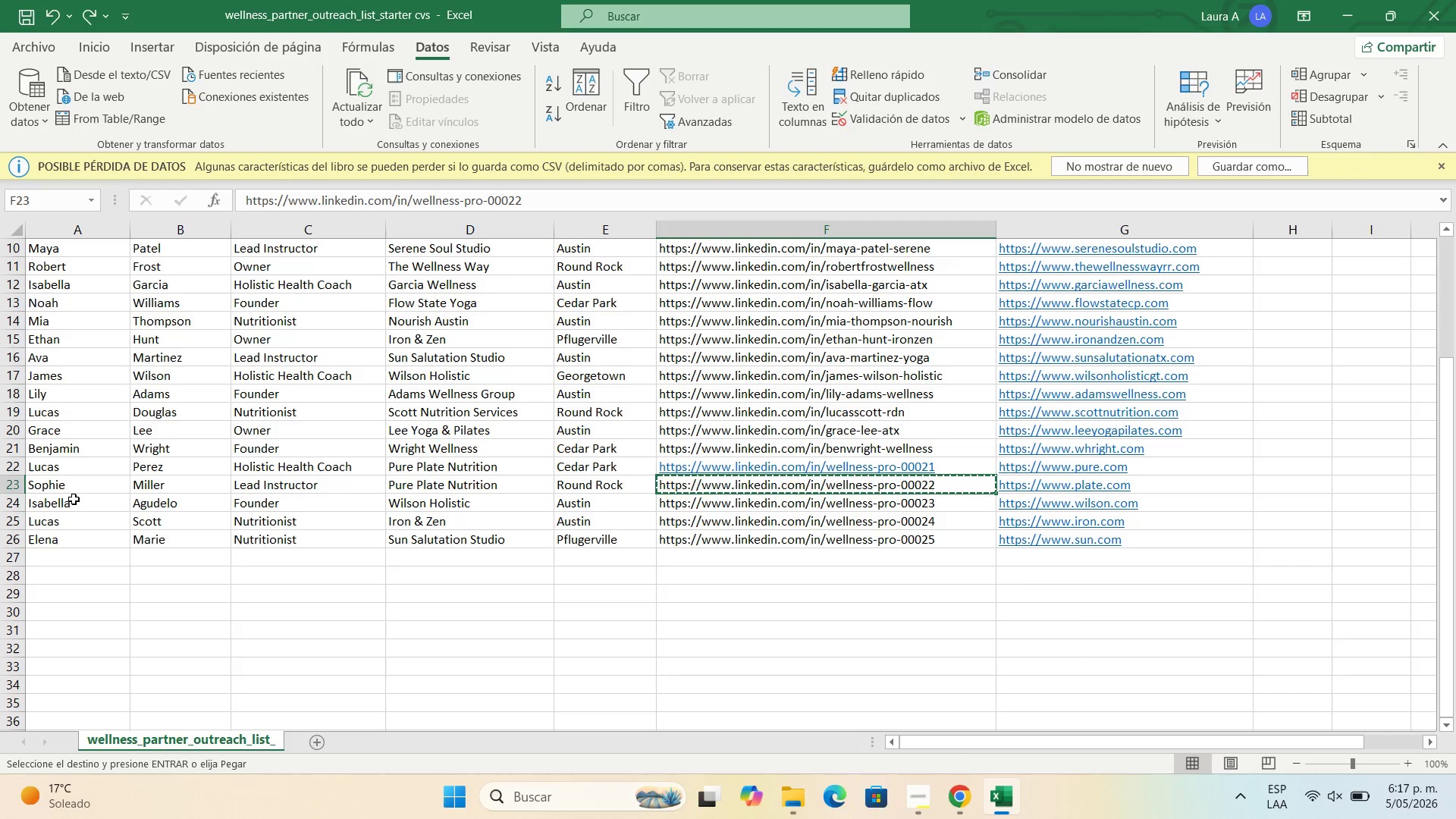 
left_click([73, 507])
 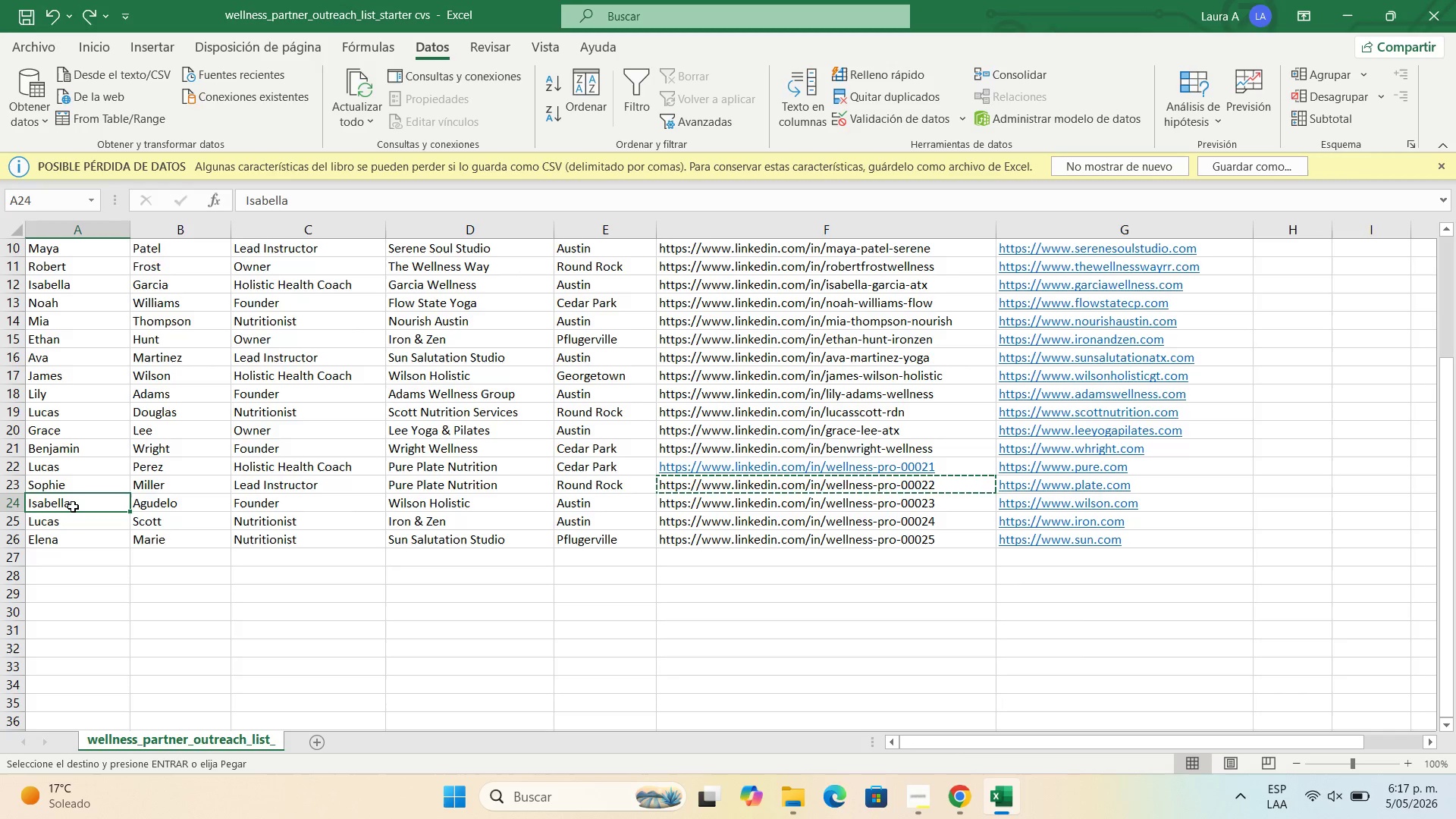 
key(Control+C)
 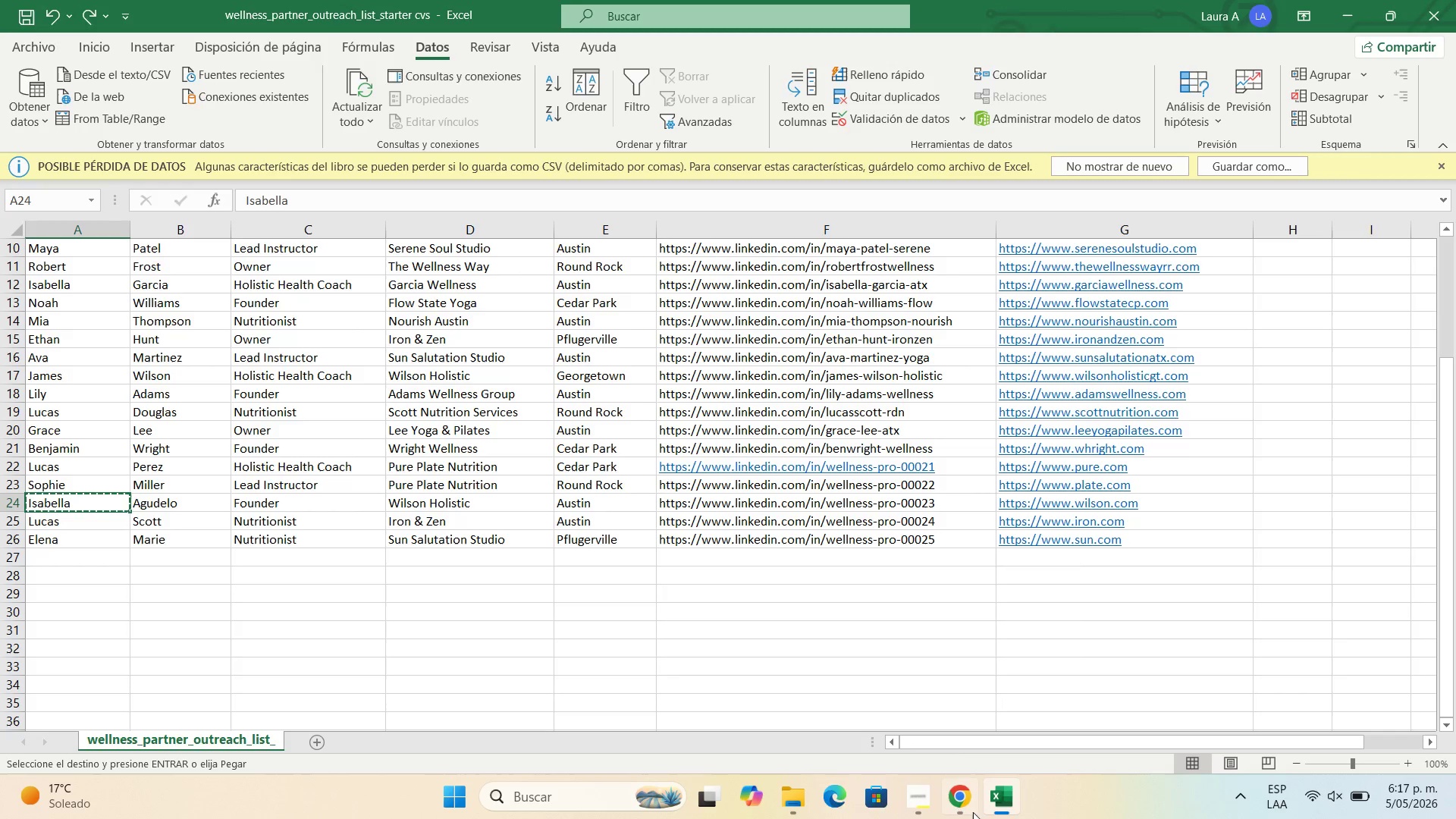 
left_click([971, 814])
 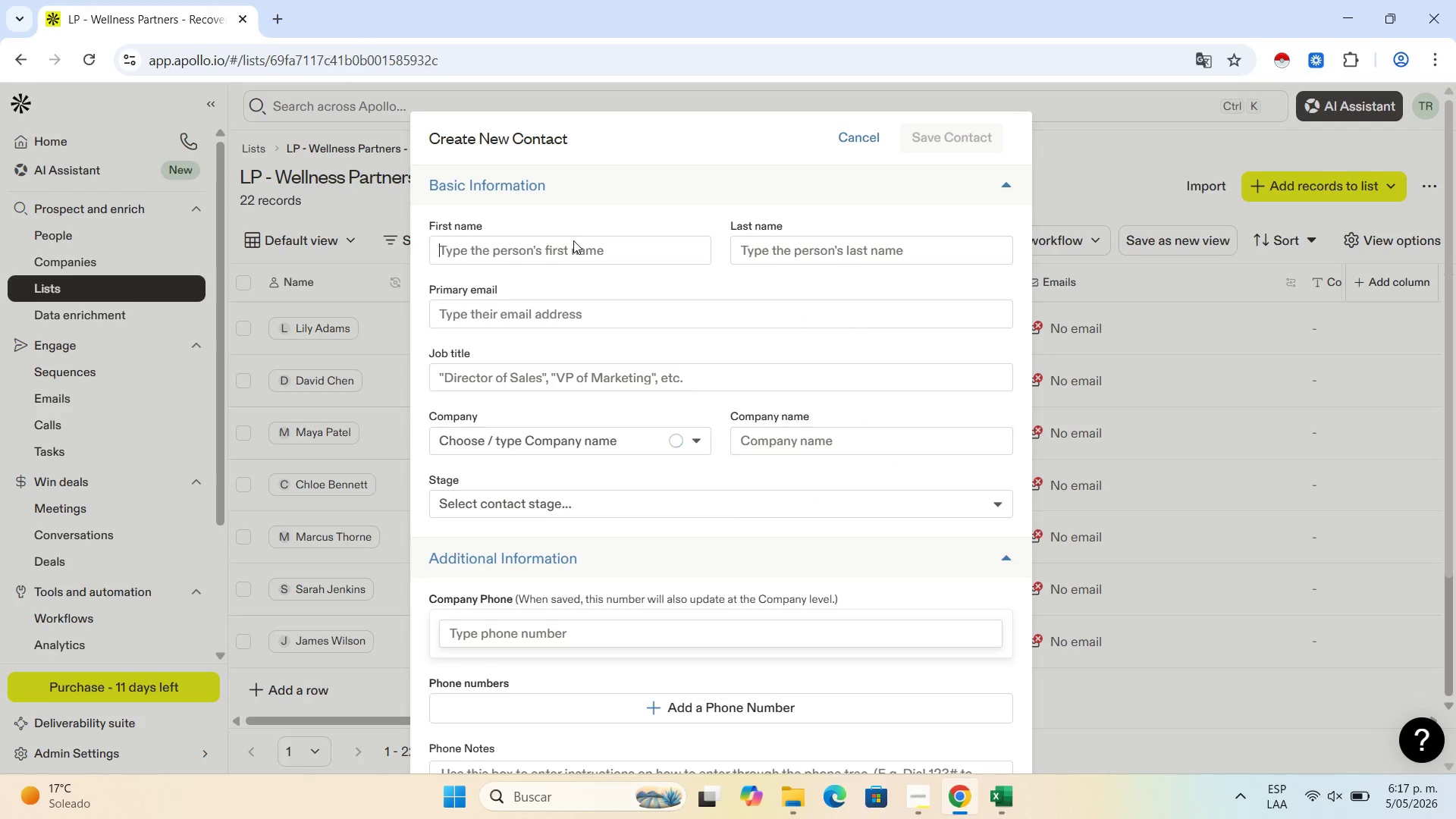 
double_click([587, 253])
 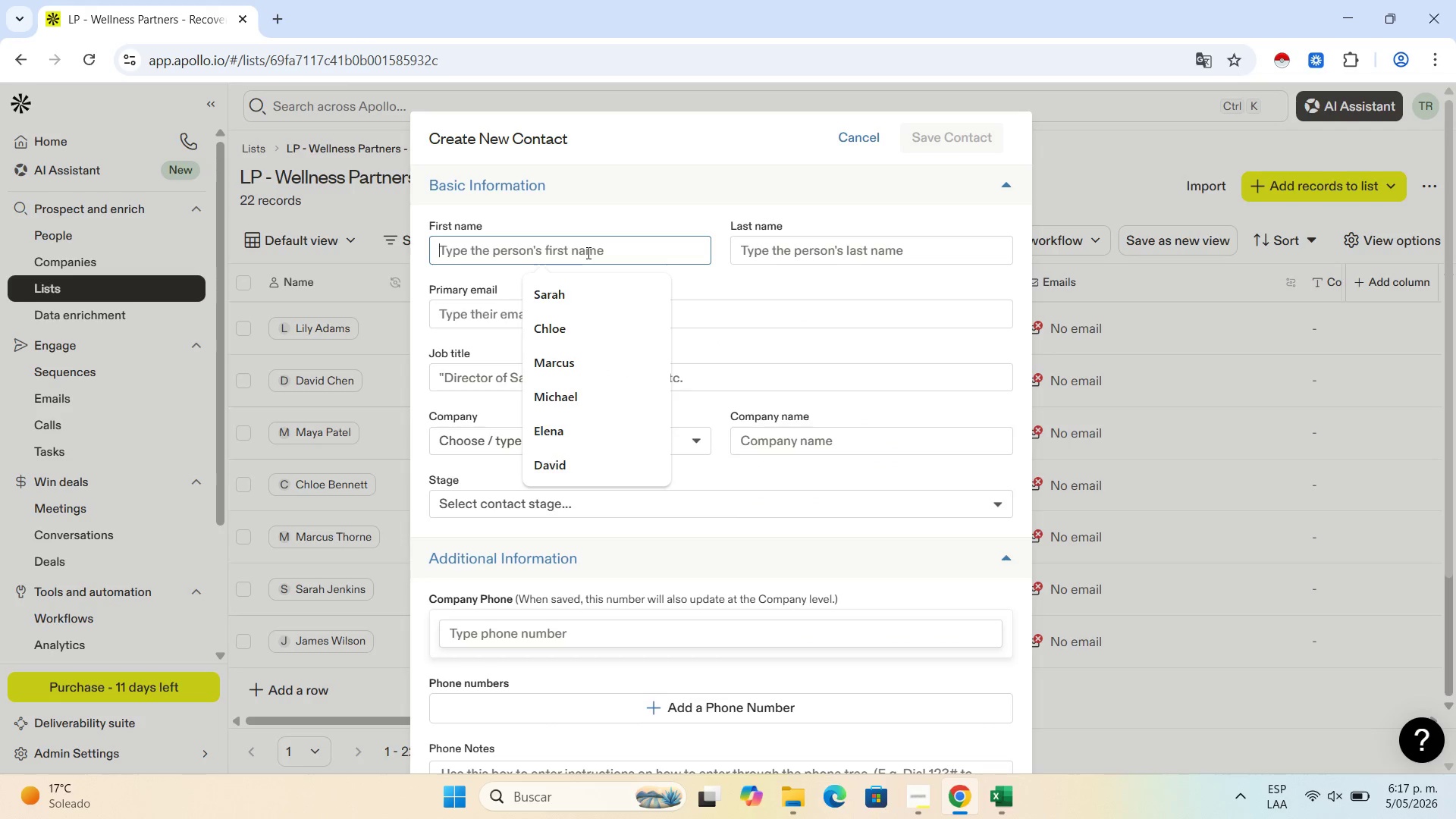 
key(Control+V)
 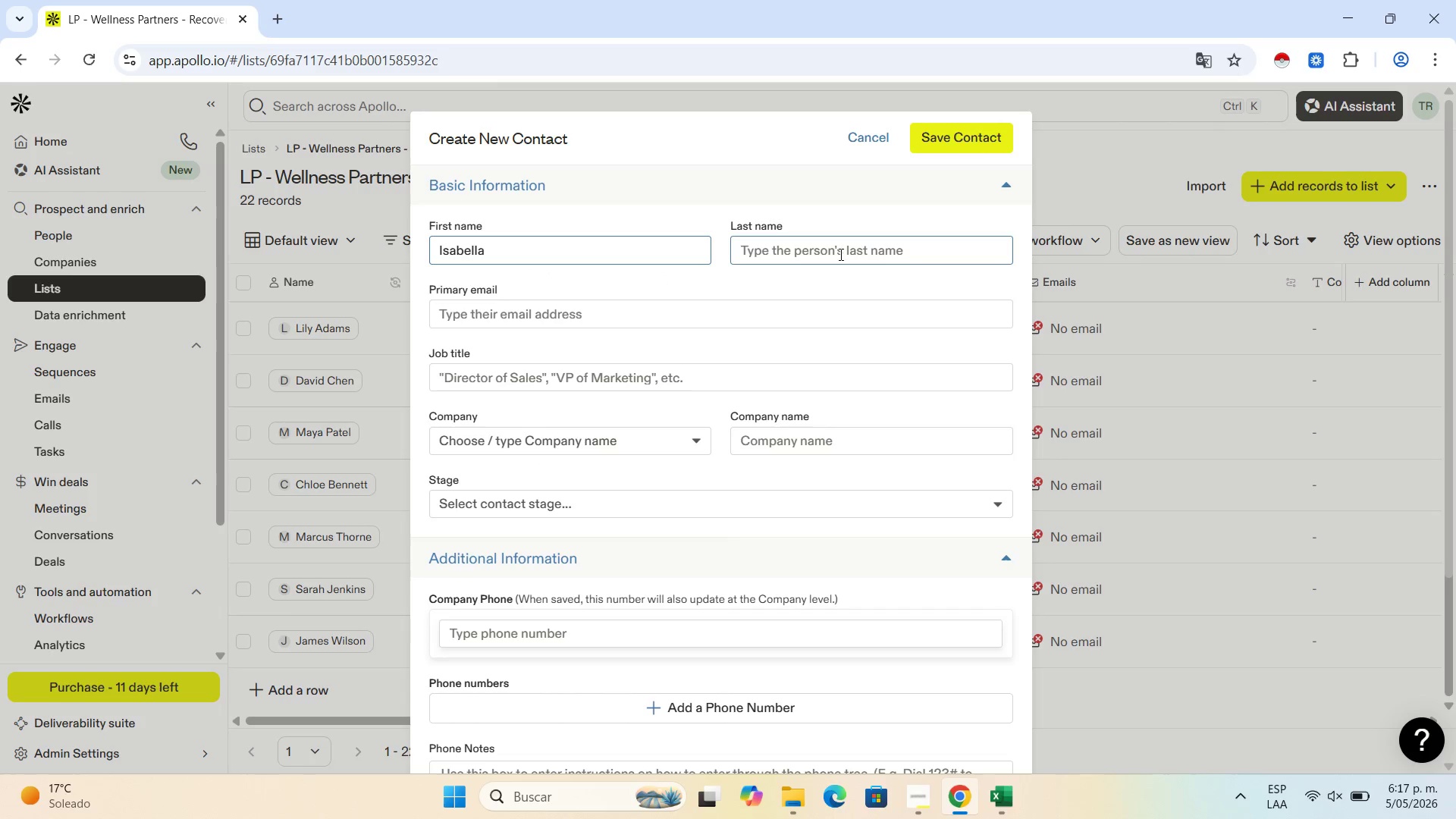 
left_click([839, 253])
 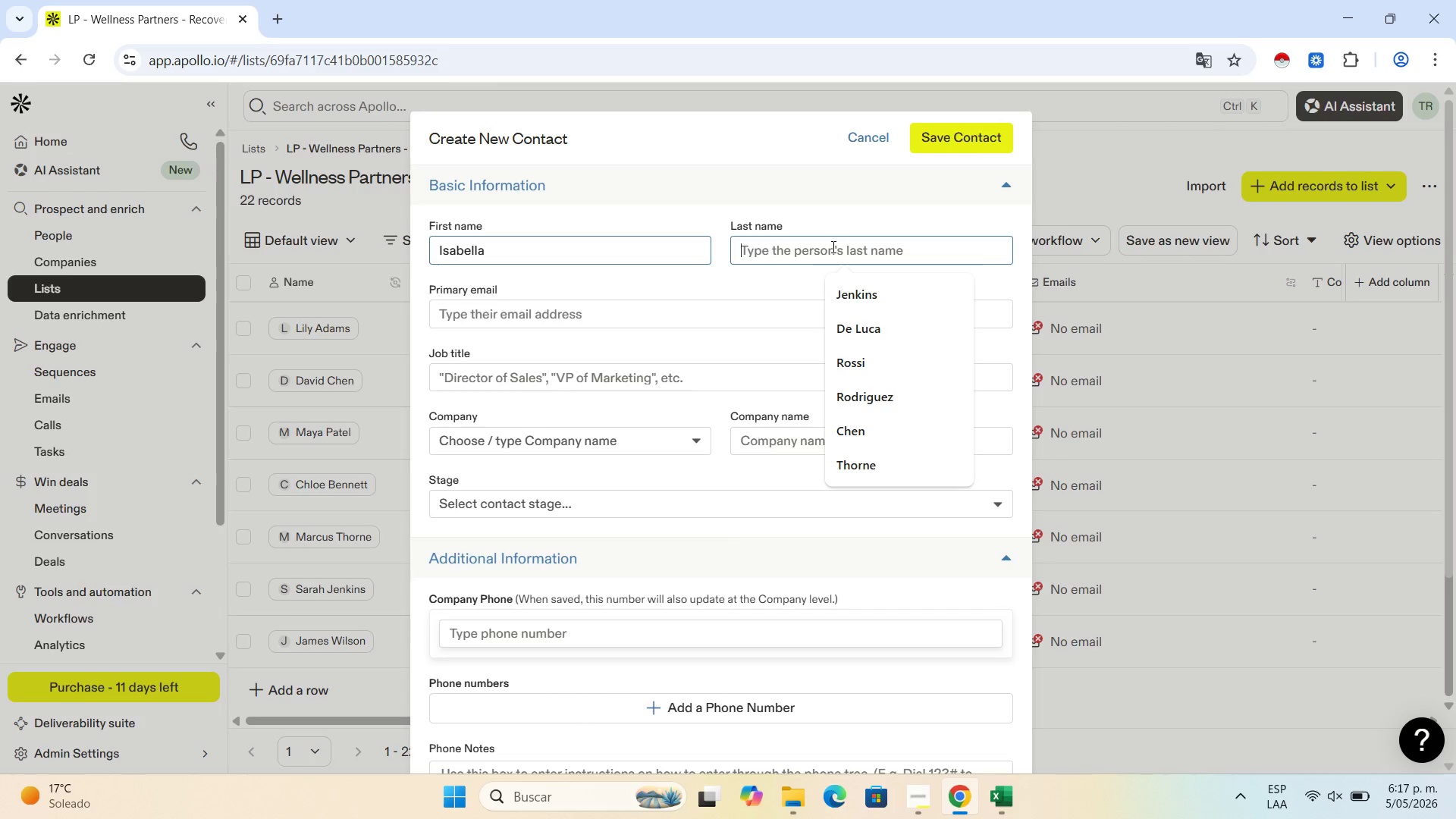 
type(Agudelo)
 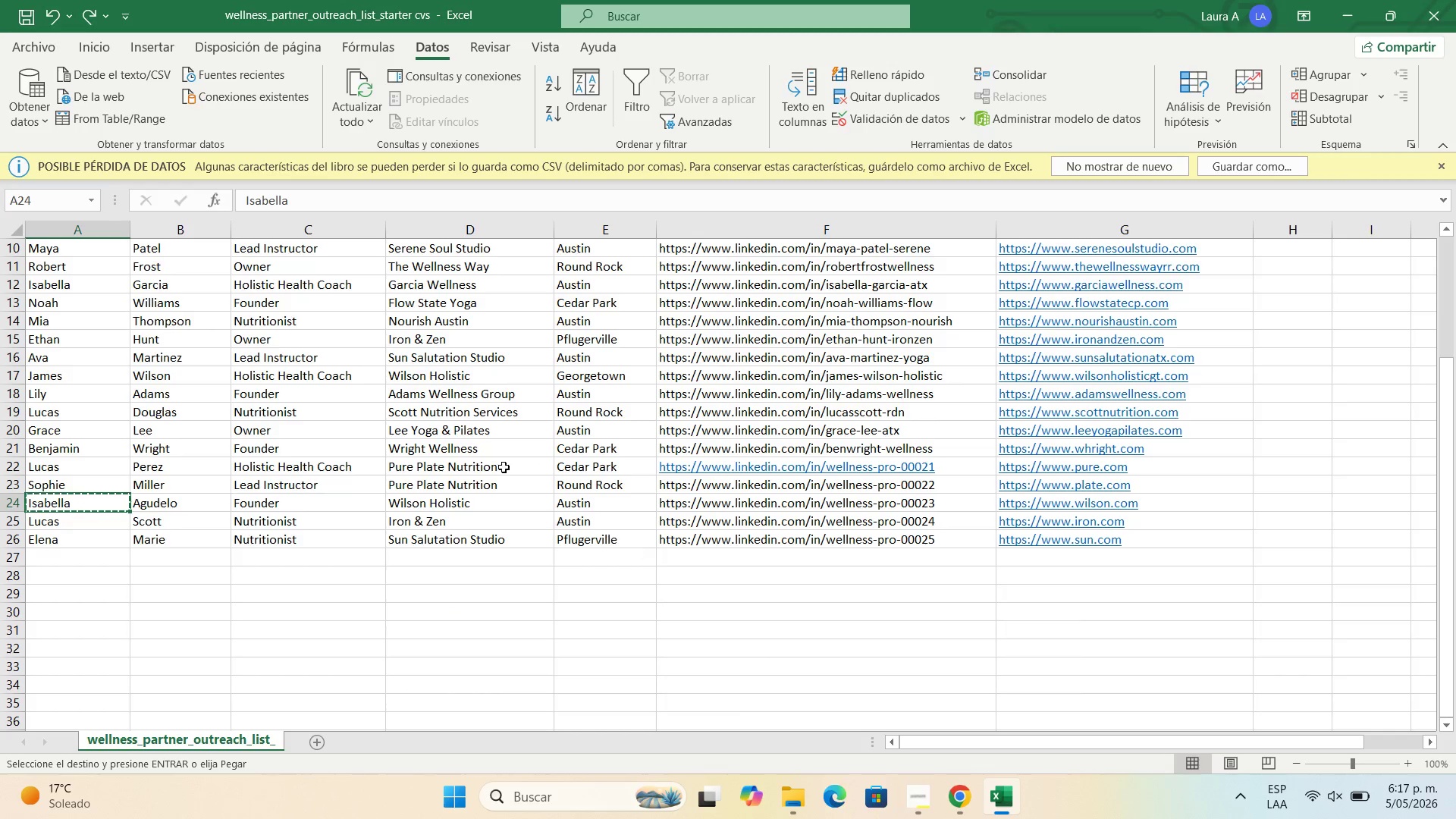 
wait(5.39)
 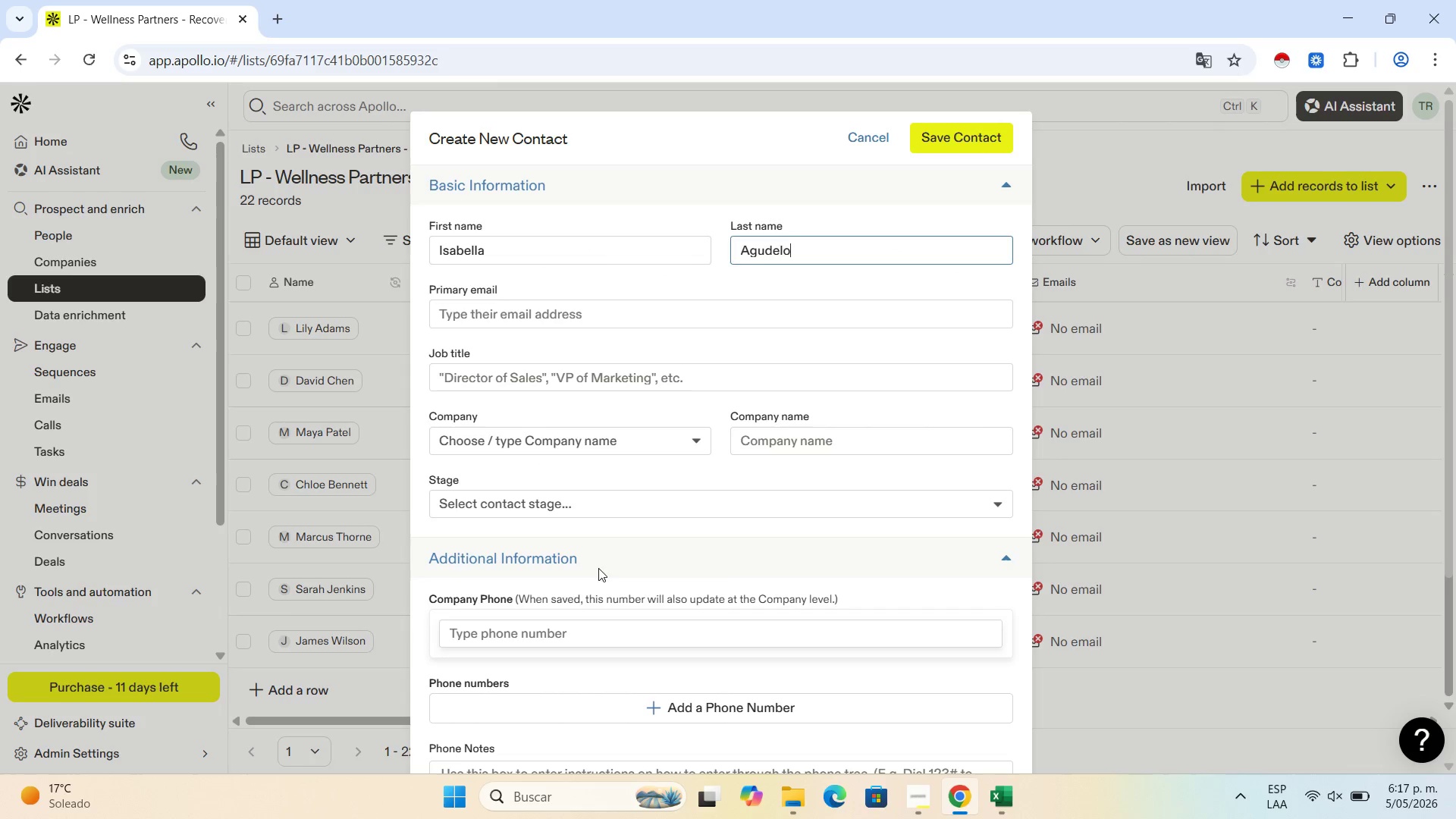 
left_click([328, 507])
 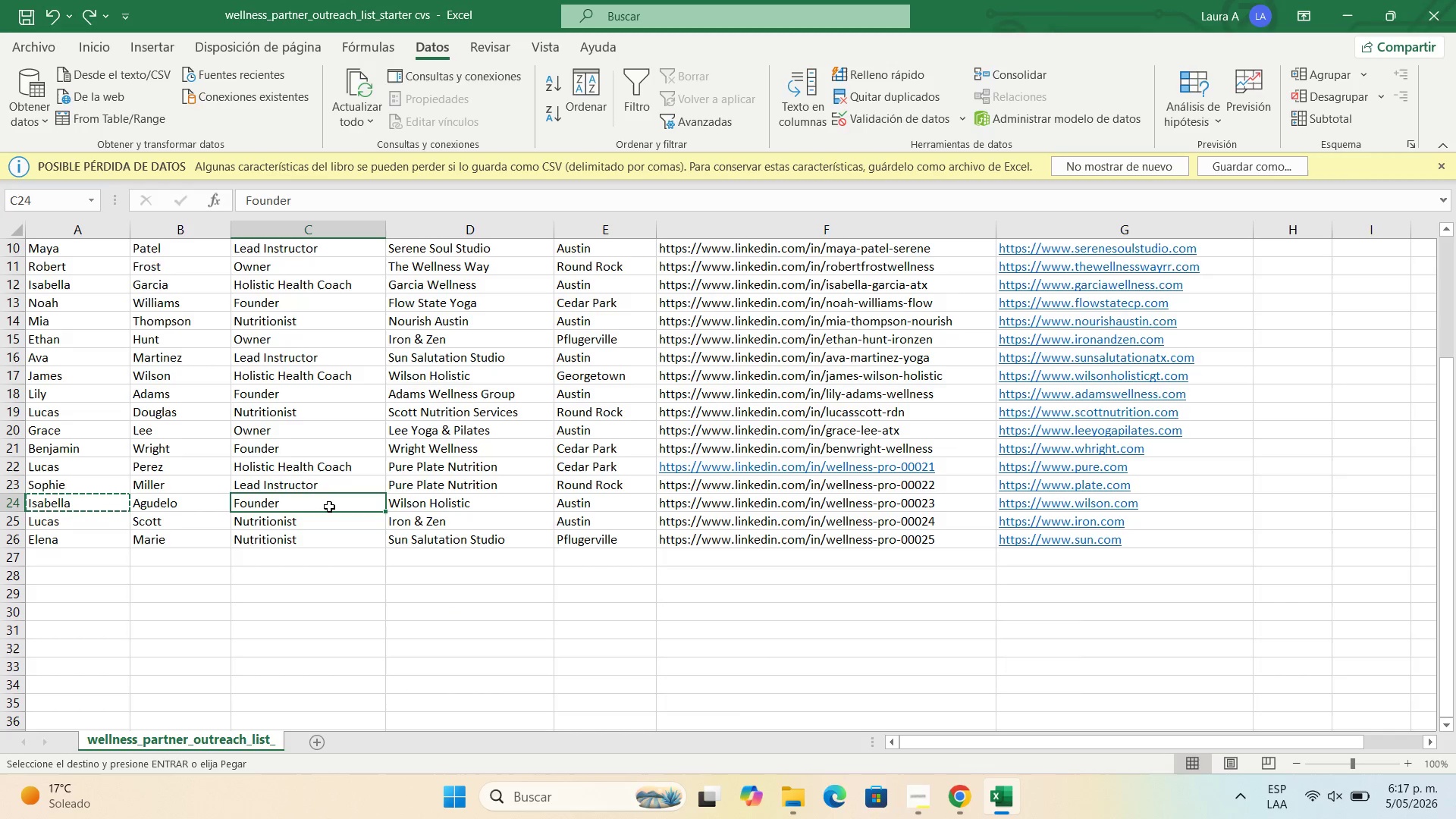 
key(Control+C)
 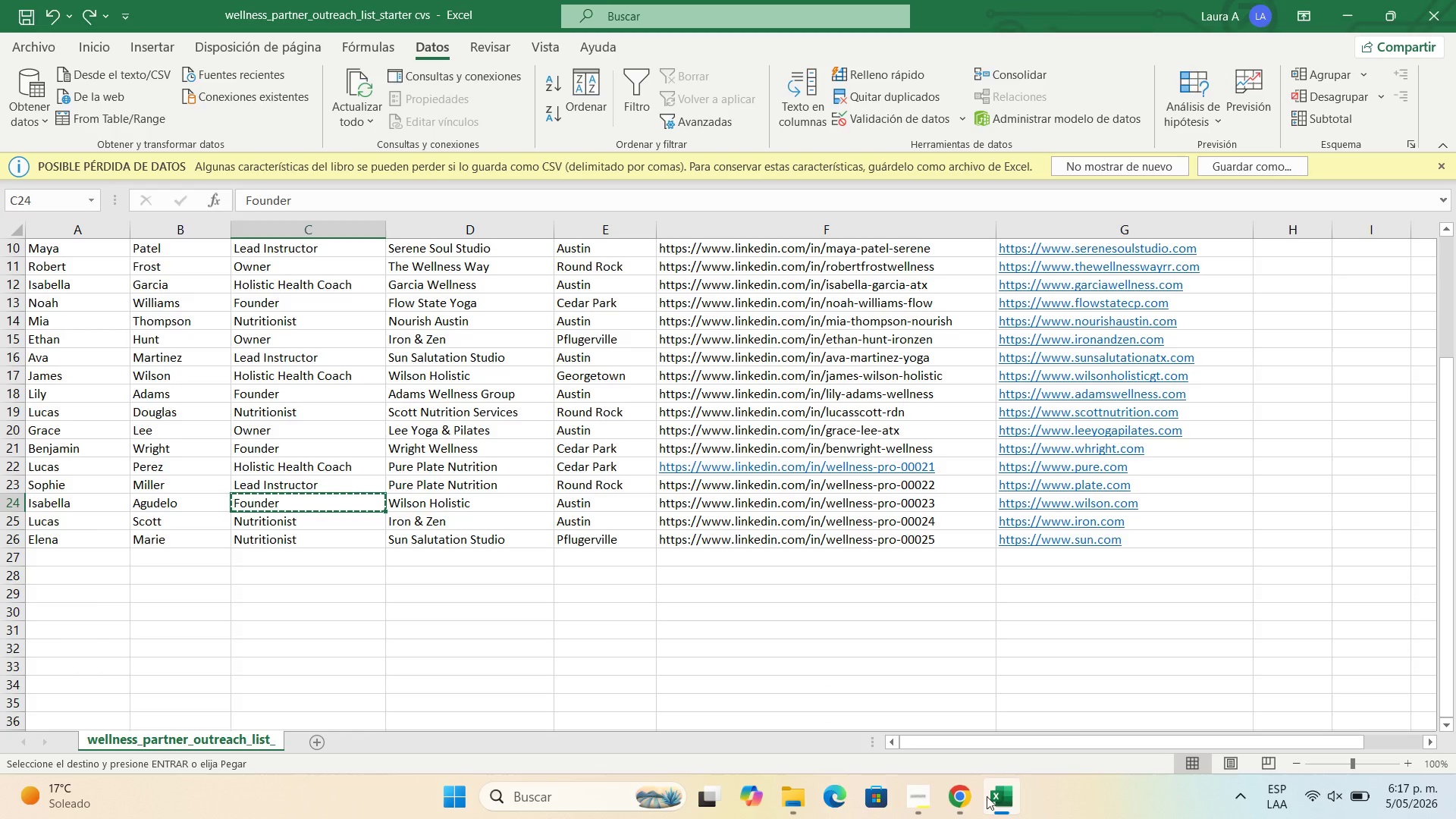 
left_click([968, 801])
 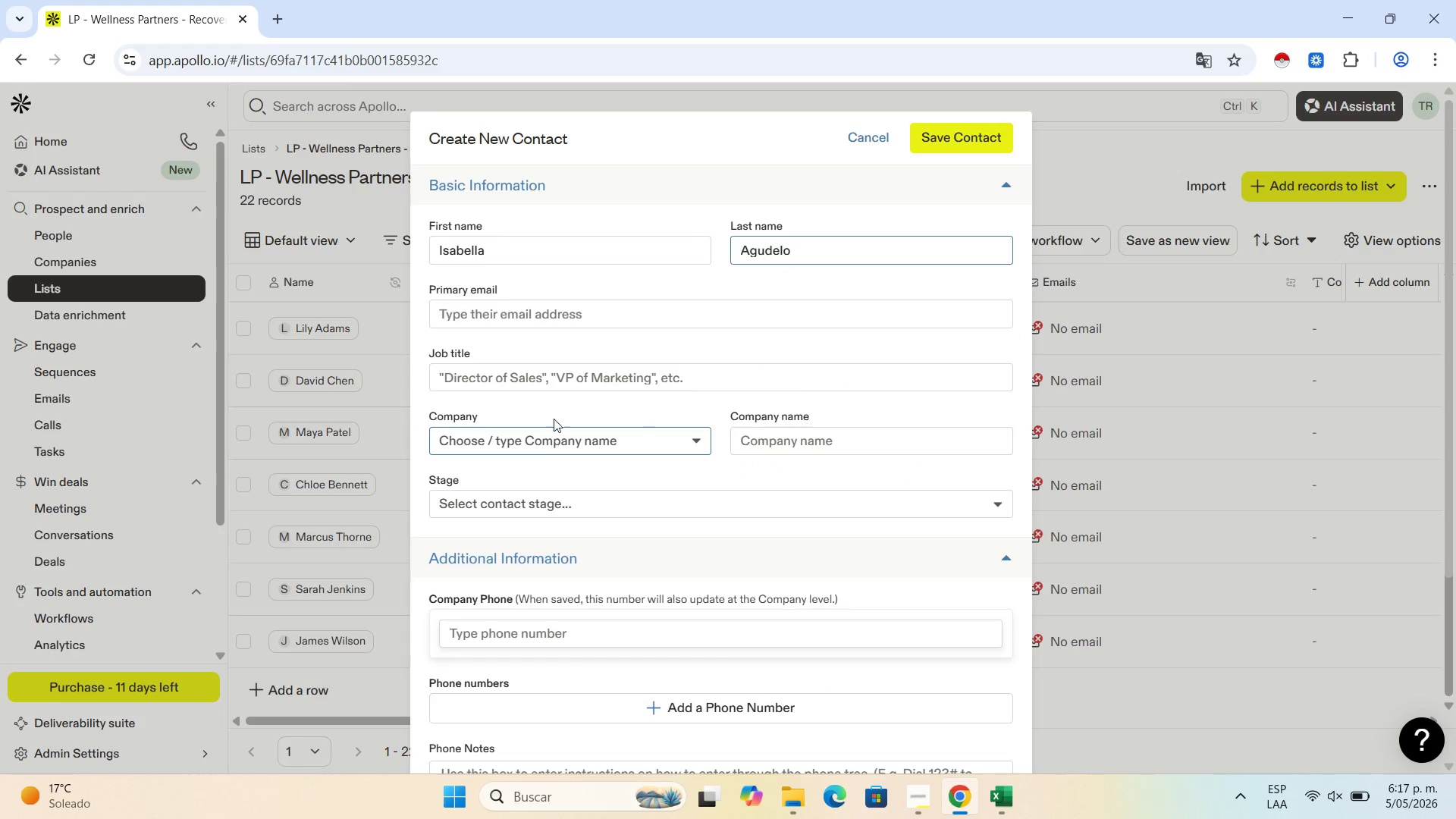 
double_click([558, 381])
 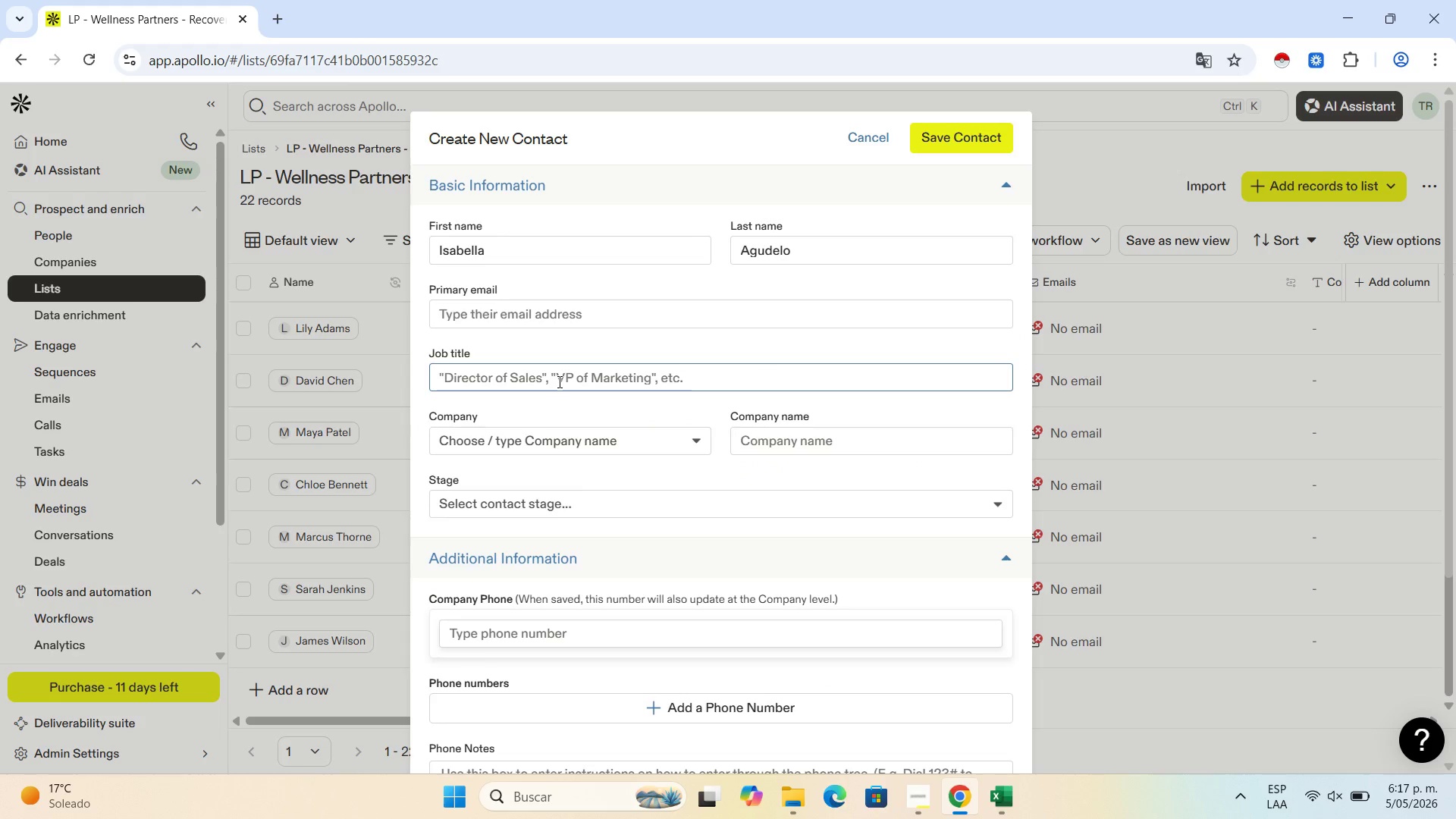 
key(Control+V)
 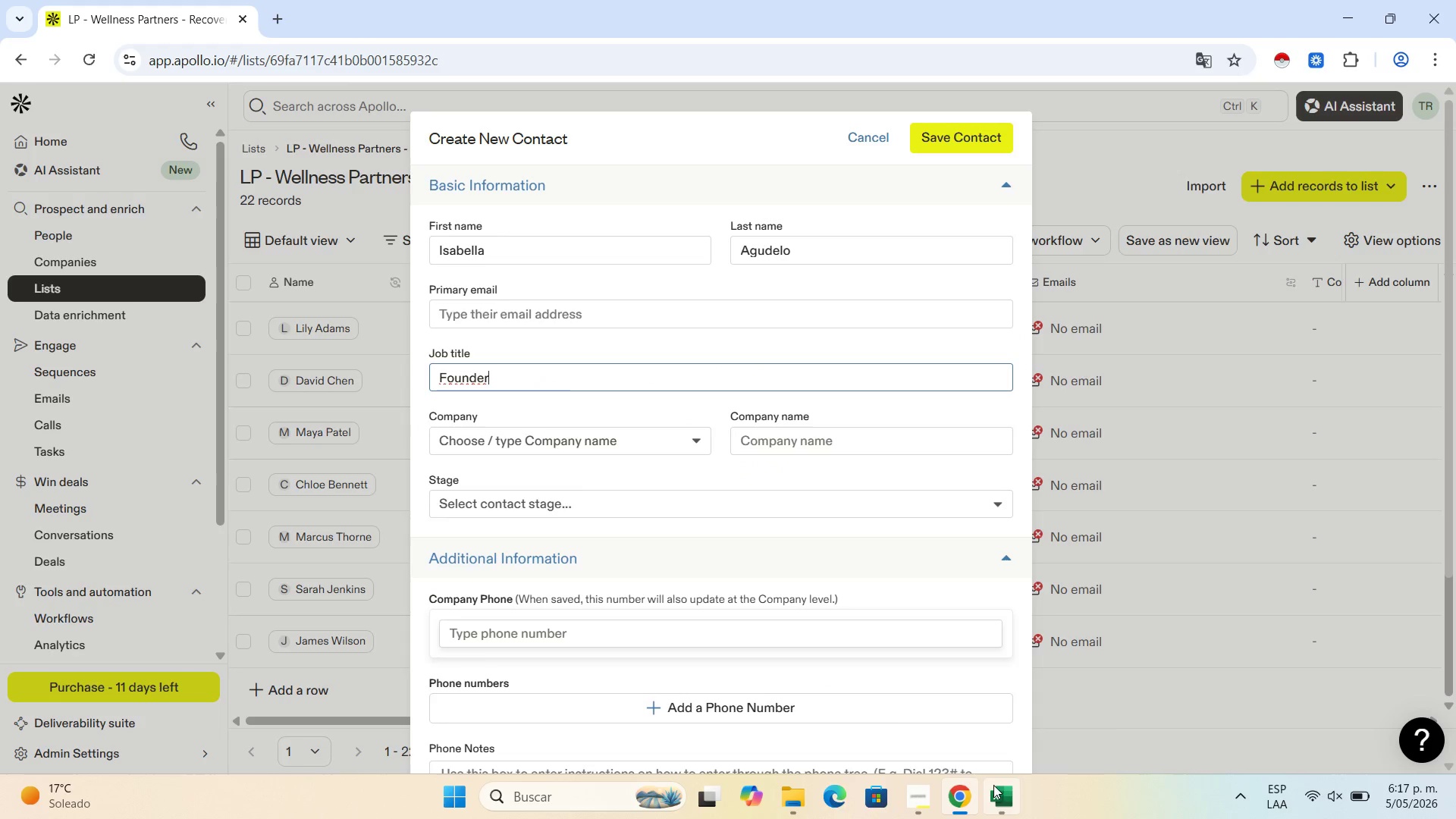 
left_click([1002, 786])
 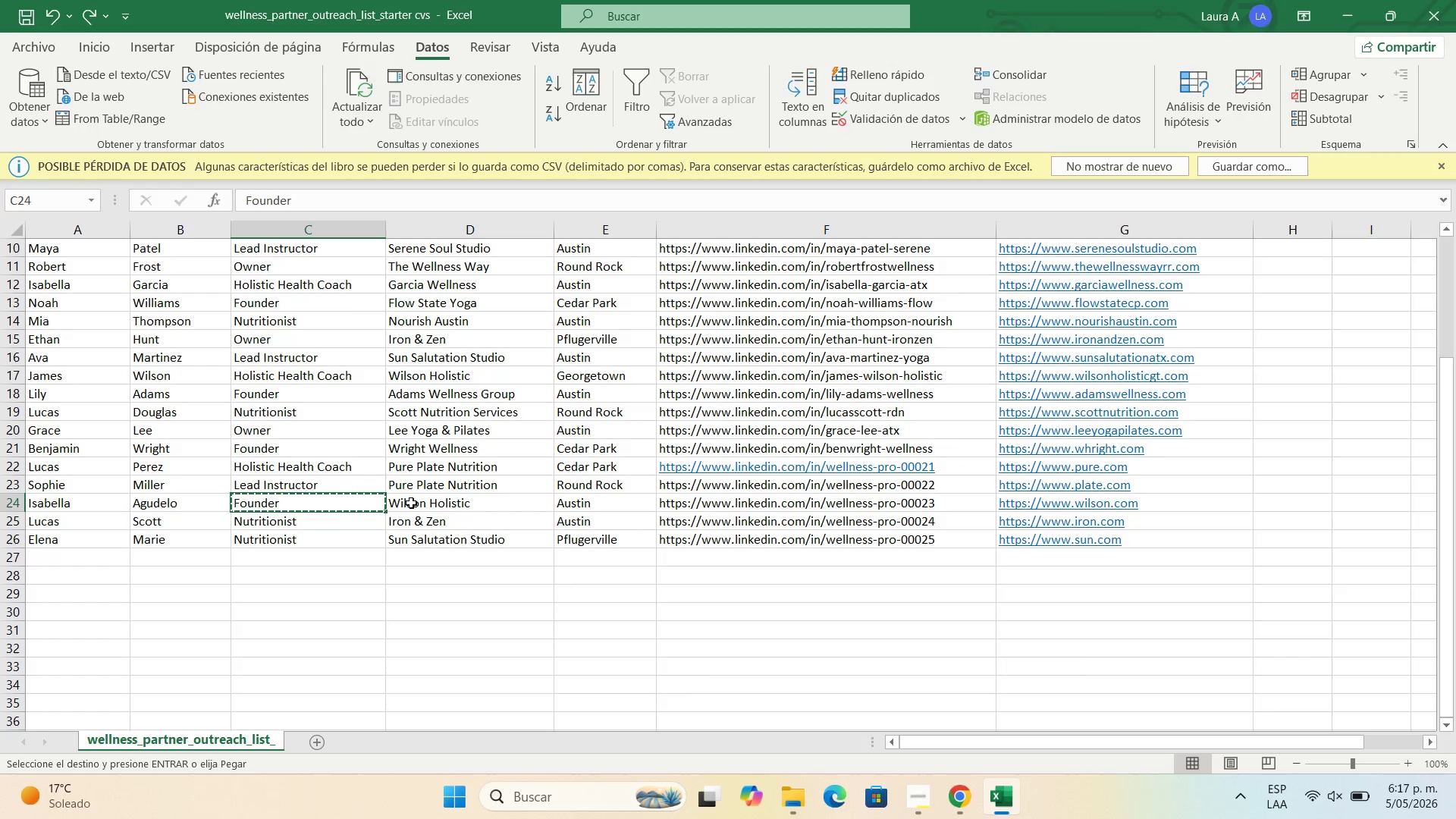 
left_click([441, 509])
 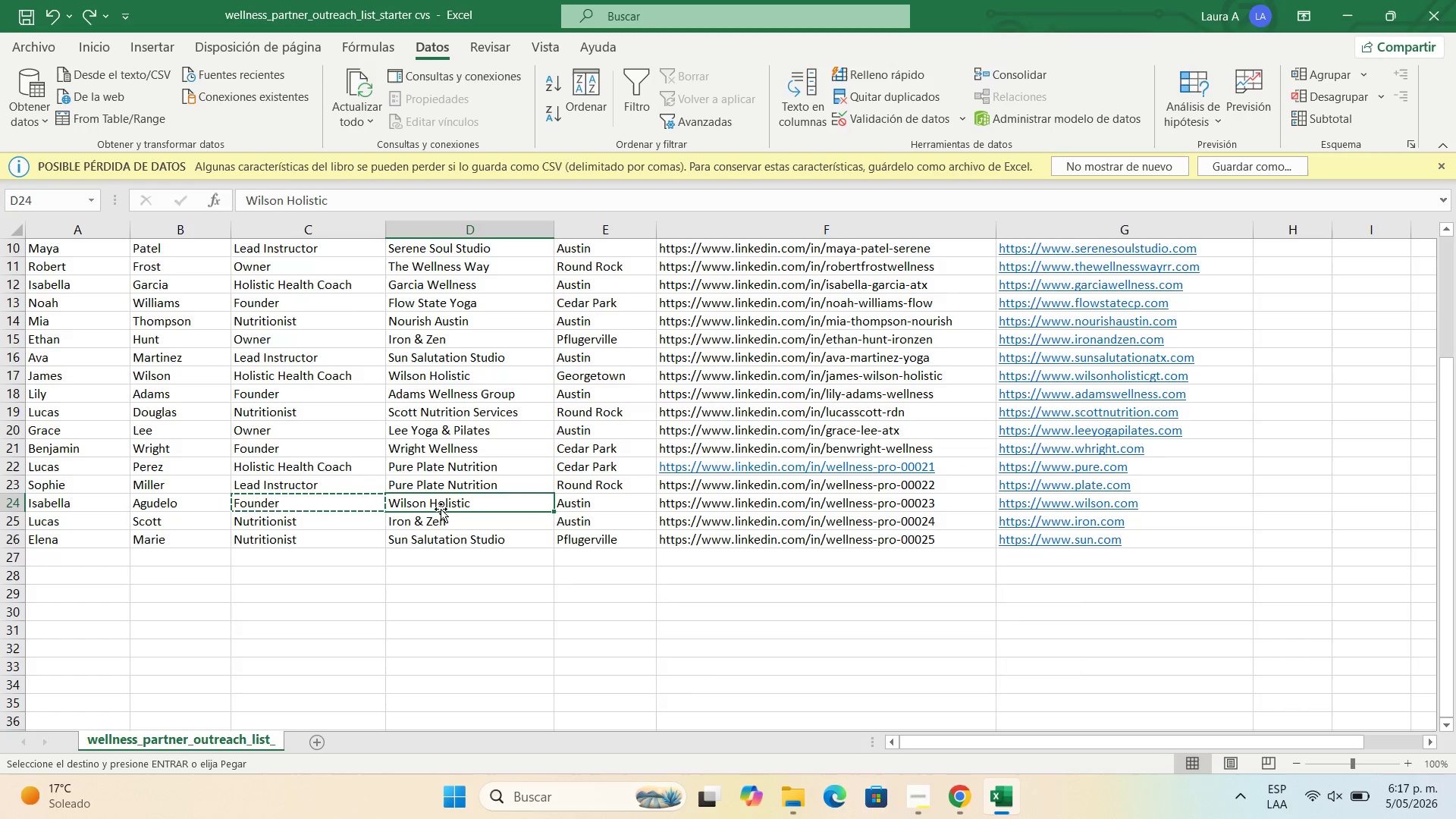 
key(Control+C)
 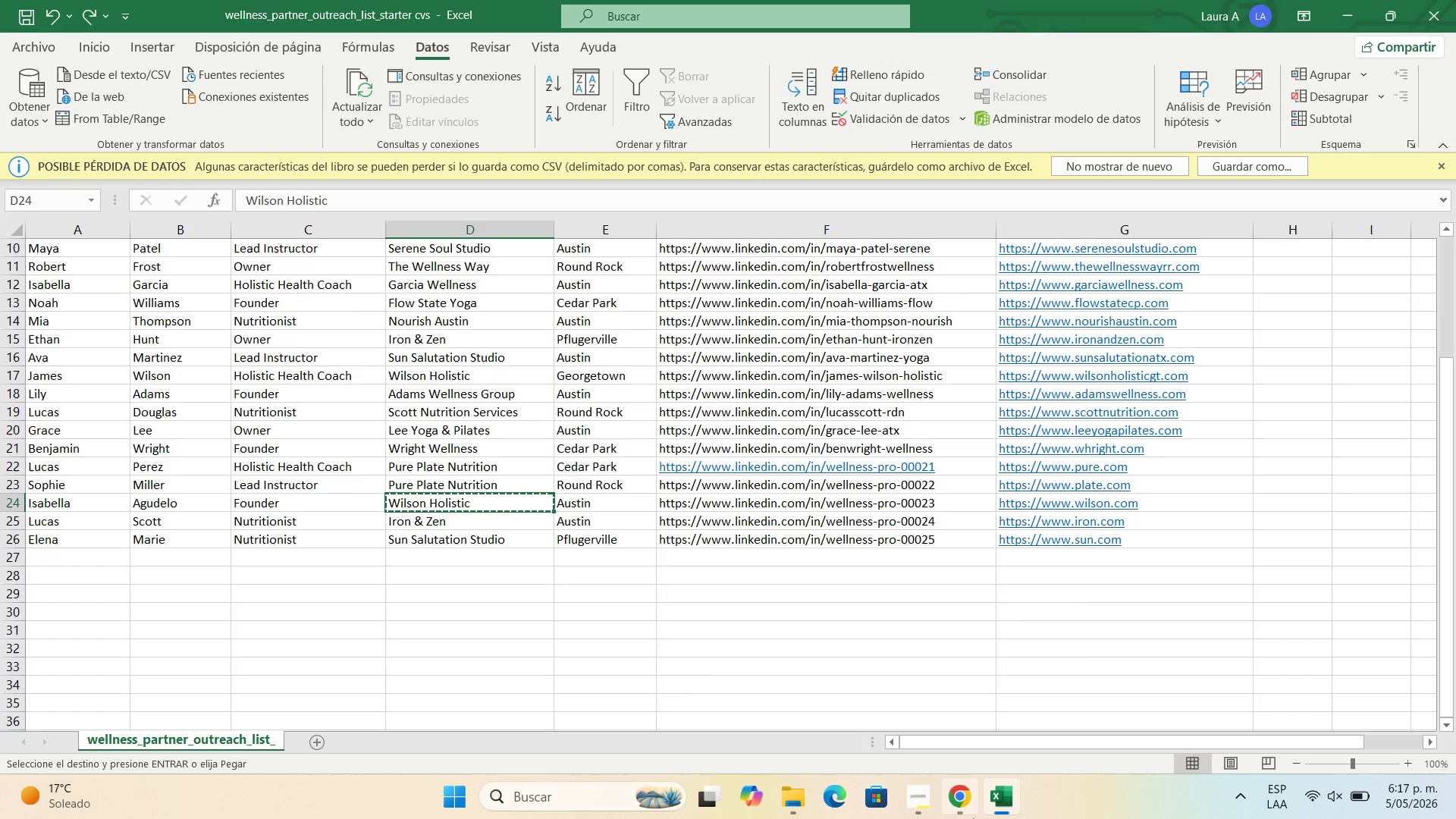 
left_click([967, 818])
 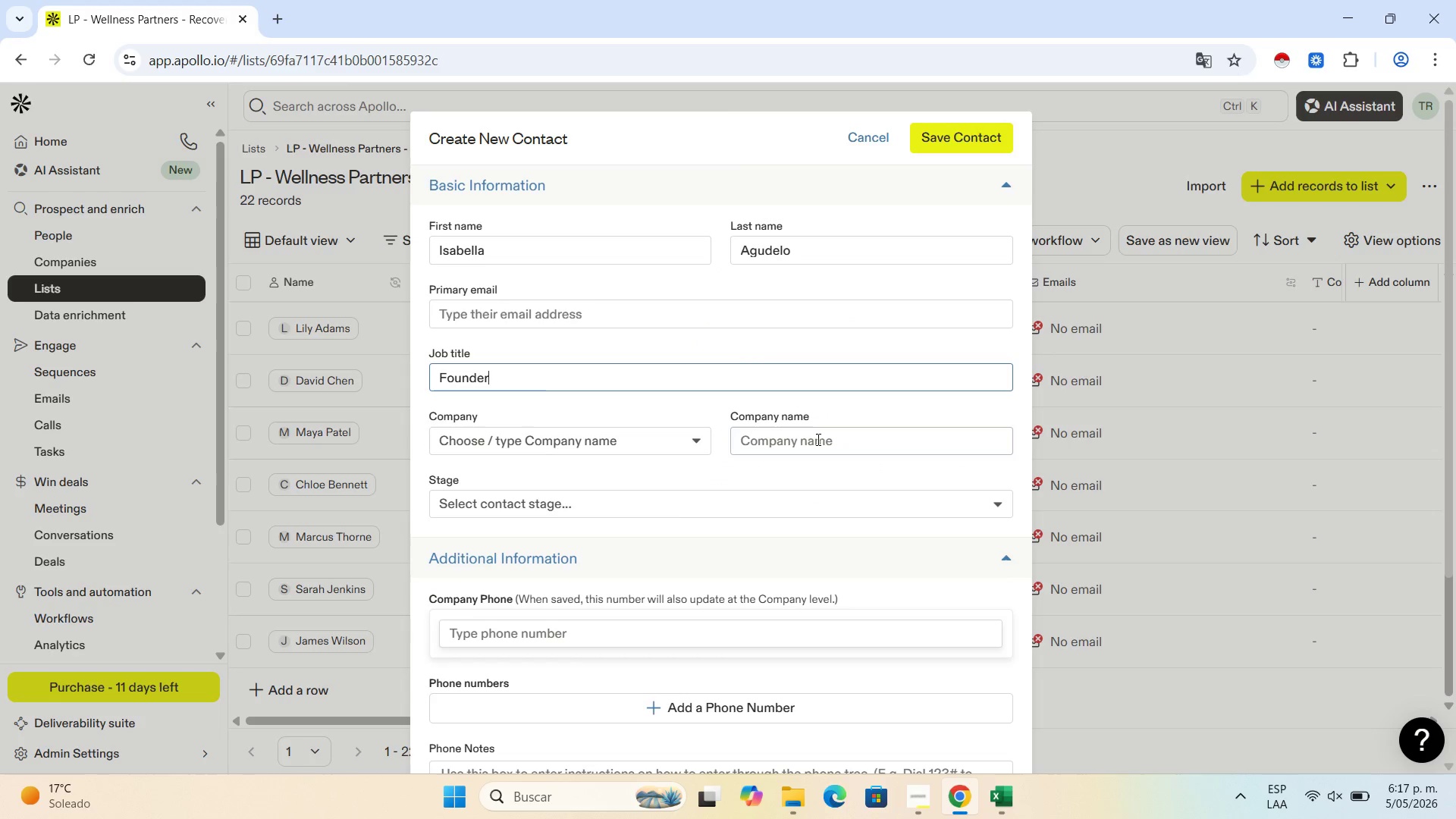 
left_click([817, 441])
 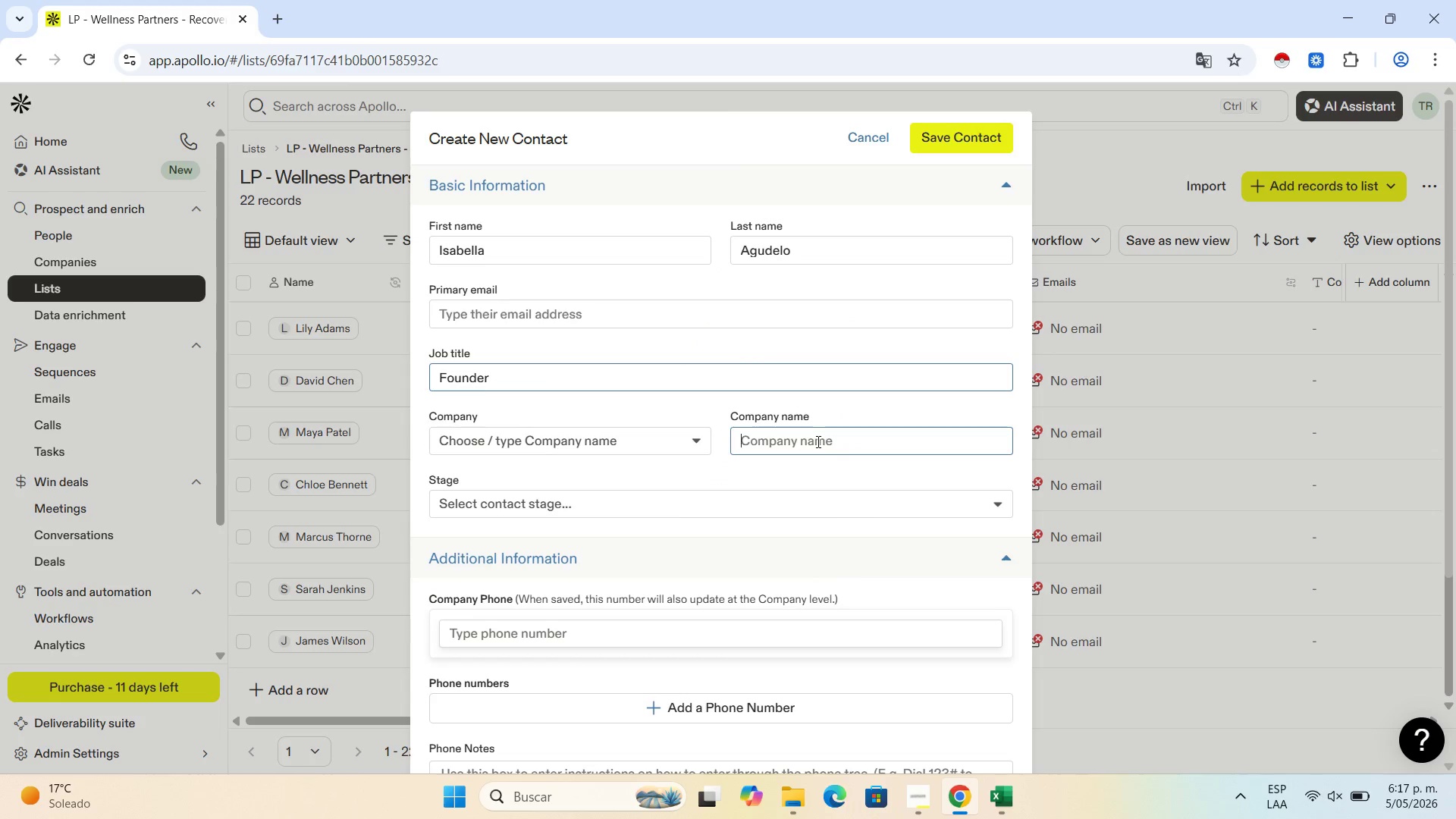 
key(Control+V)
 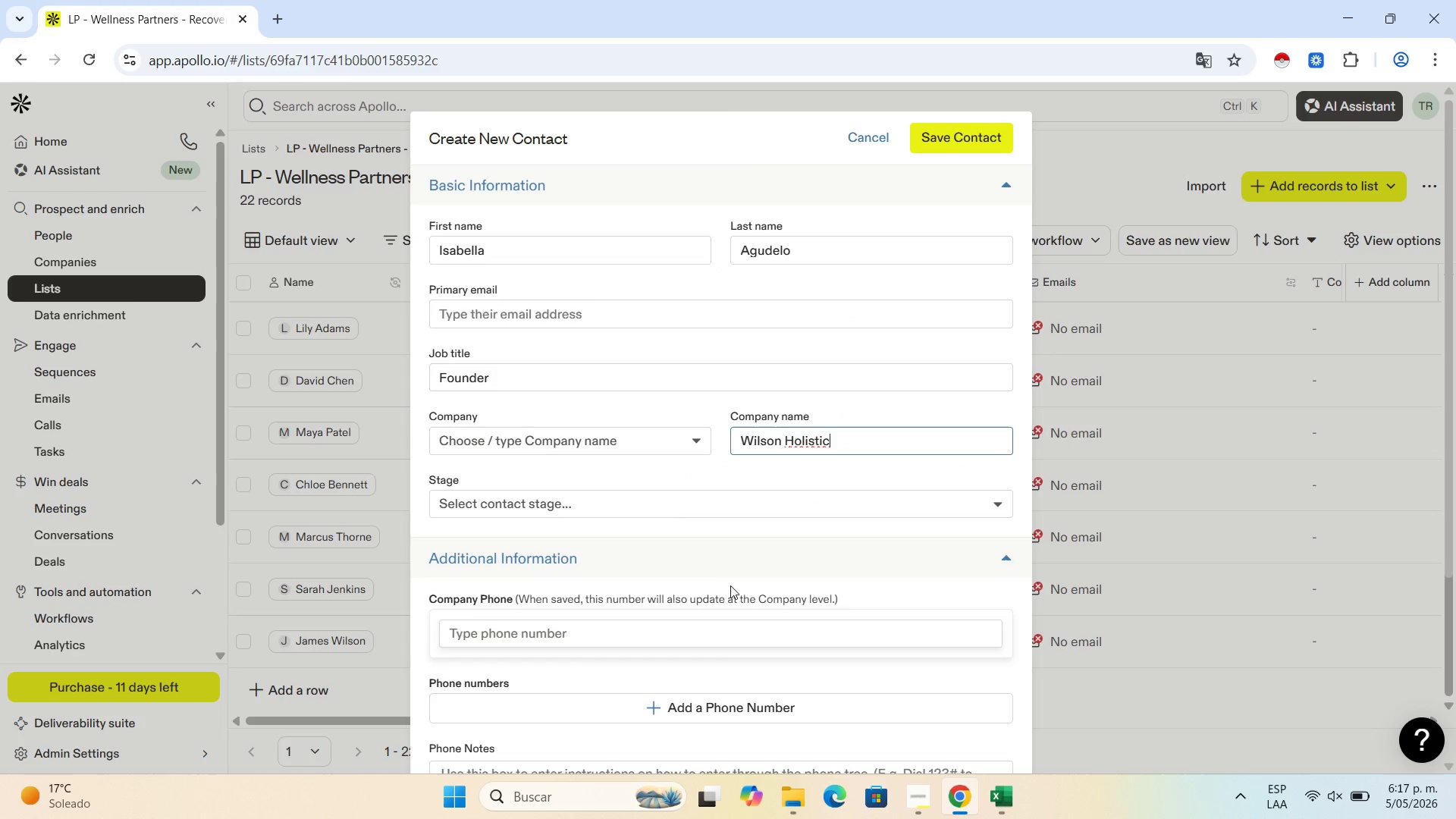 
scroll: coordinate [736, 573], scroll_direction: down, amount: 6.0
 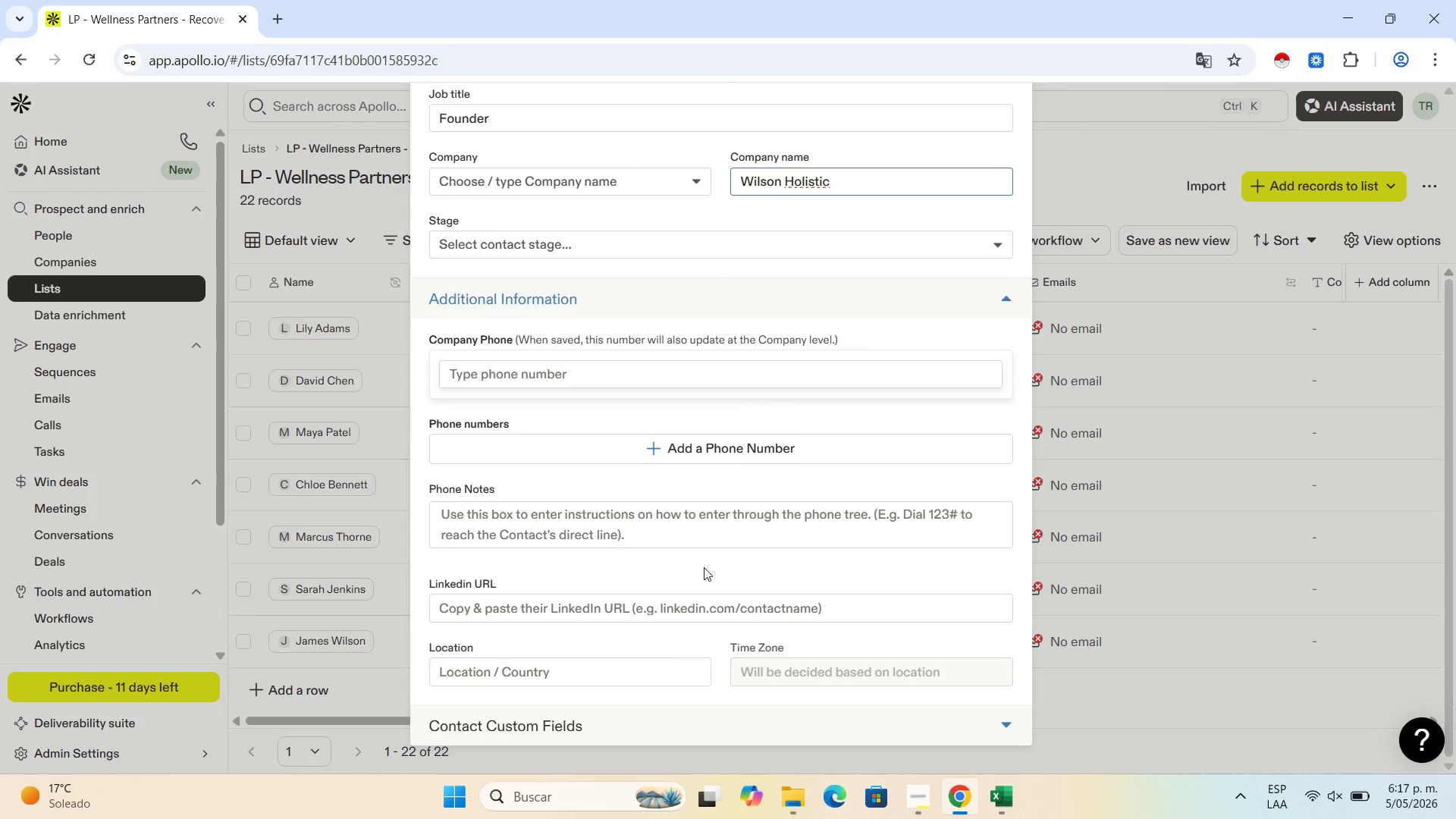 
wait(10.07)
 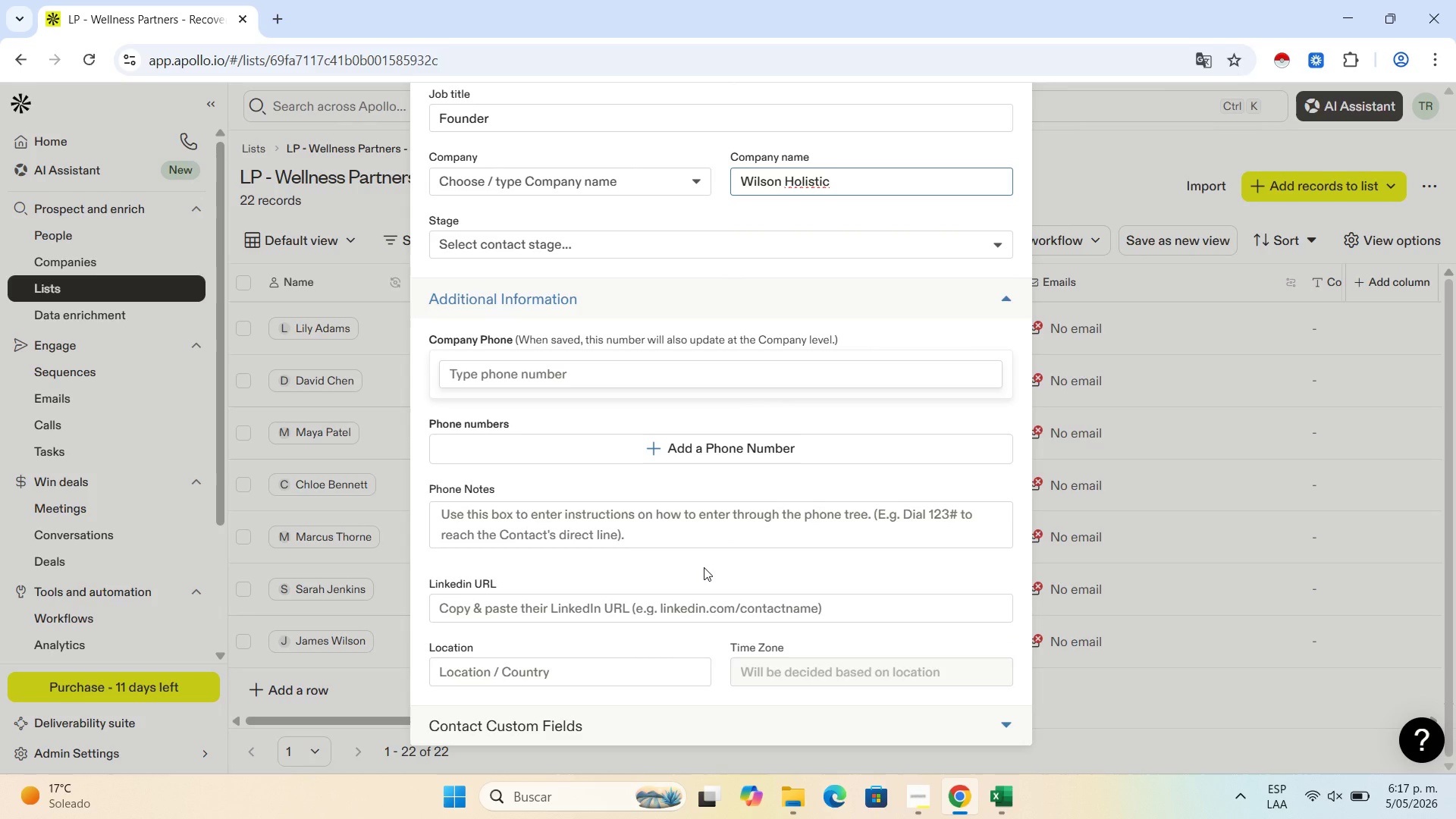 
left_click([998, 796])
 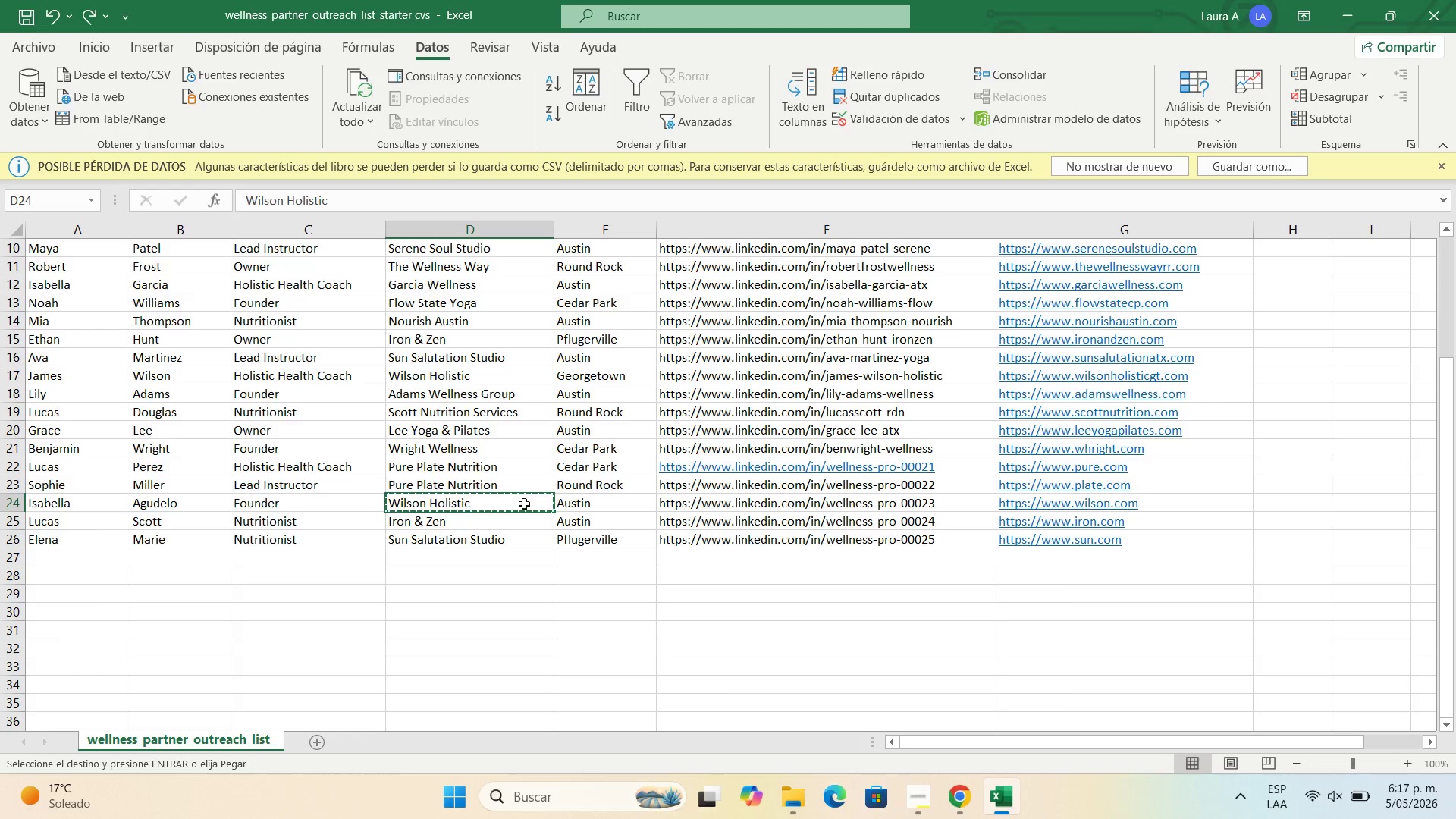 
left_click([563, 502])
 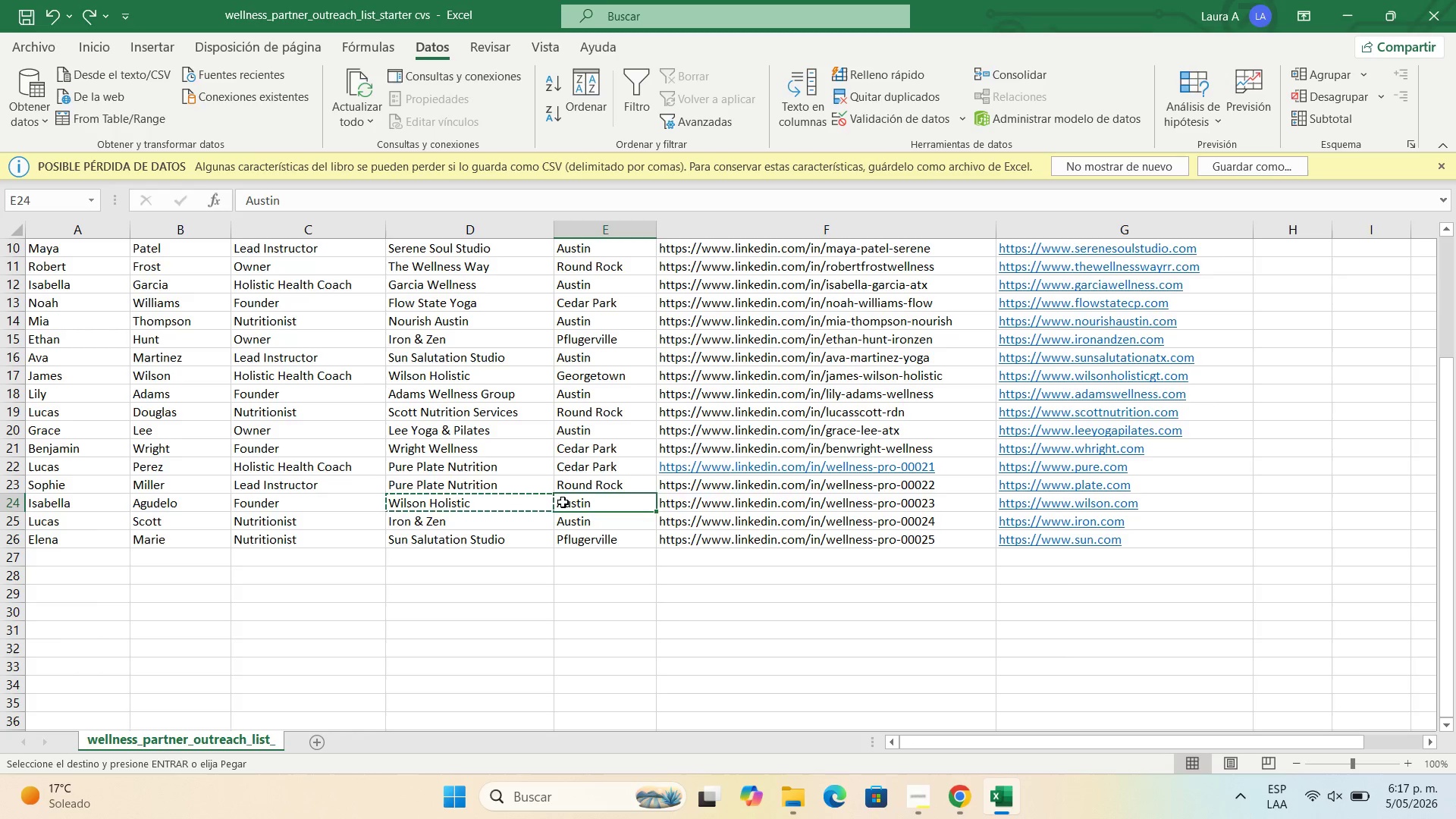 
key(Control+C)
 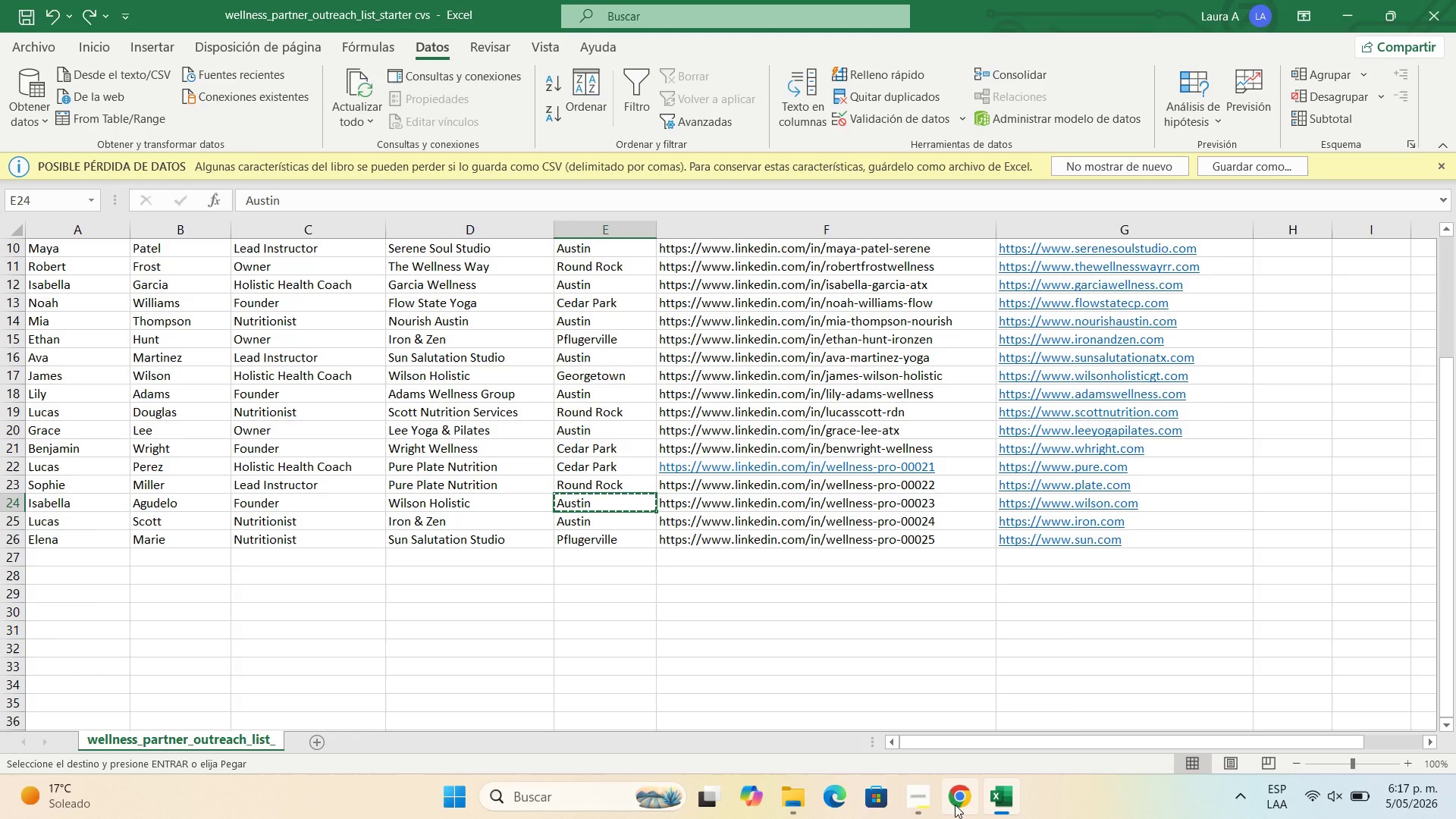 
left_click([948, 798])
 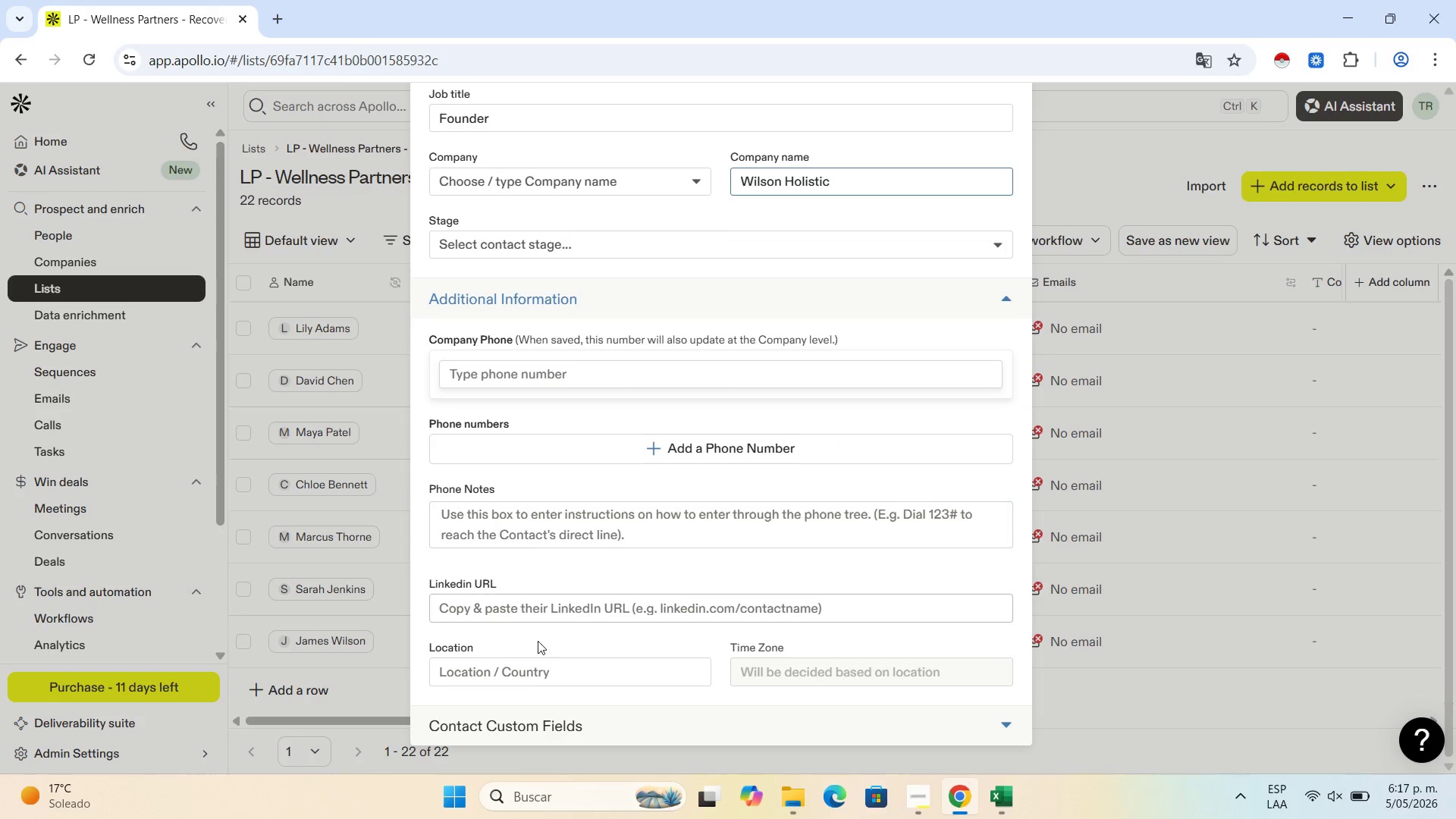 
left_click([555, 673])
 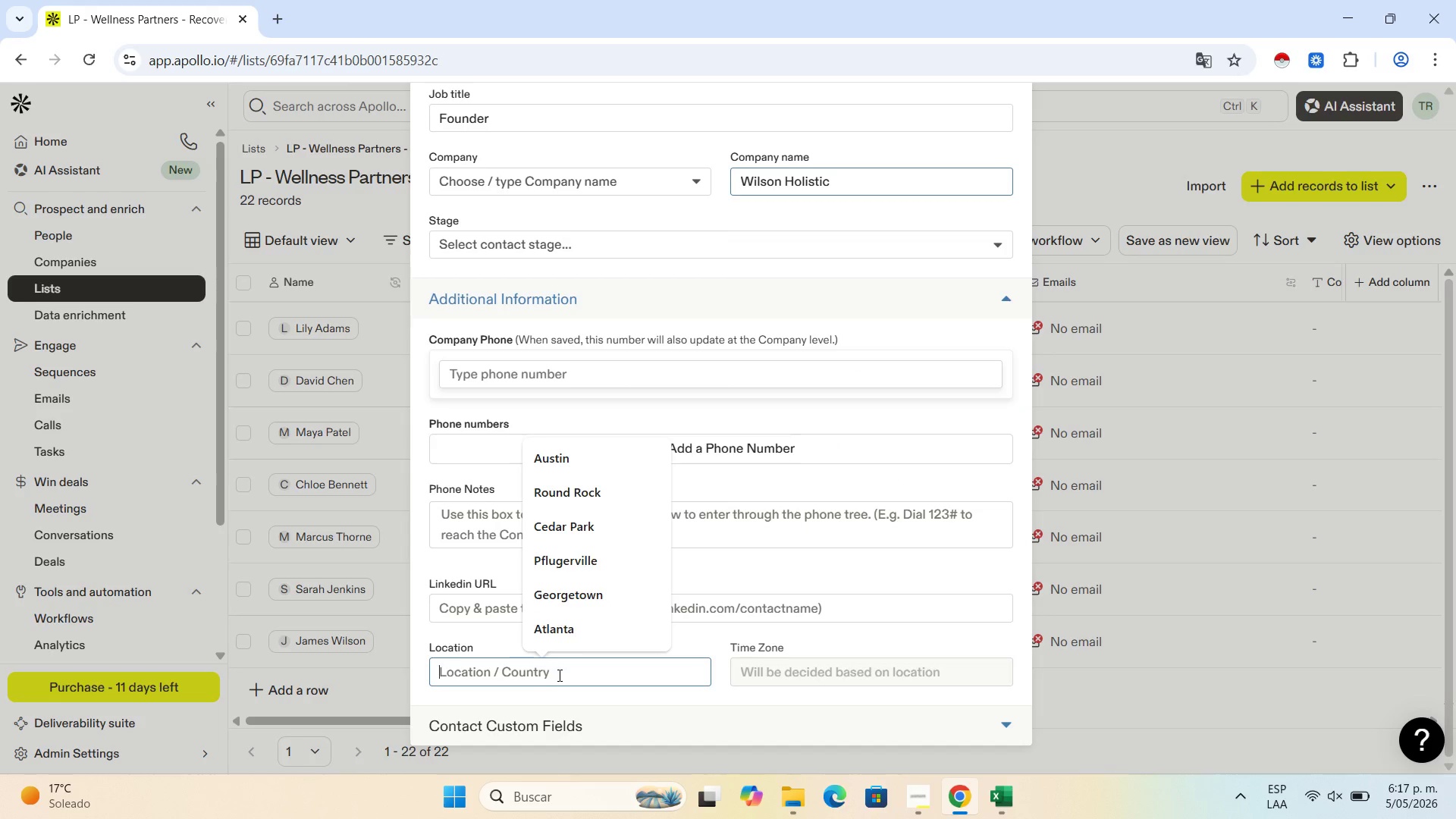 
key(Control+V)
 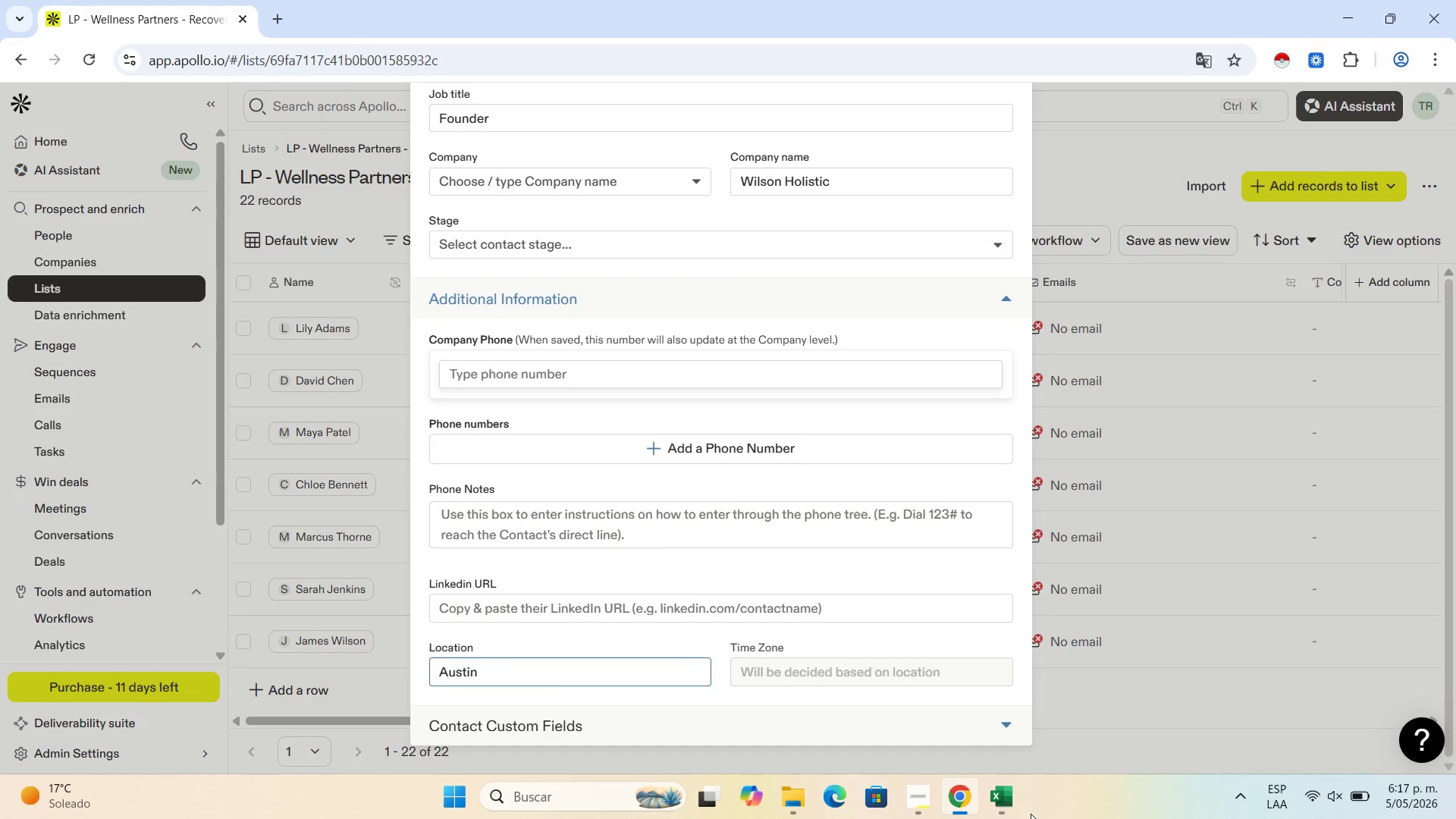 
left_click([1012, 816])
 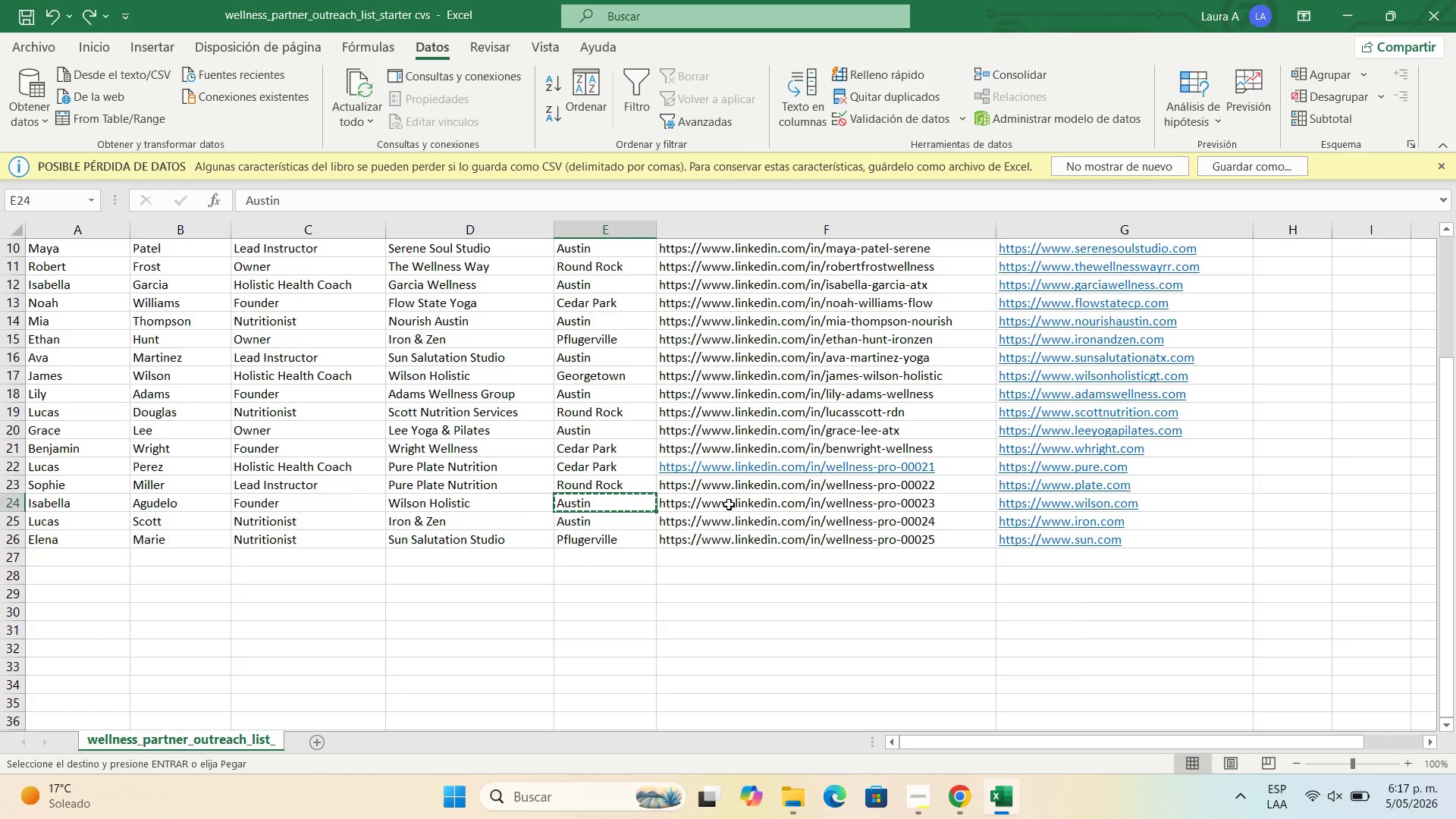 
left_click([734, 499])
 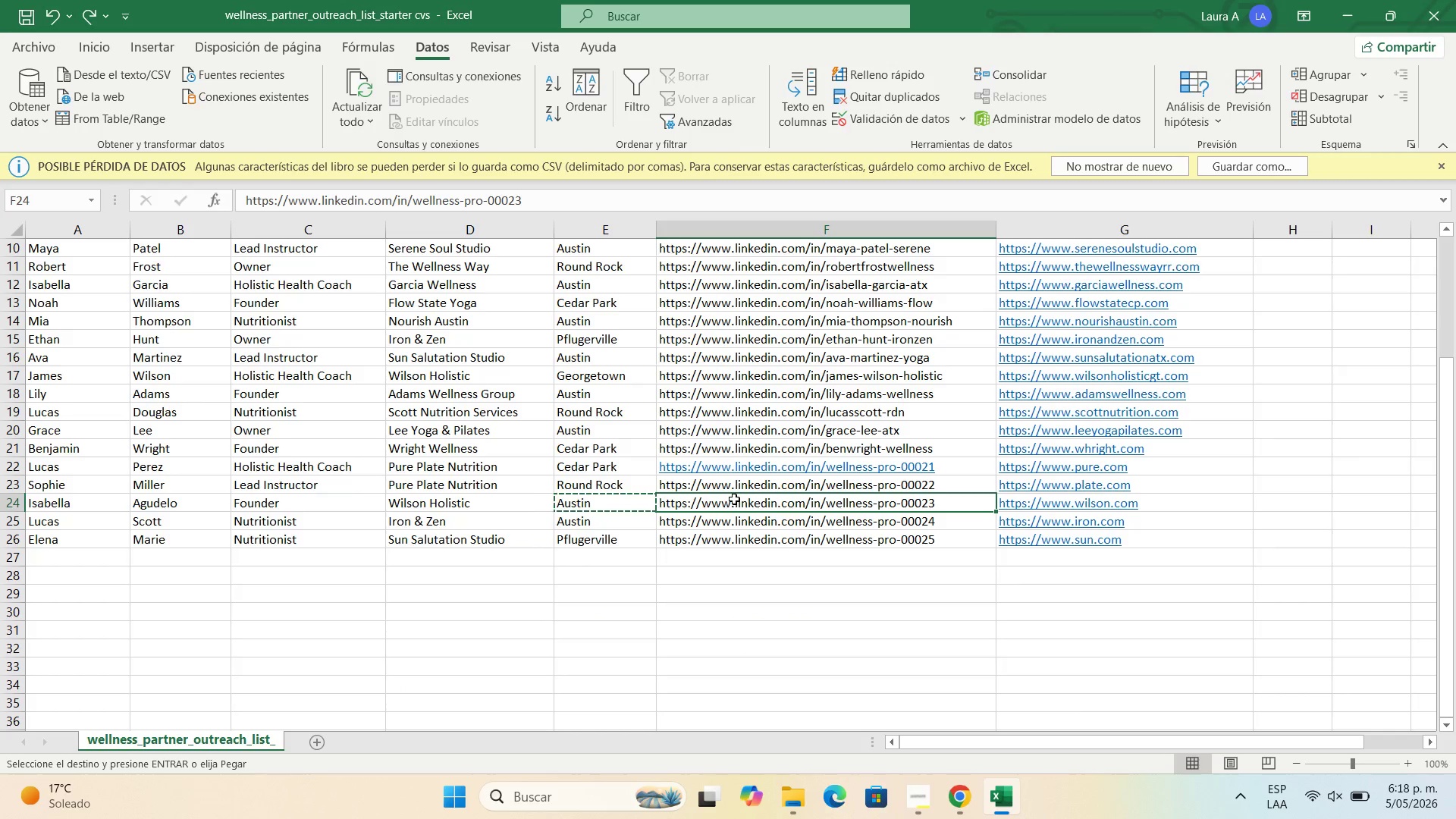 
key(Control+C)
 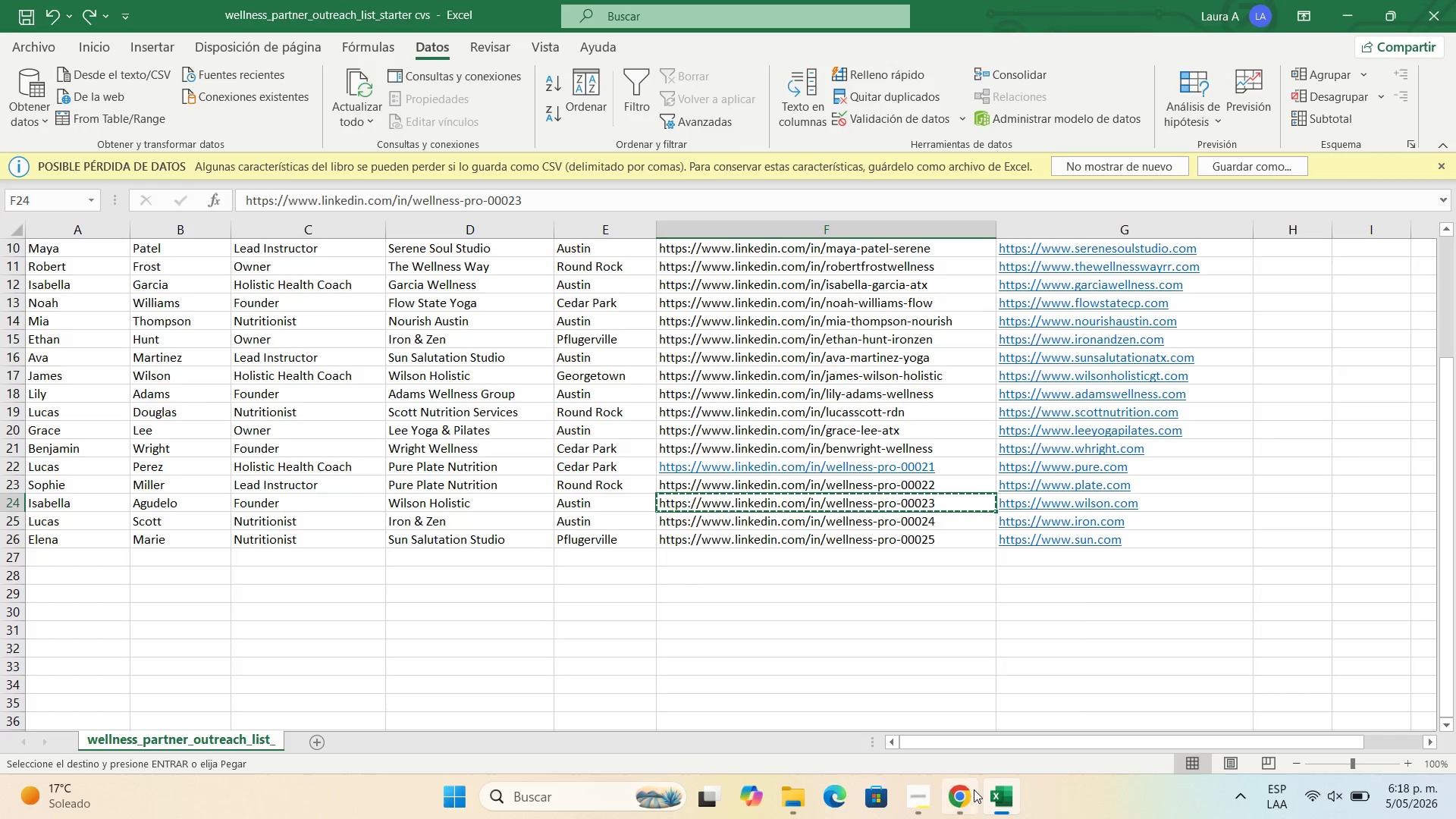 
left_click([968, 800])
 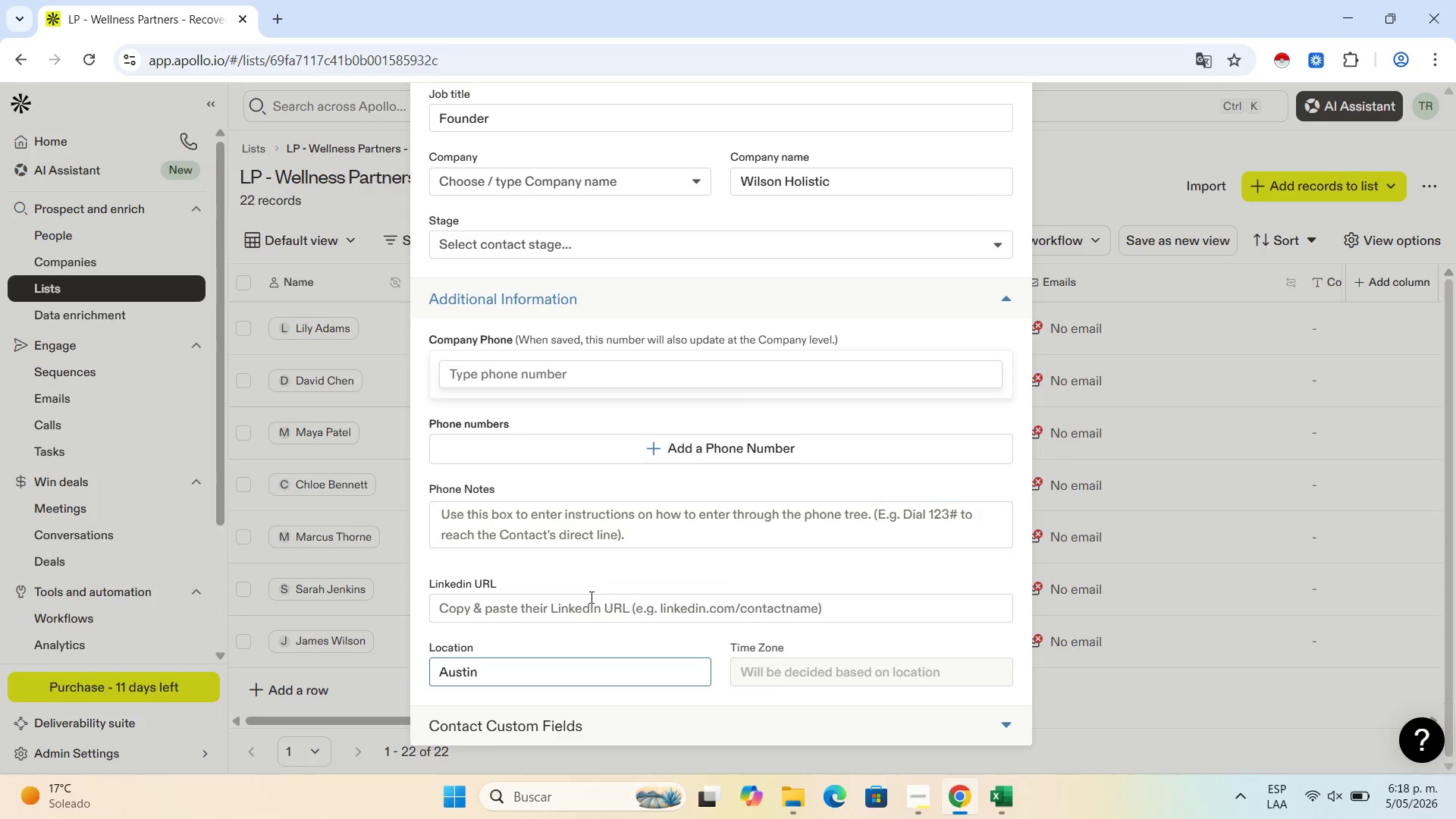 
left_click([591, 617])
 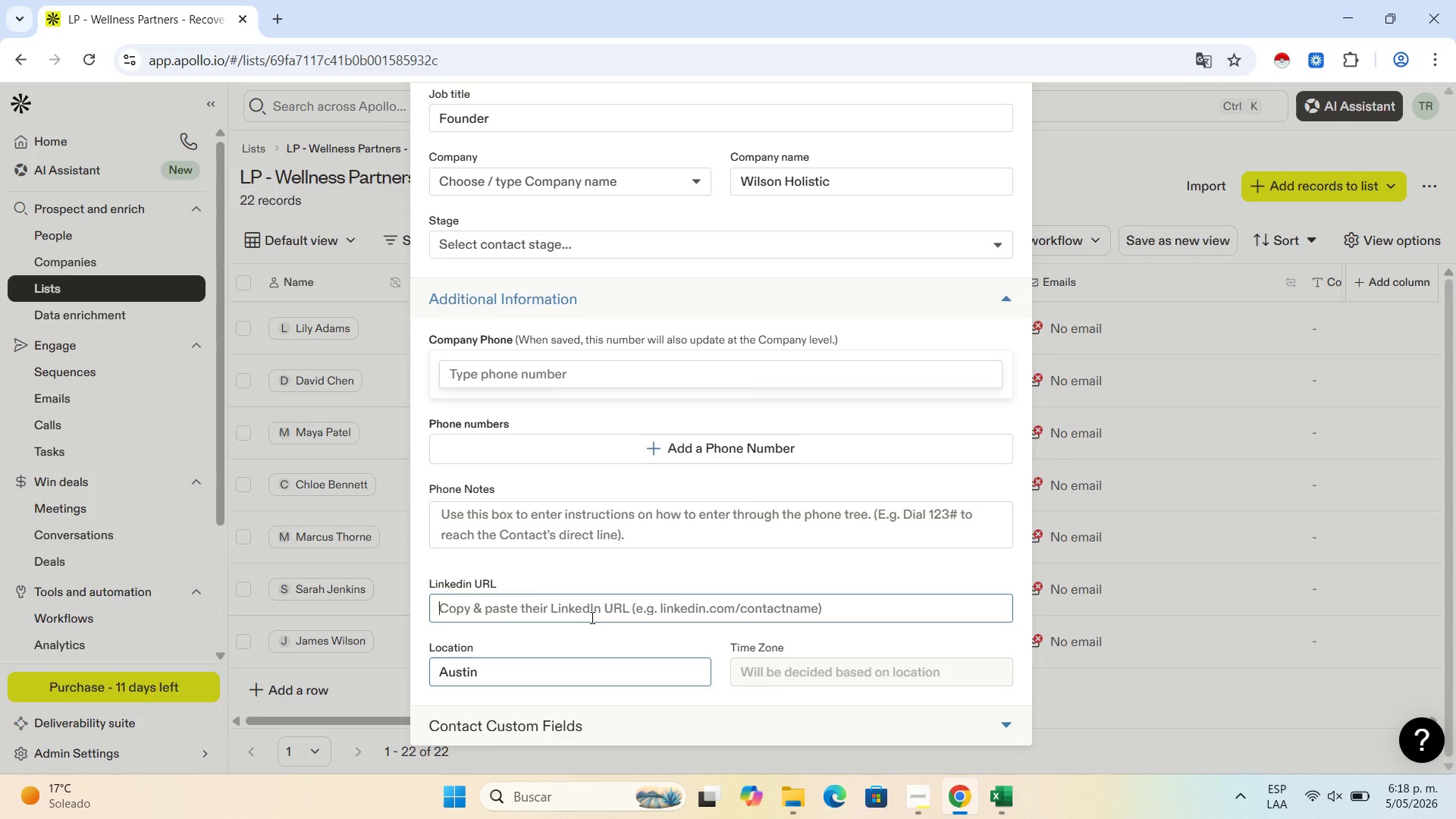 
key(Control+V)
 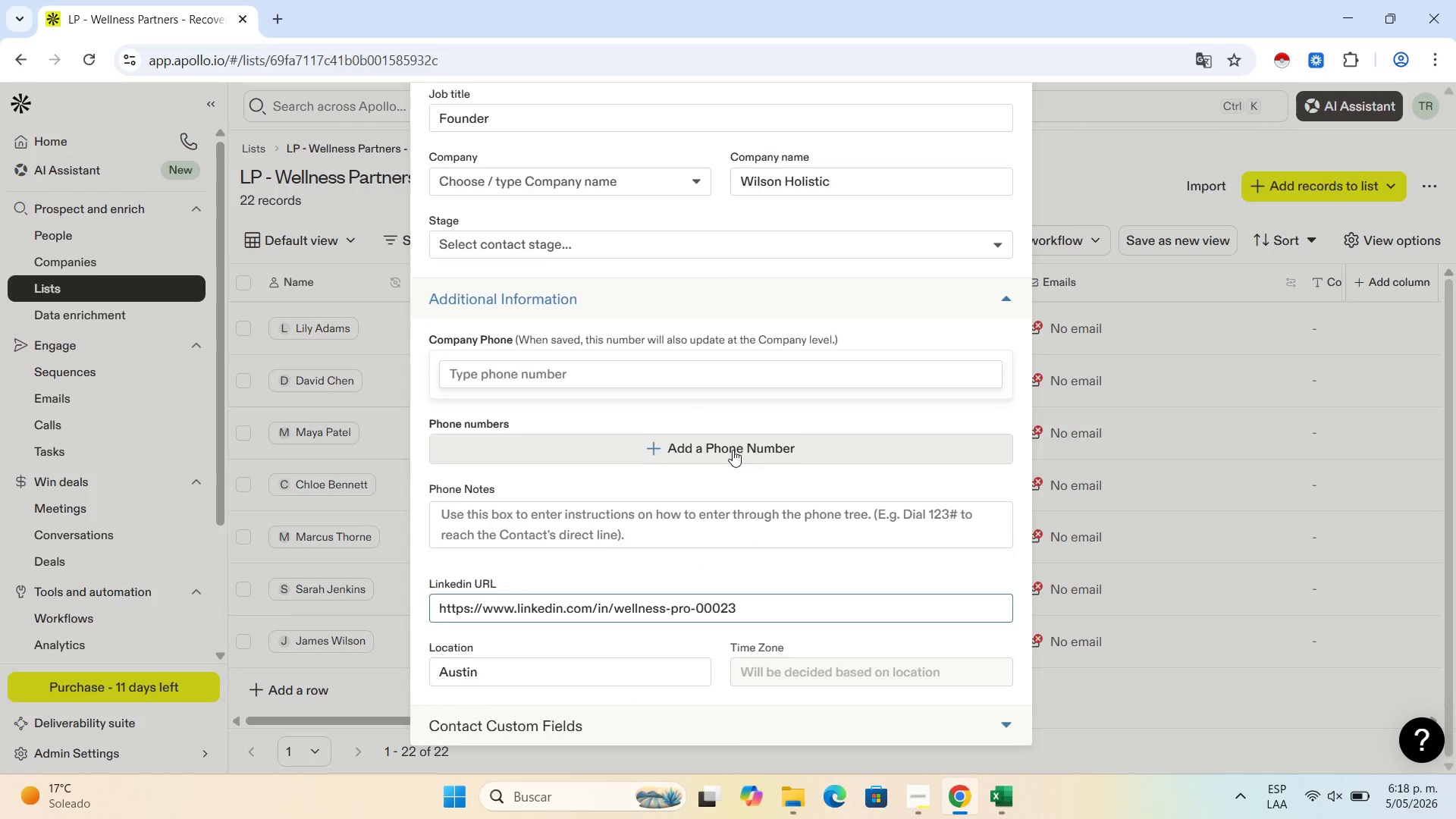 
scroll: coordinate [733, 450], scroll_direction: up, amount: 8.0
 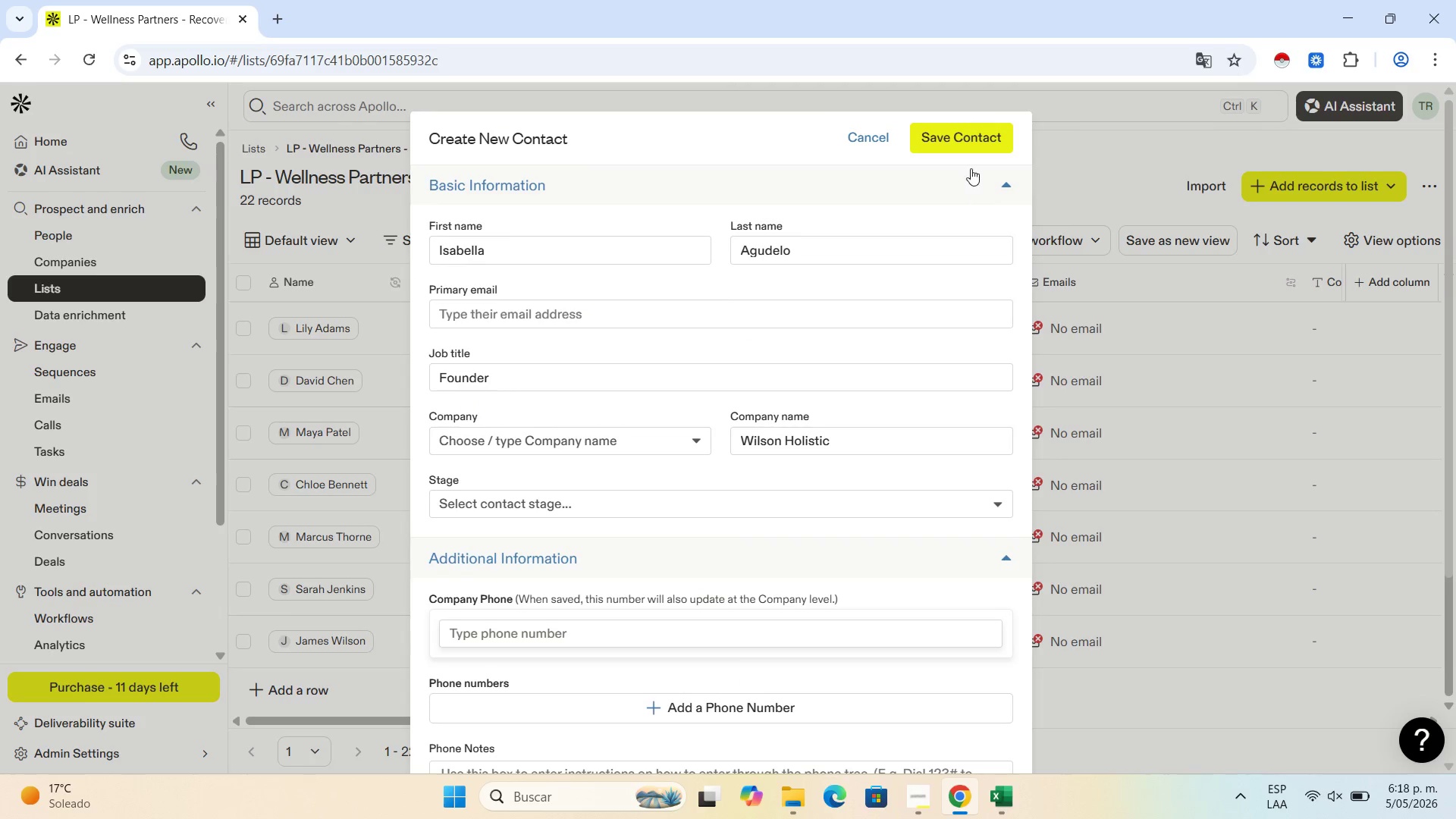 
left_click([957, 135])
 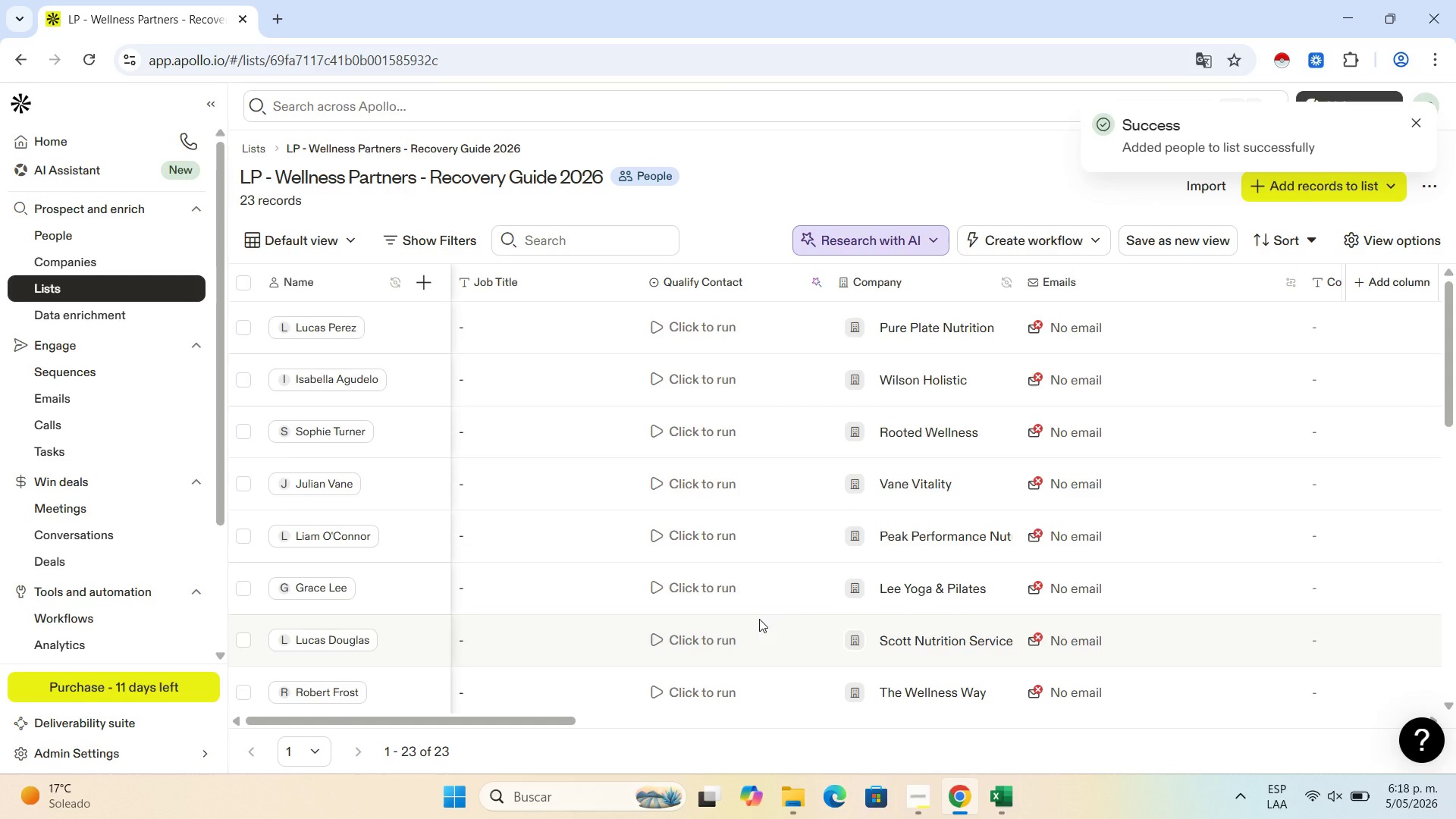 
wait(7.44)
 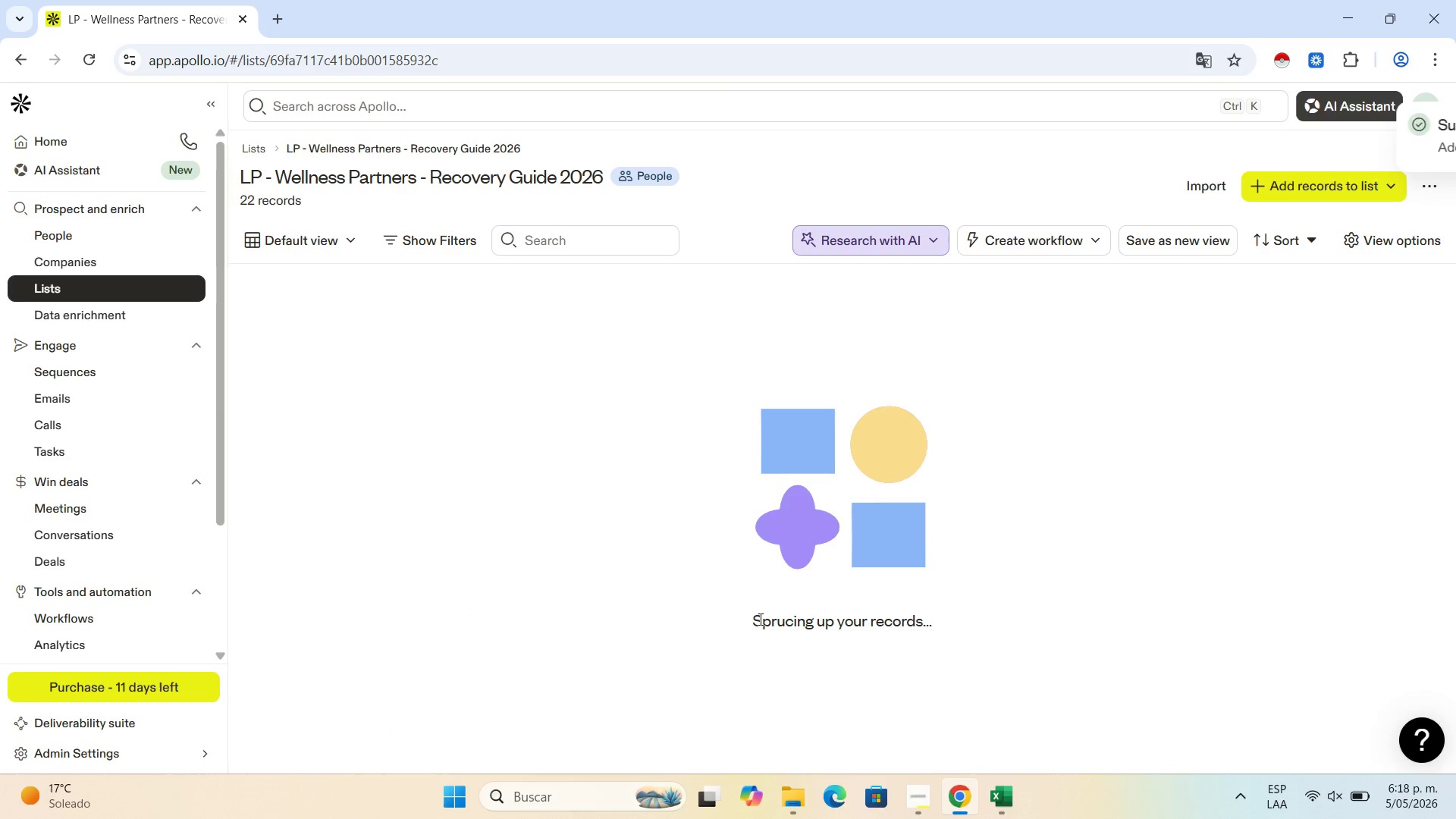 
scroll: coordinate [304, 629], scroll_direction: down, amount: 15.0
 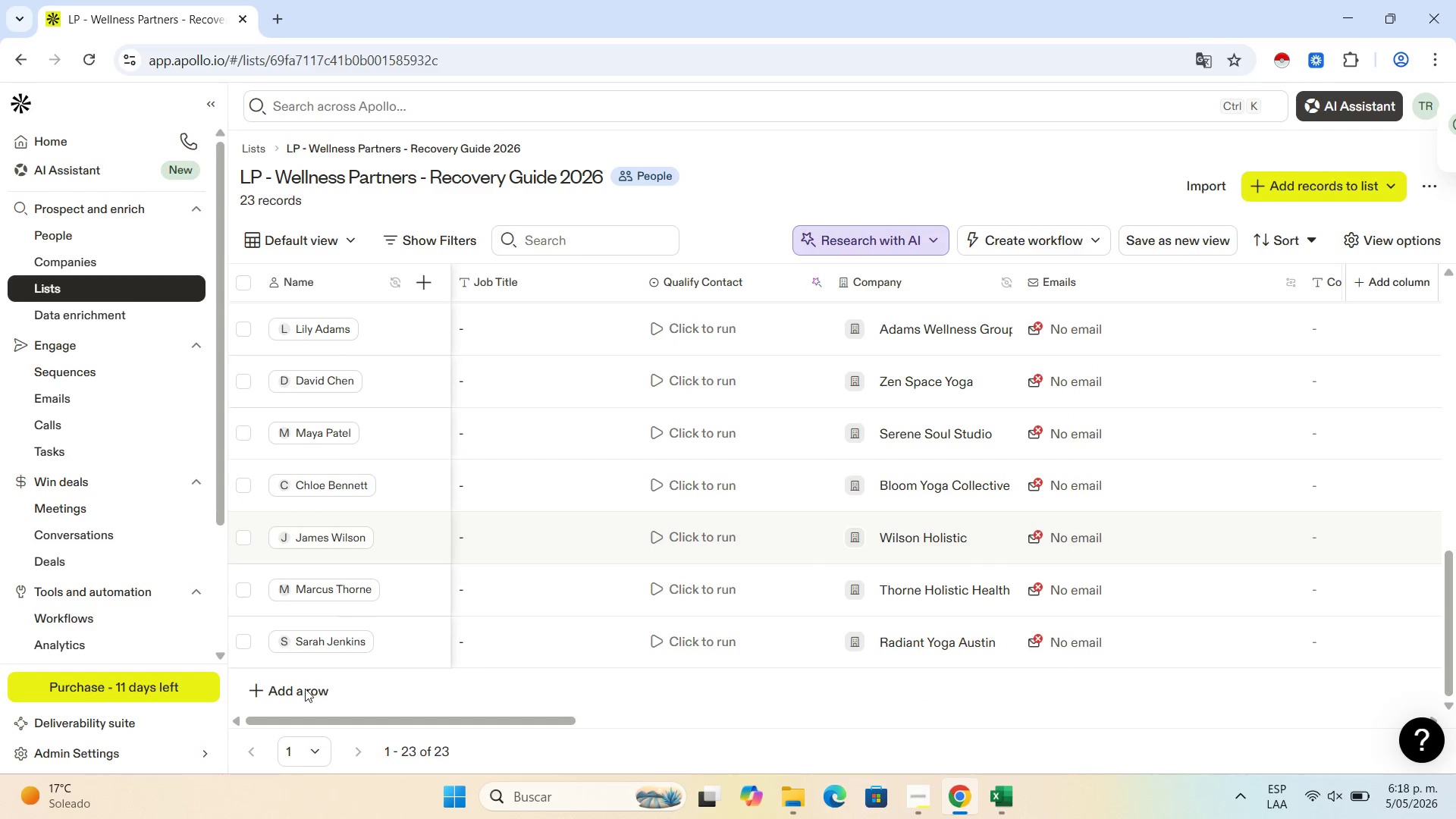 
left_click([305, 689])
 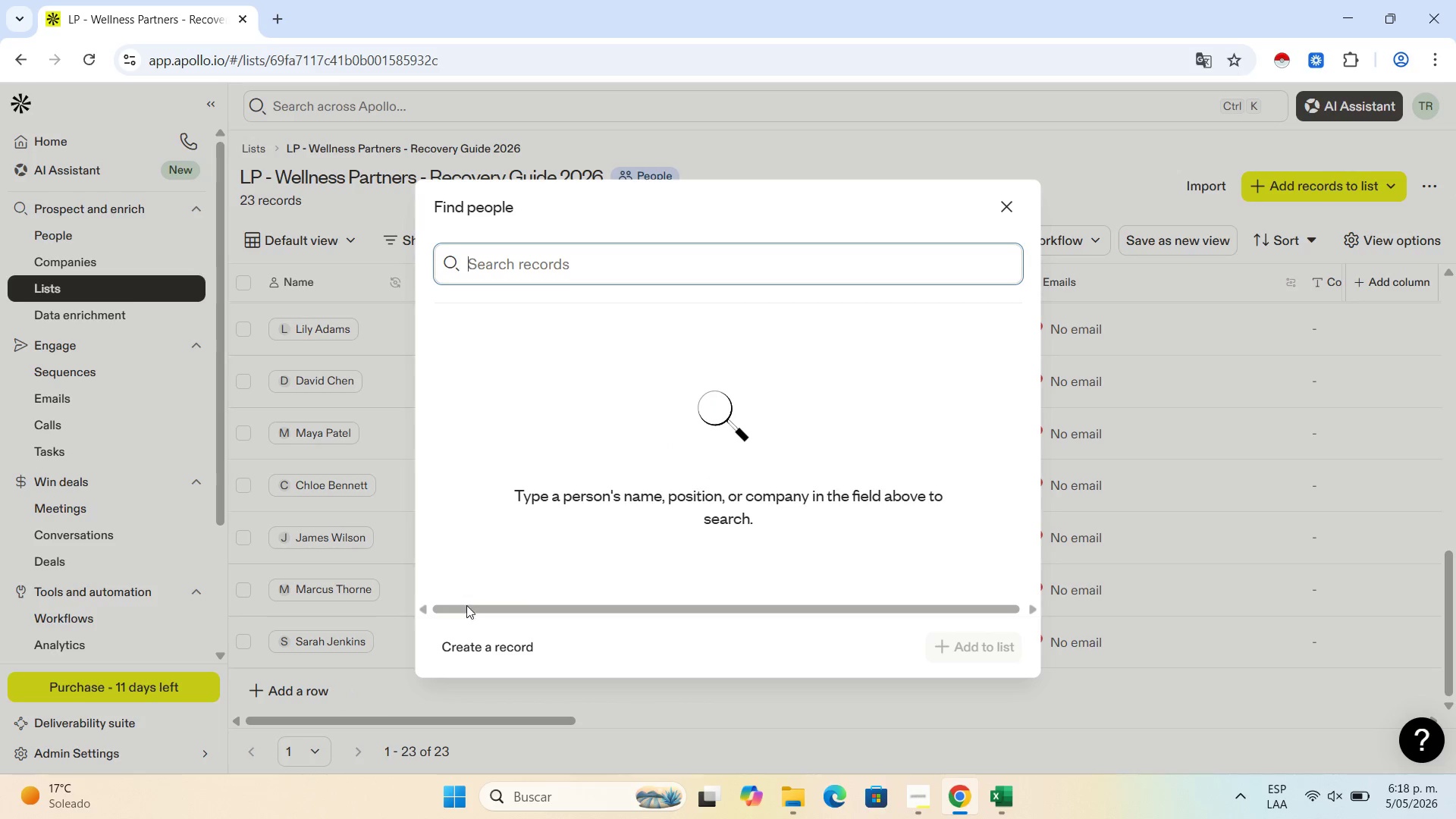 
left_click([517, 648])
 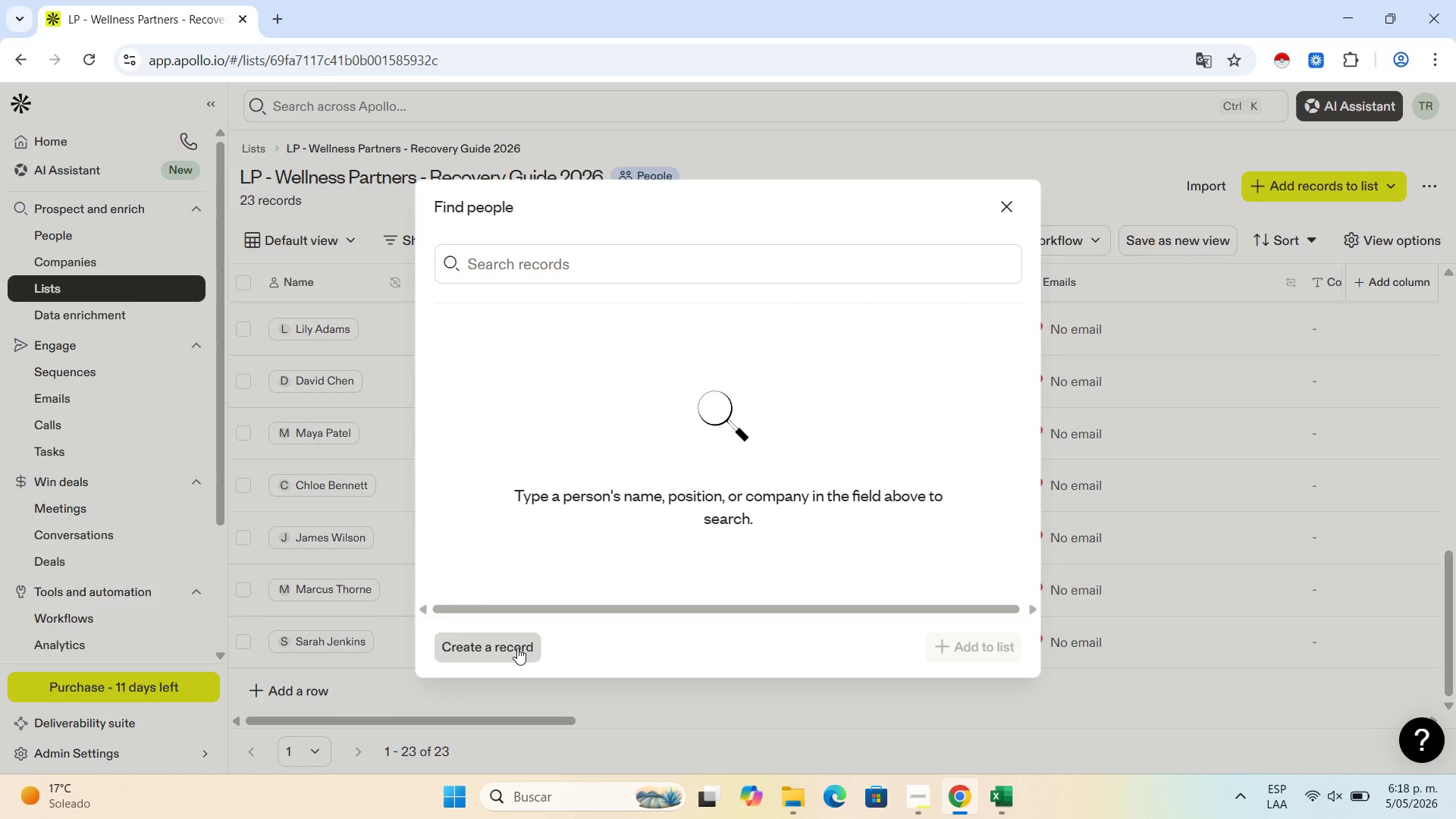 
mouse_move([505, 620])
 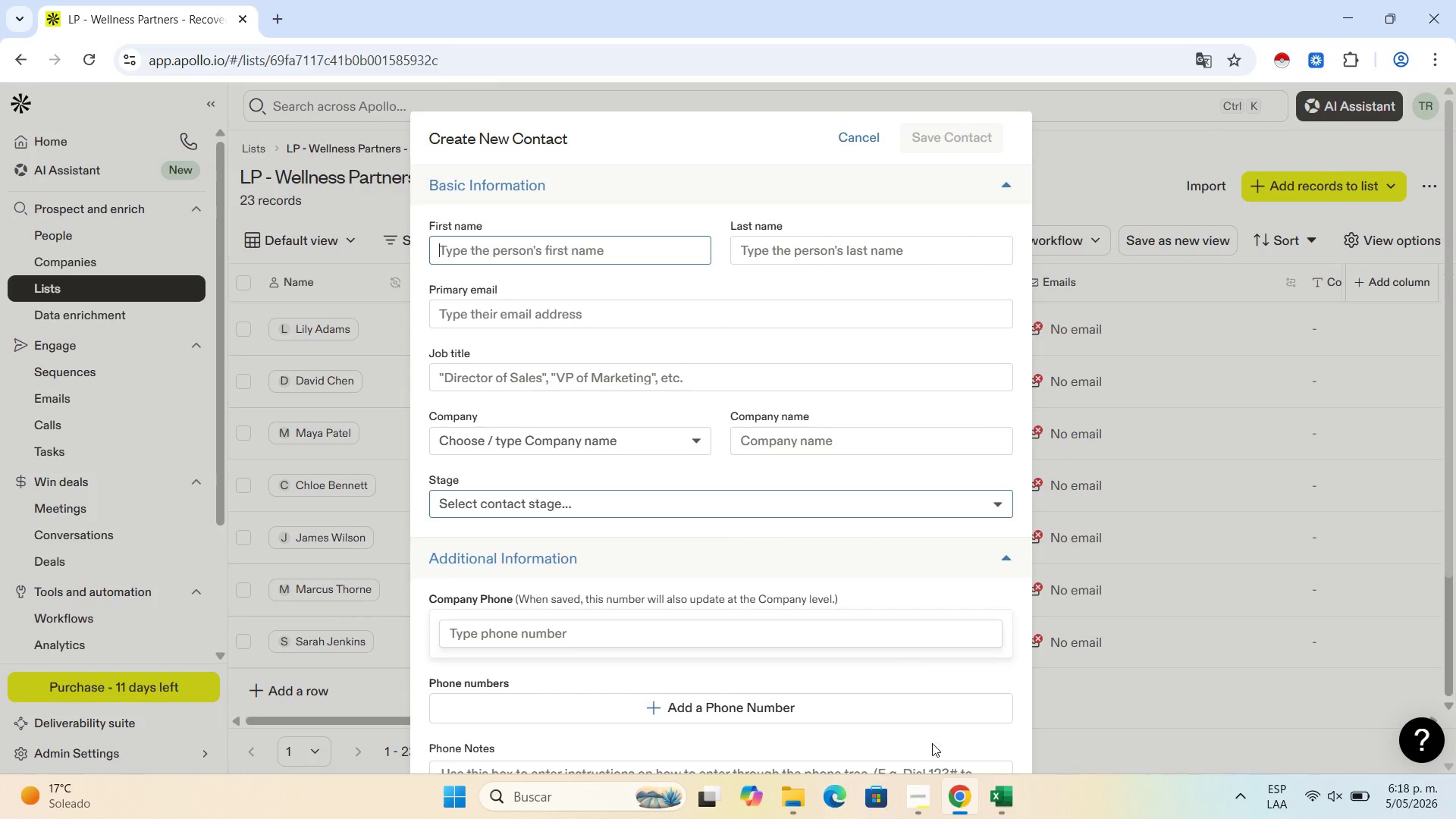 
left_click([997, 794])
 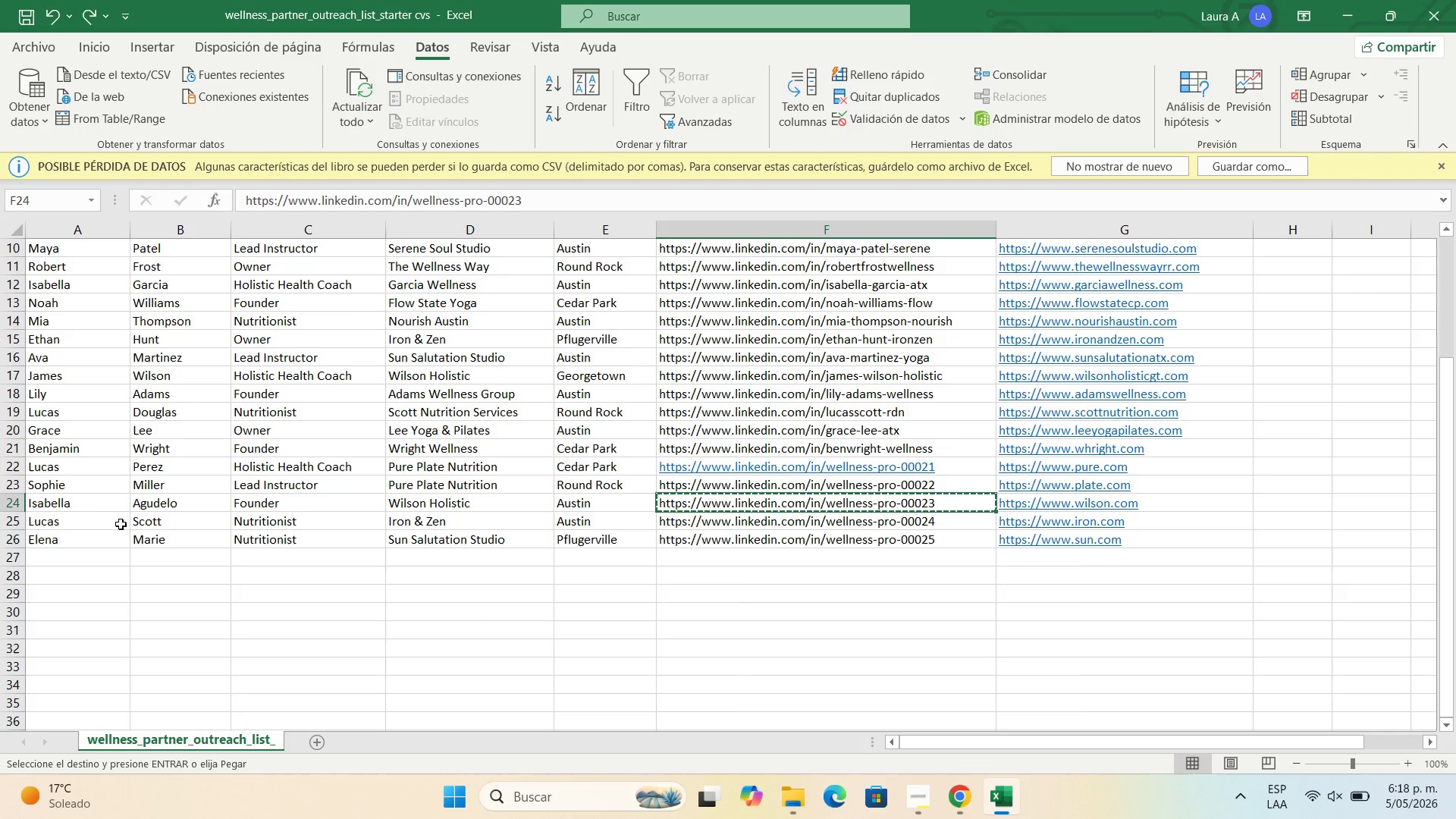 
left_click([93, 523])
 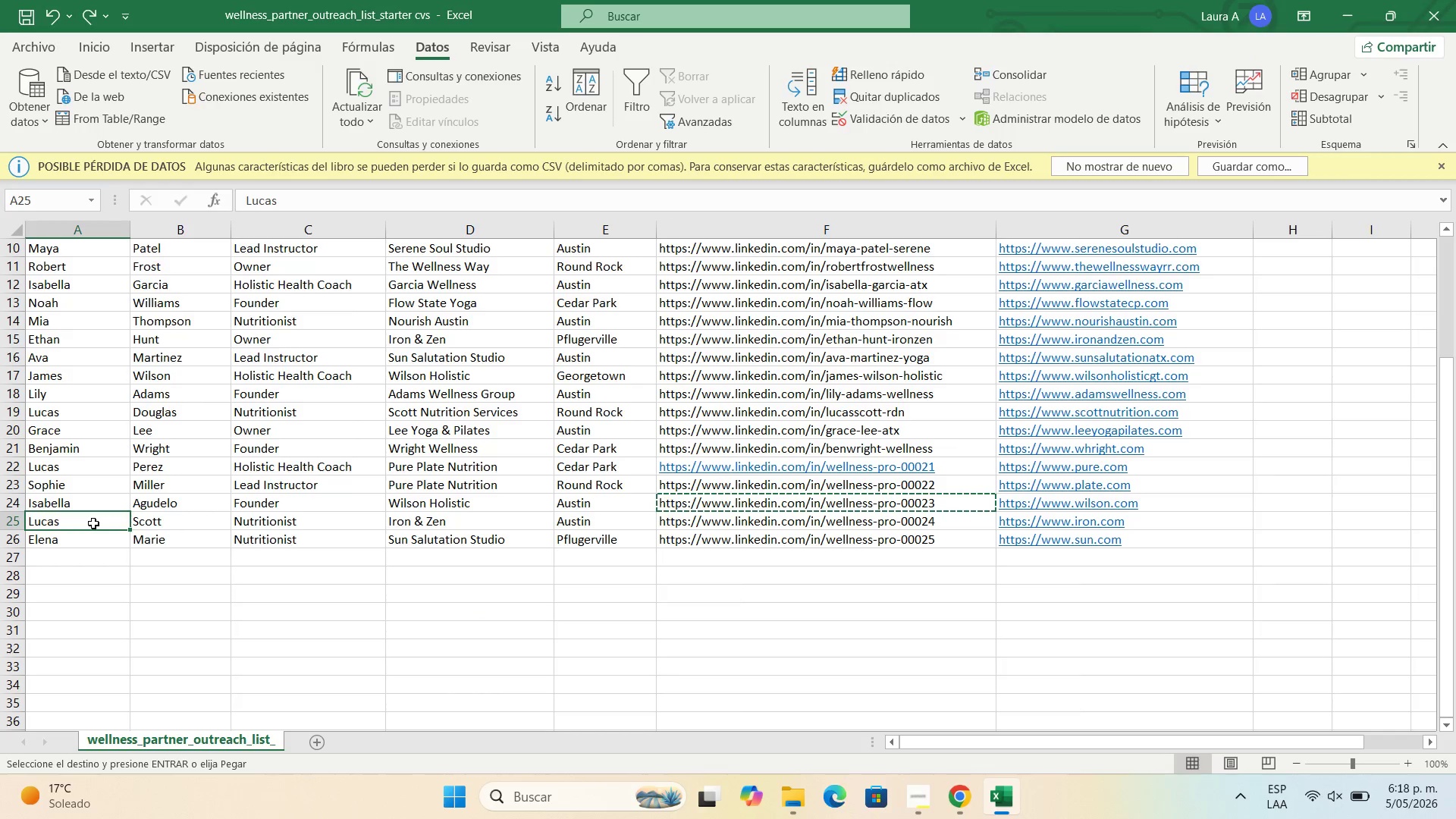 
key(Control+C)
 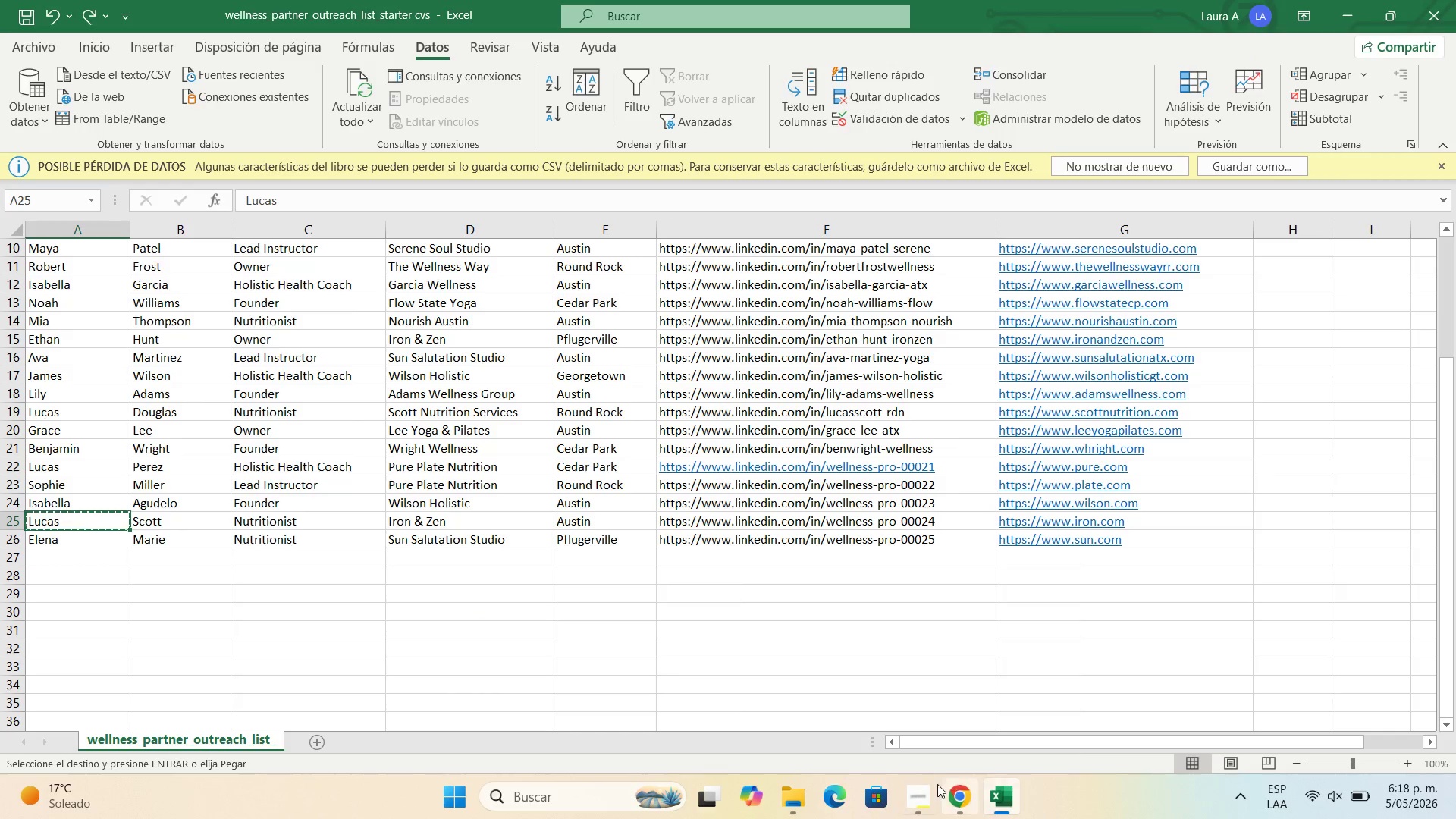 
left_click([948, 794])
 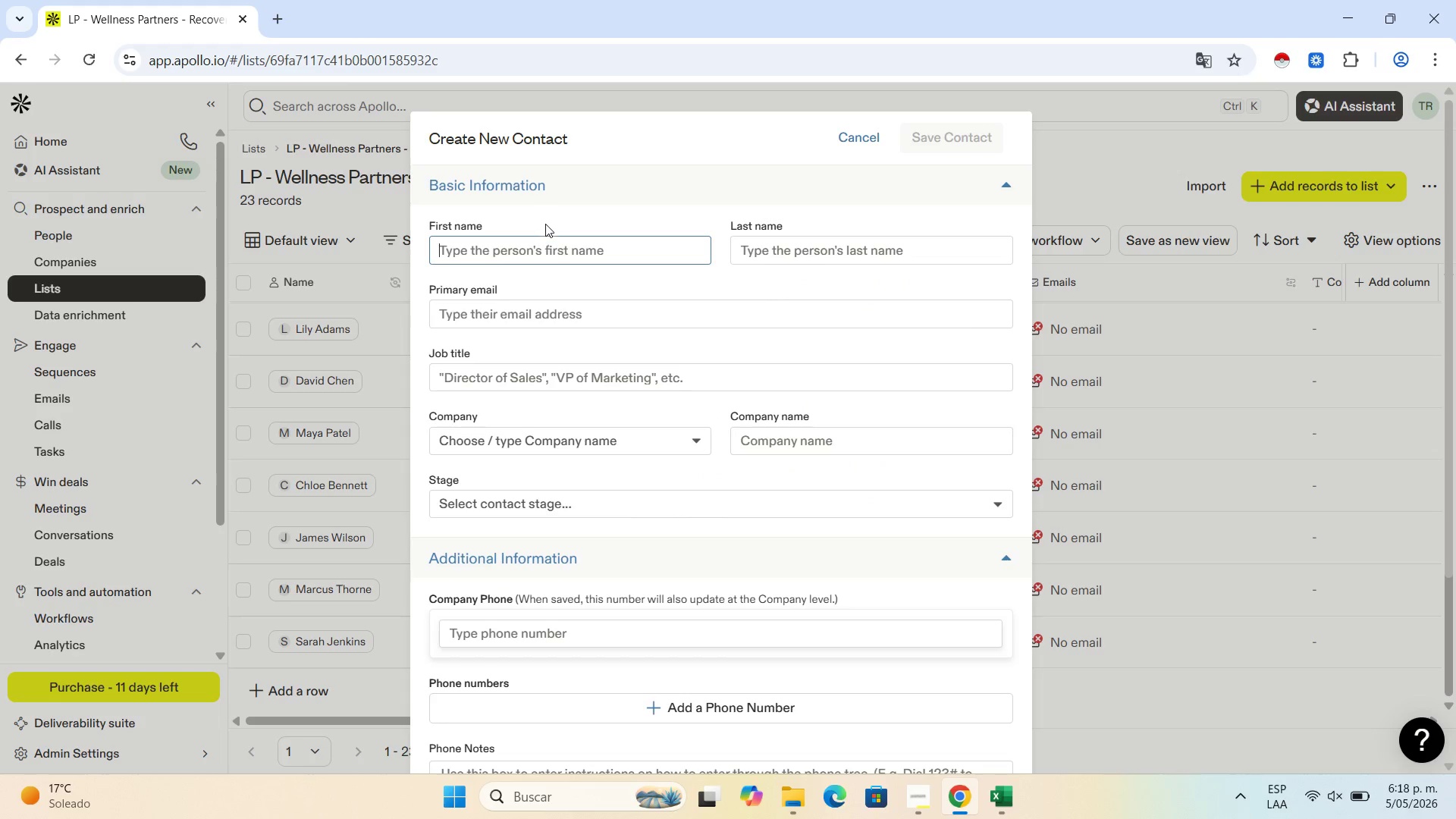 
left_click([551, 243])
 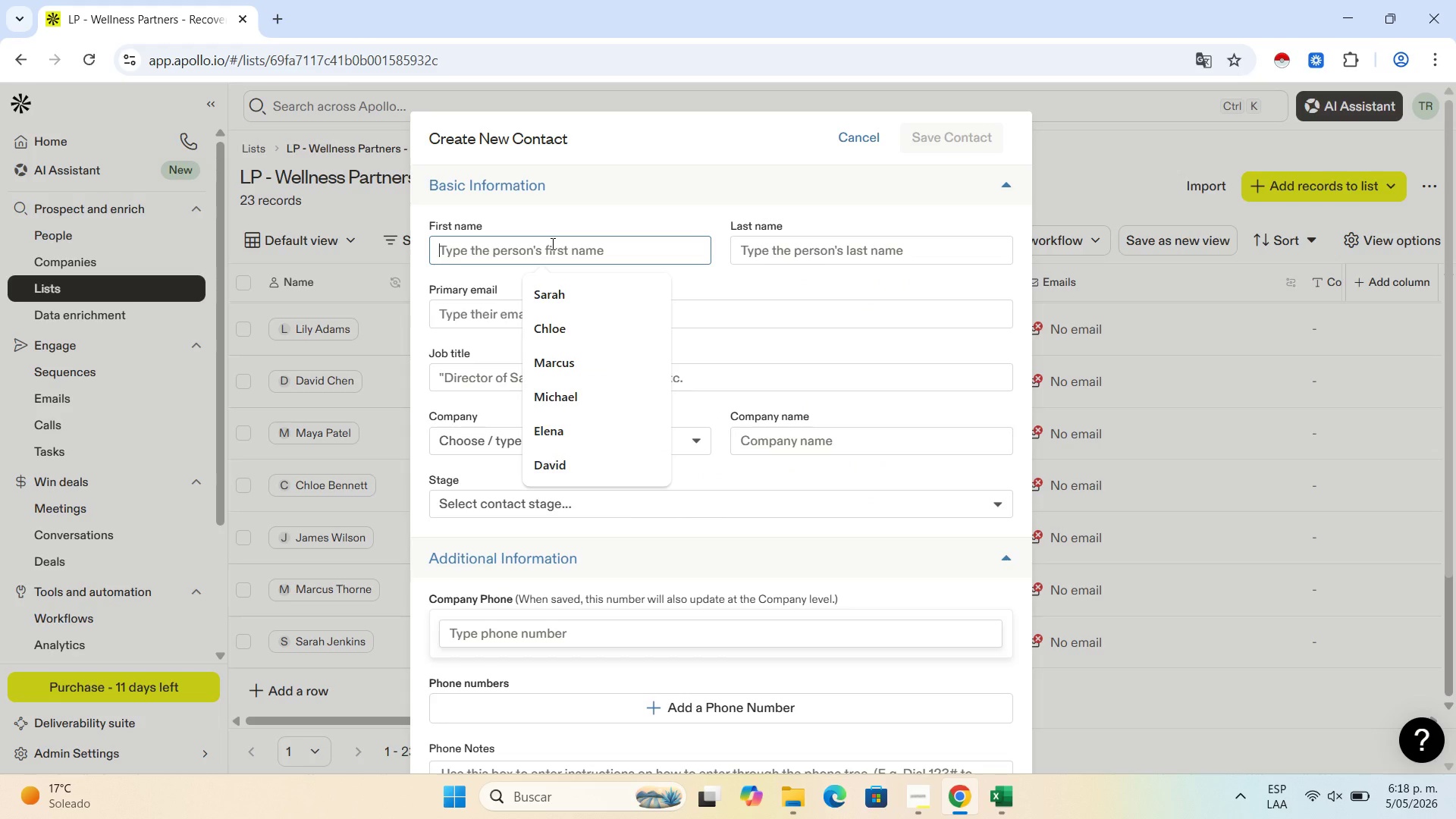 
key(Control+V)
 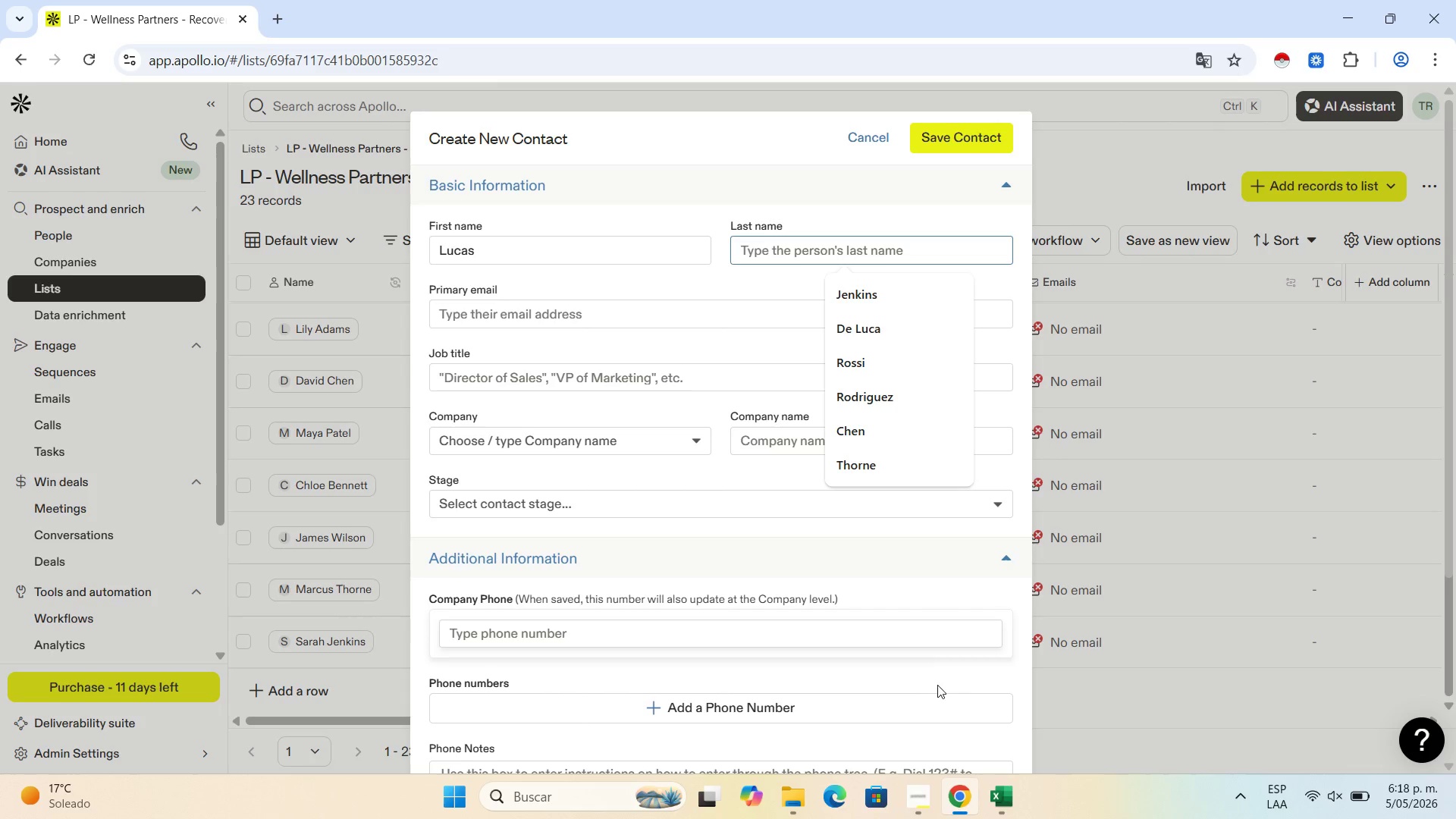 
left_click([985, 815])
 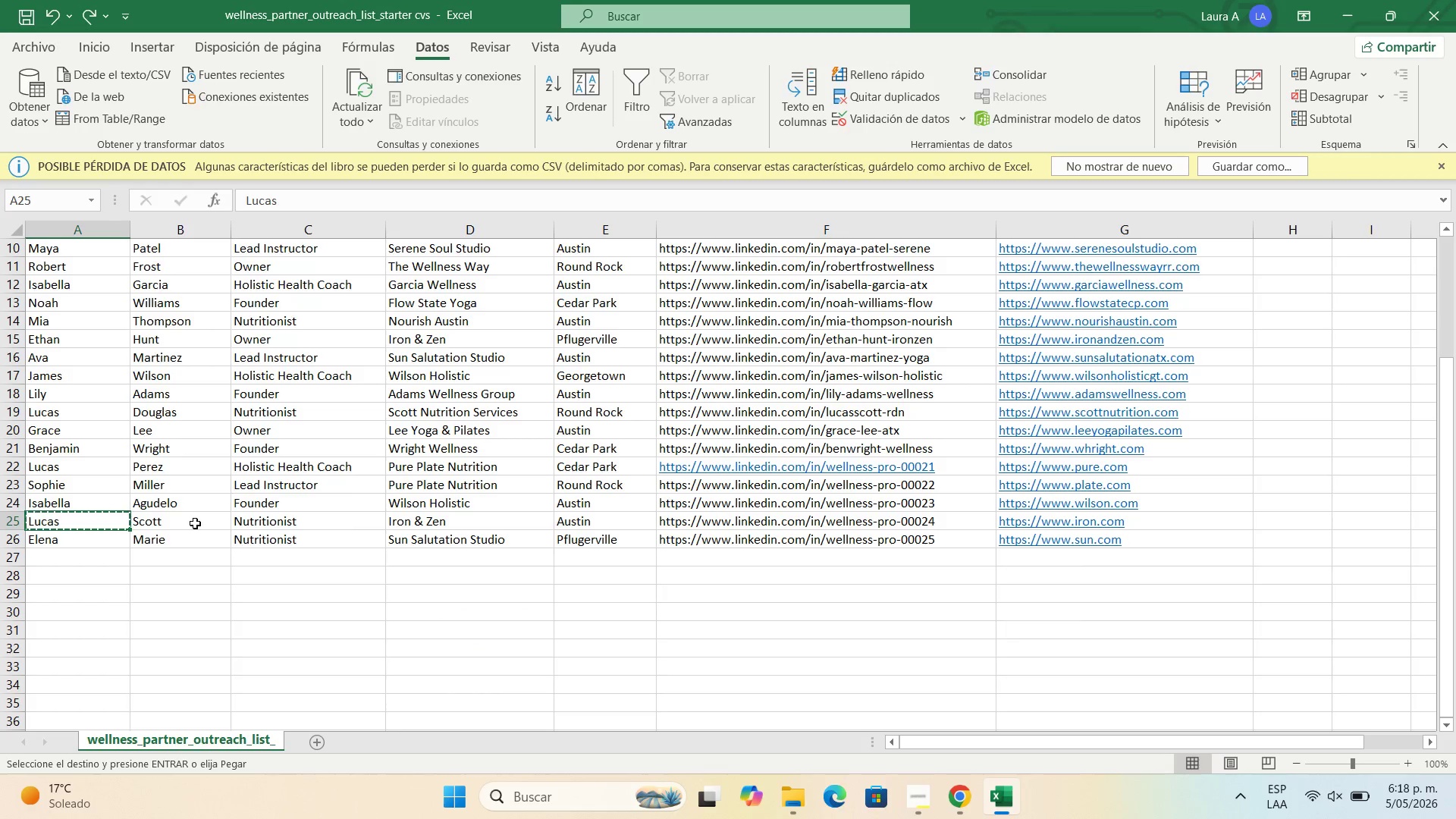 
left_click([195, 524])
 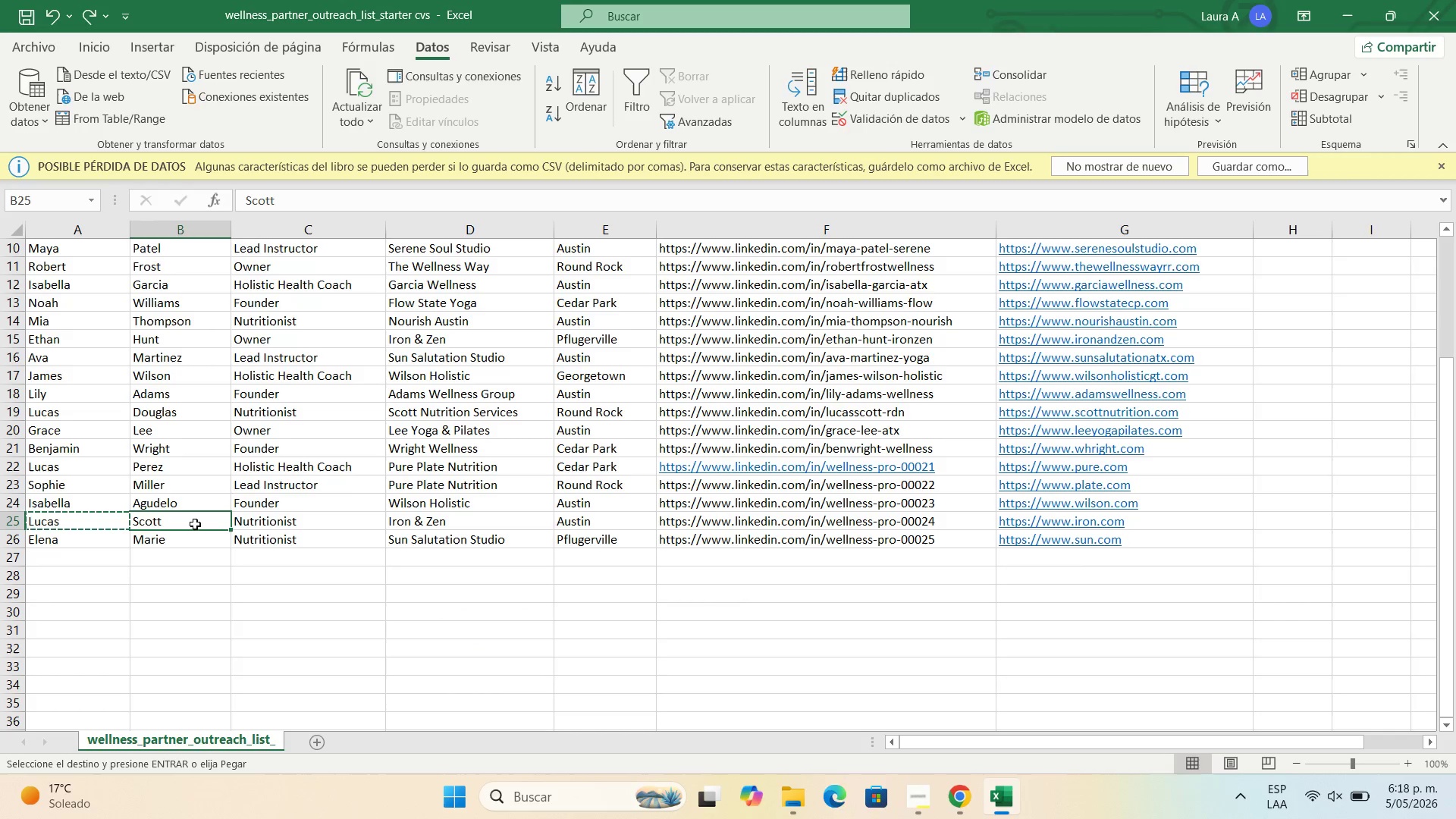 
key(Control+C)
 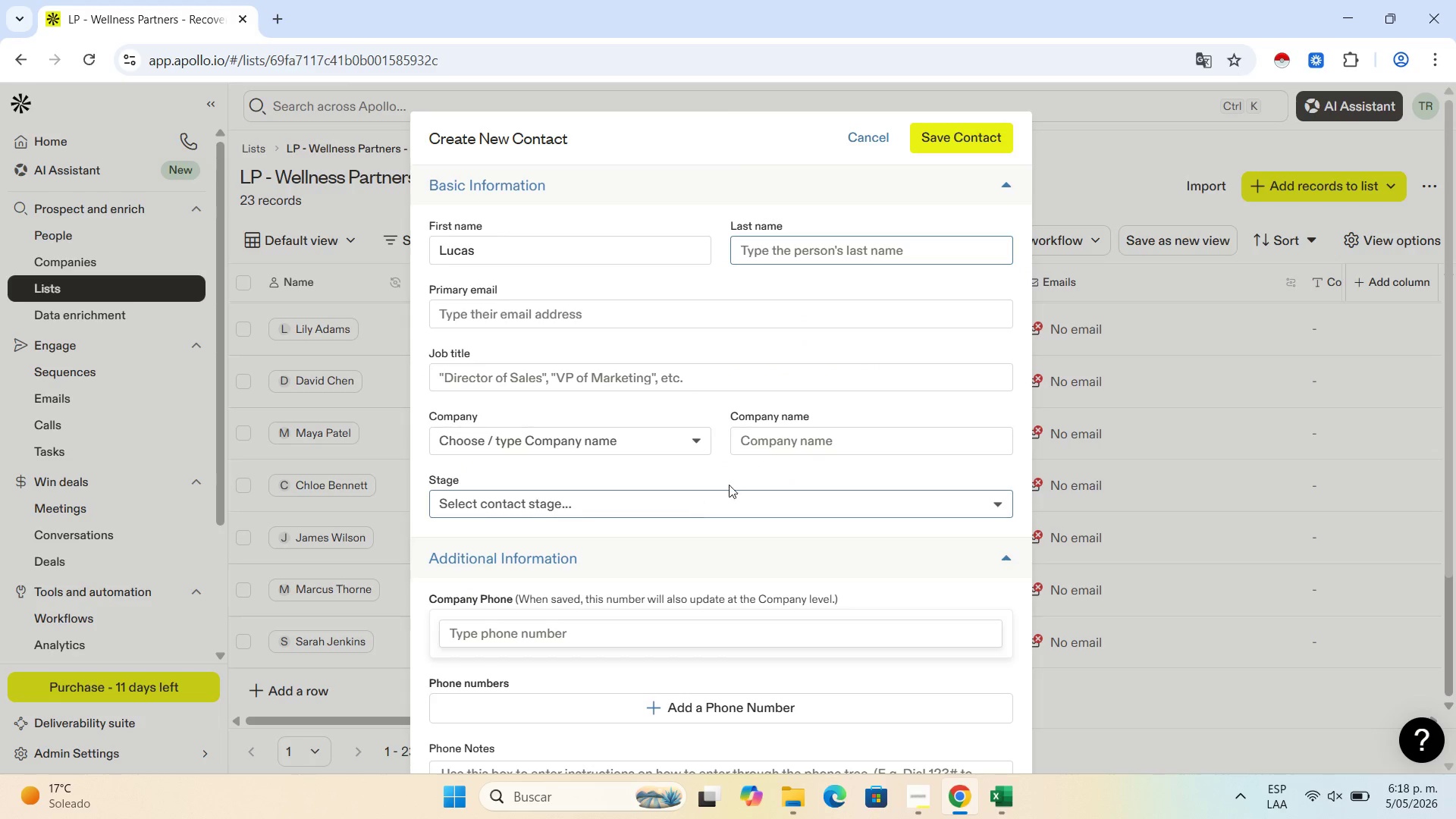 
left_click([878, 251])
 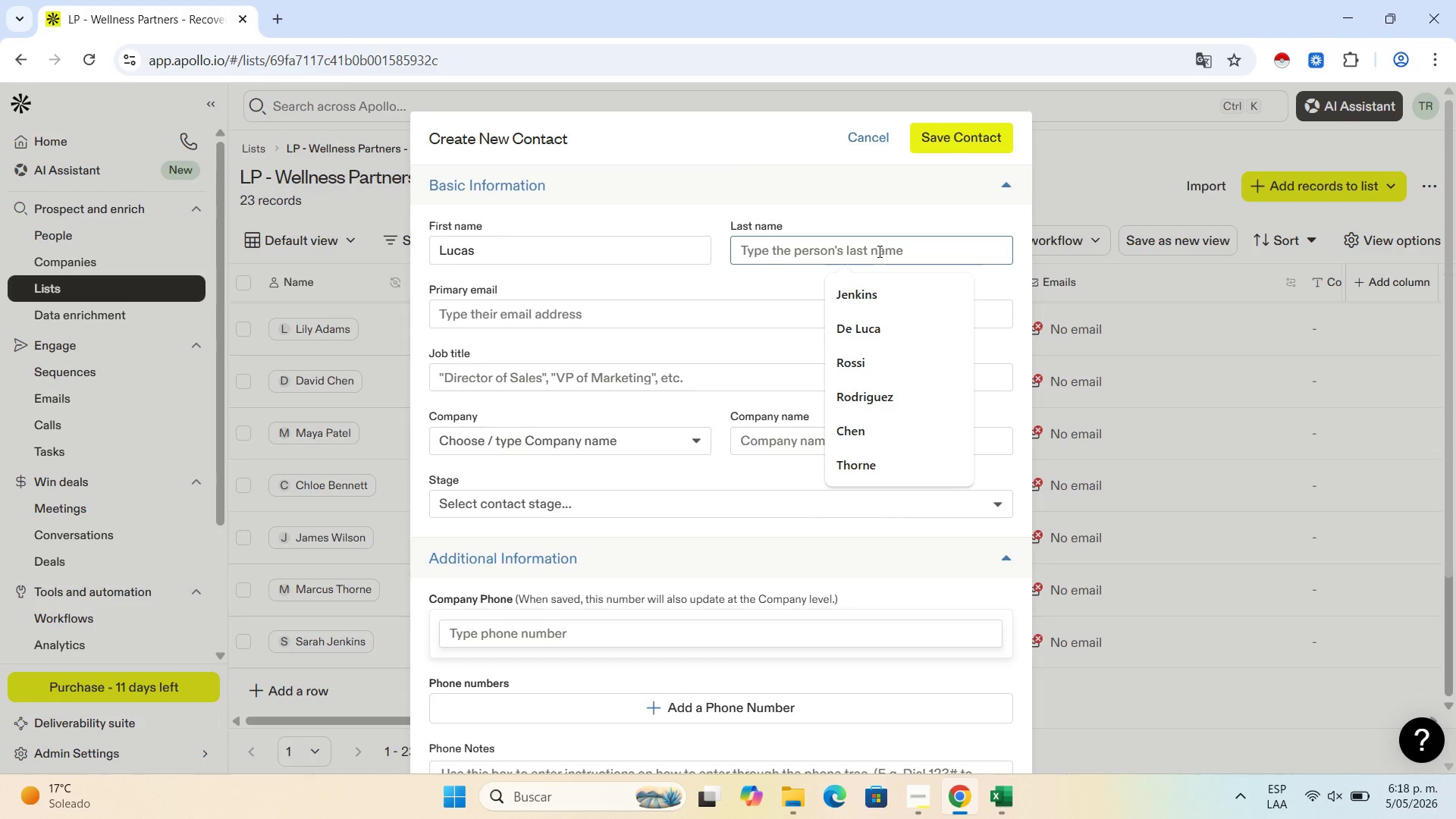 
key(Control+V)
 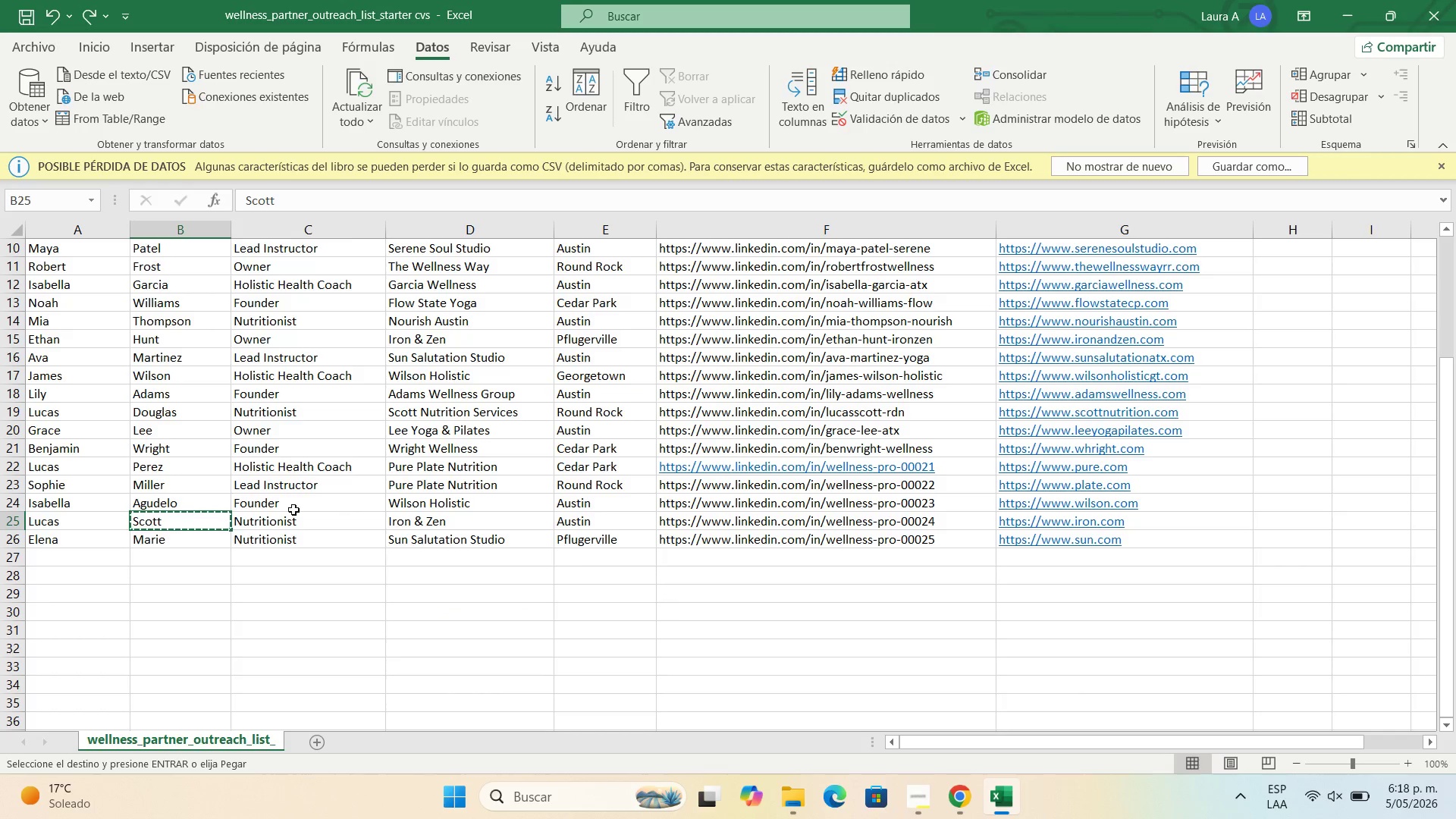 
left_click([309, 526])
 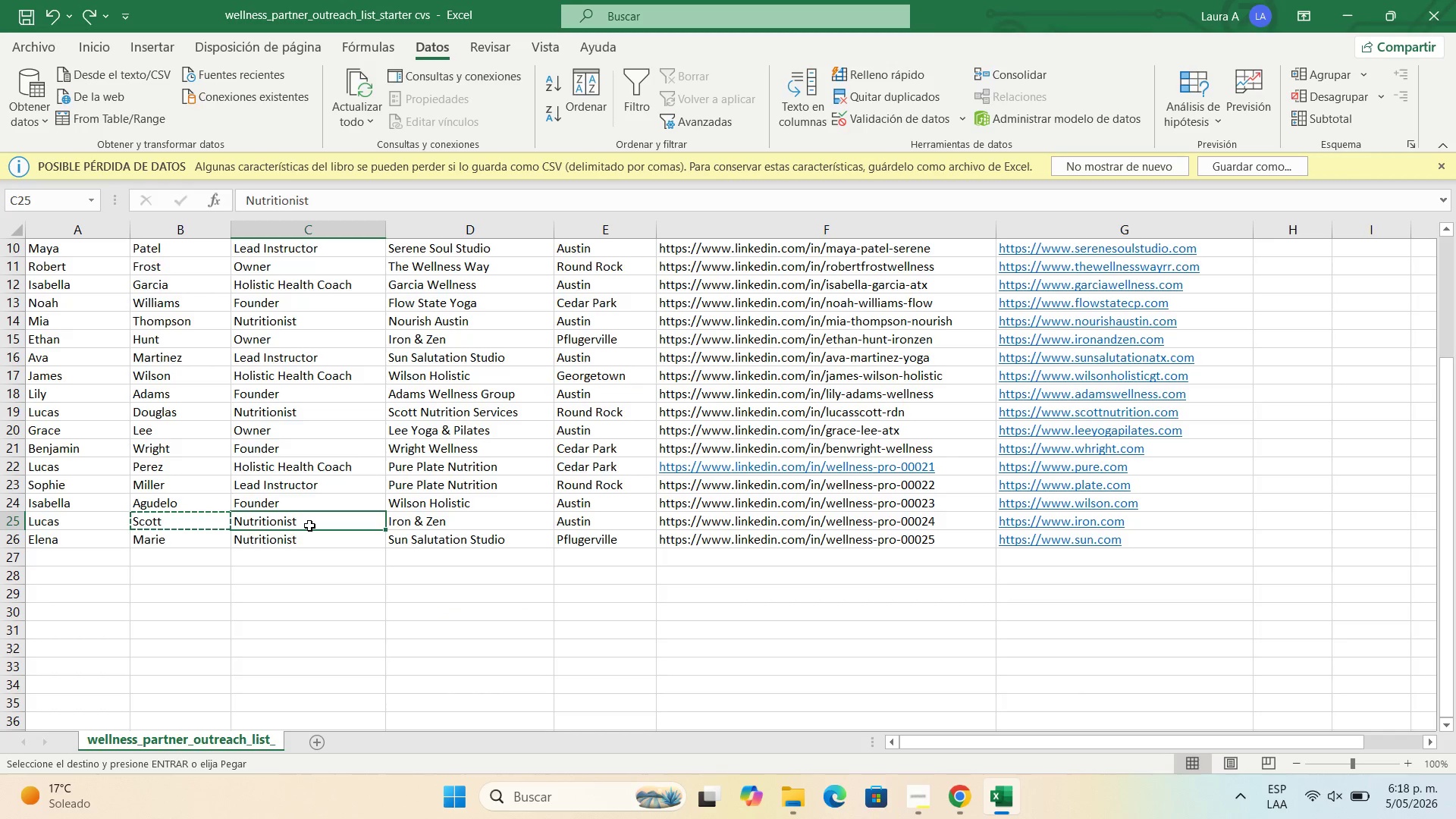 
key(Control+C)
 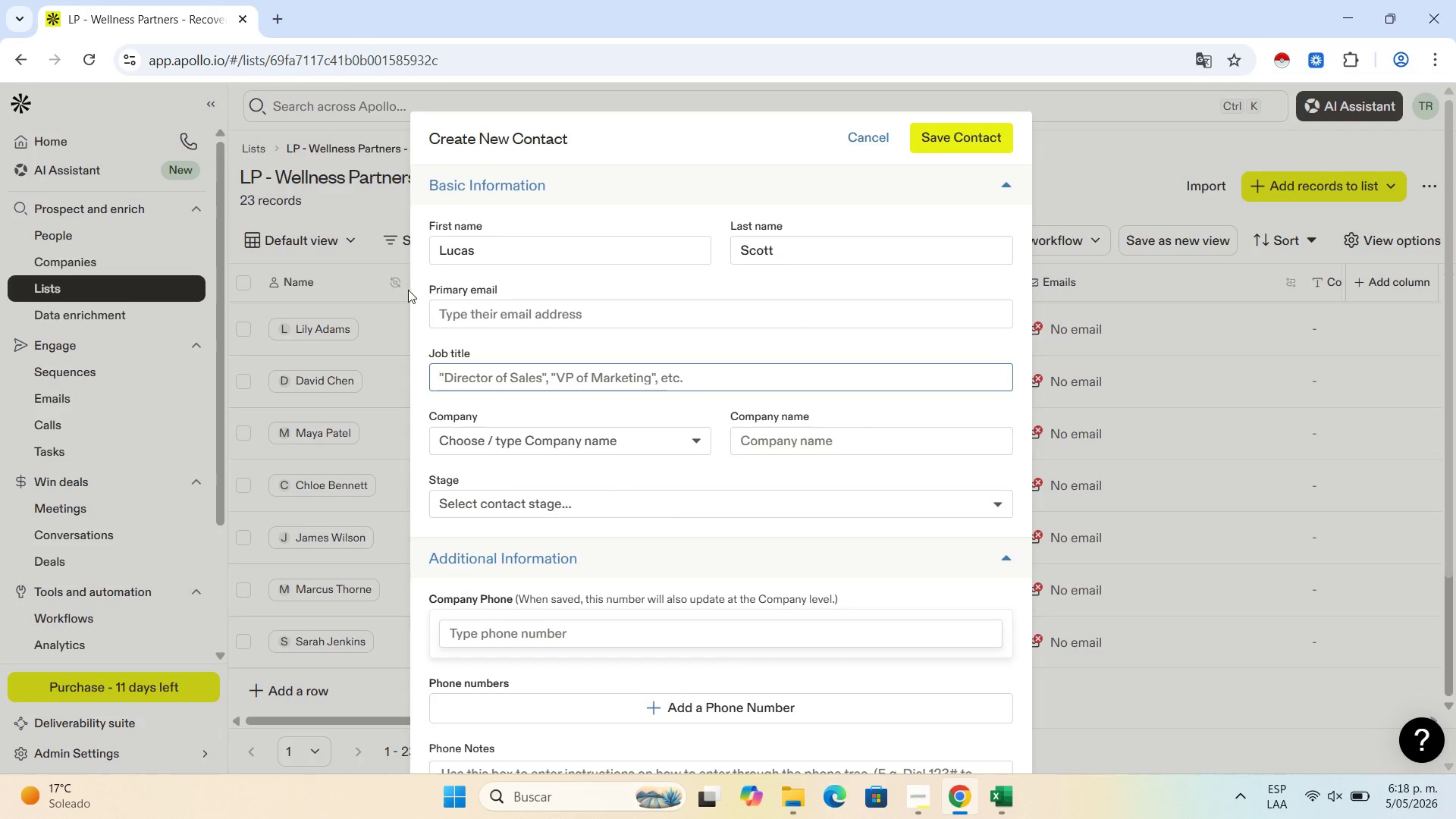 
left_click([504, 369])
 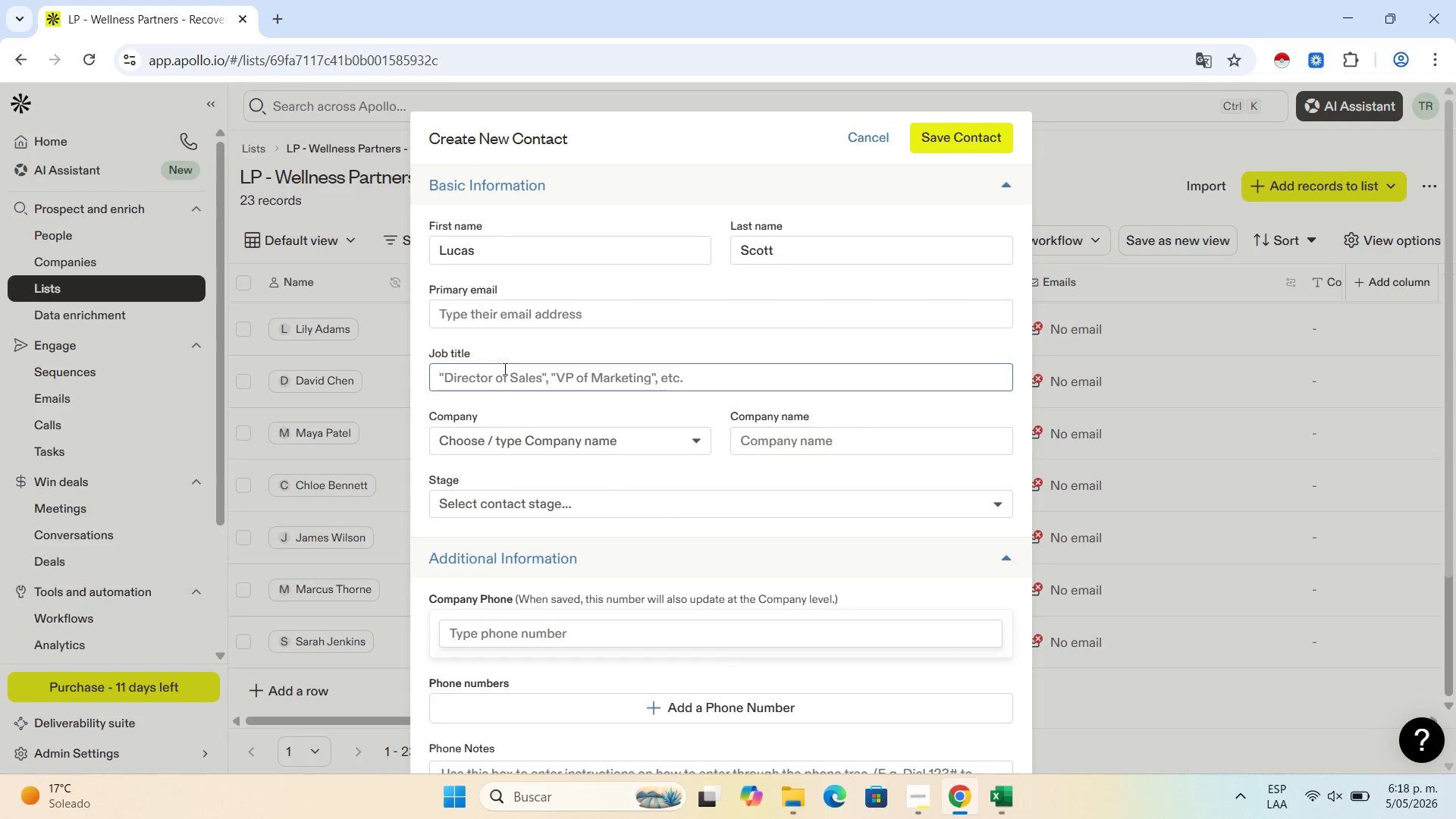 
key(Control+V)
 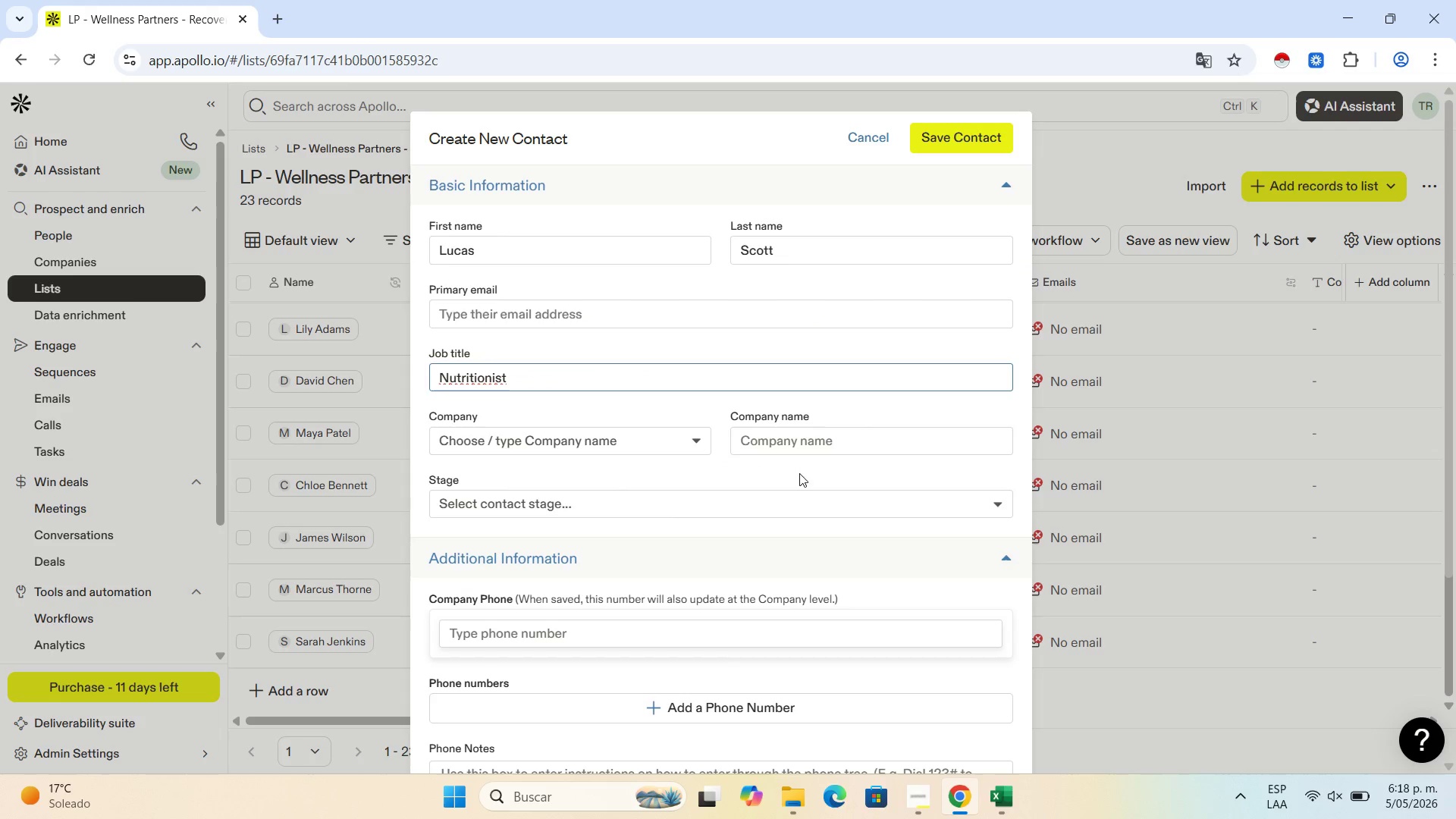 
left_click([789, 430])
 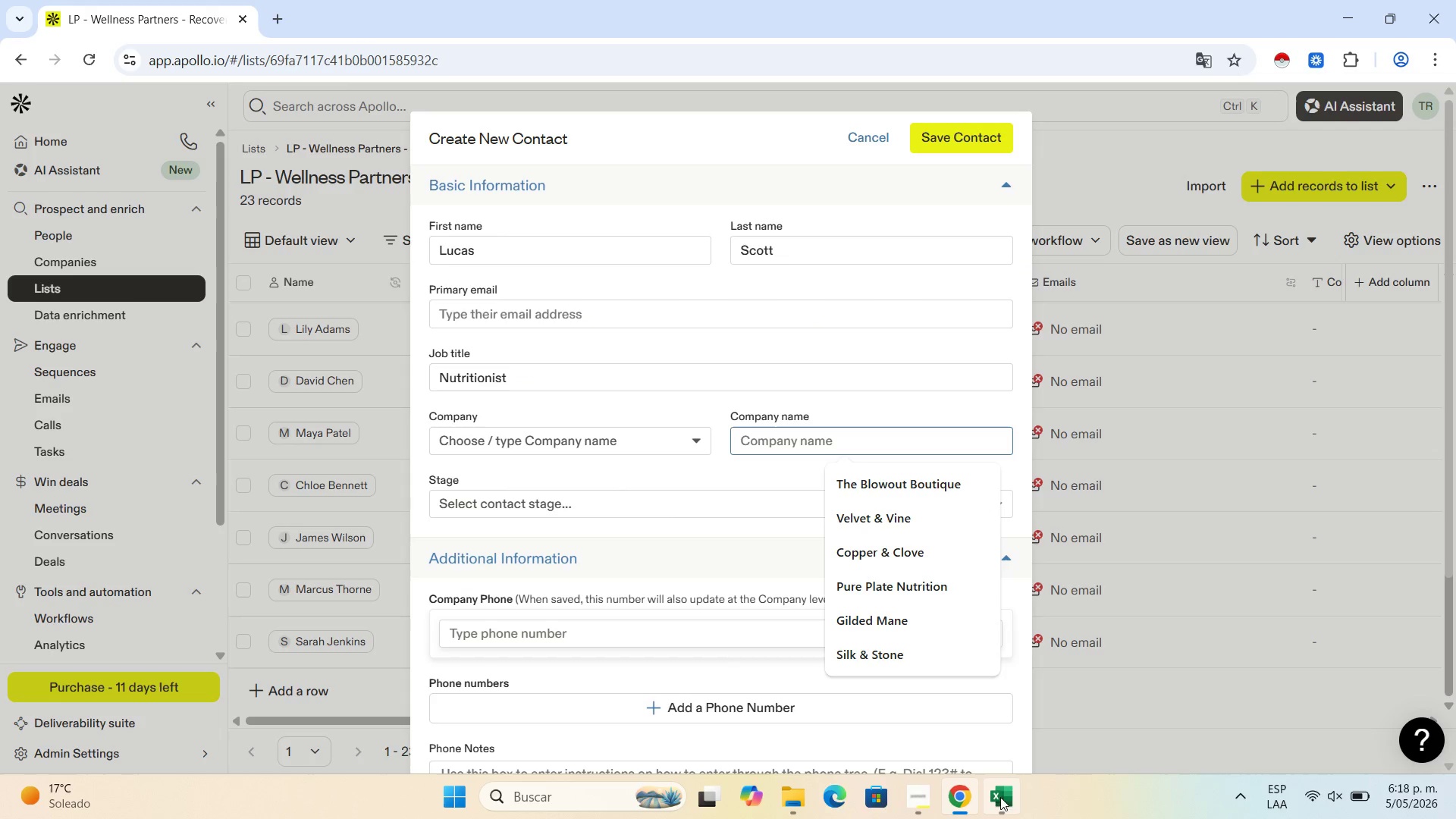 
left_click([1005, 800])
 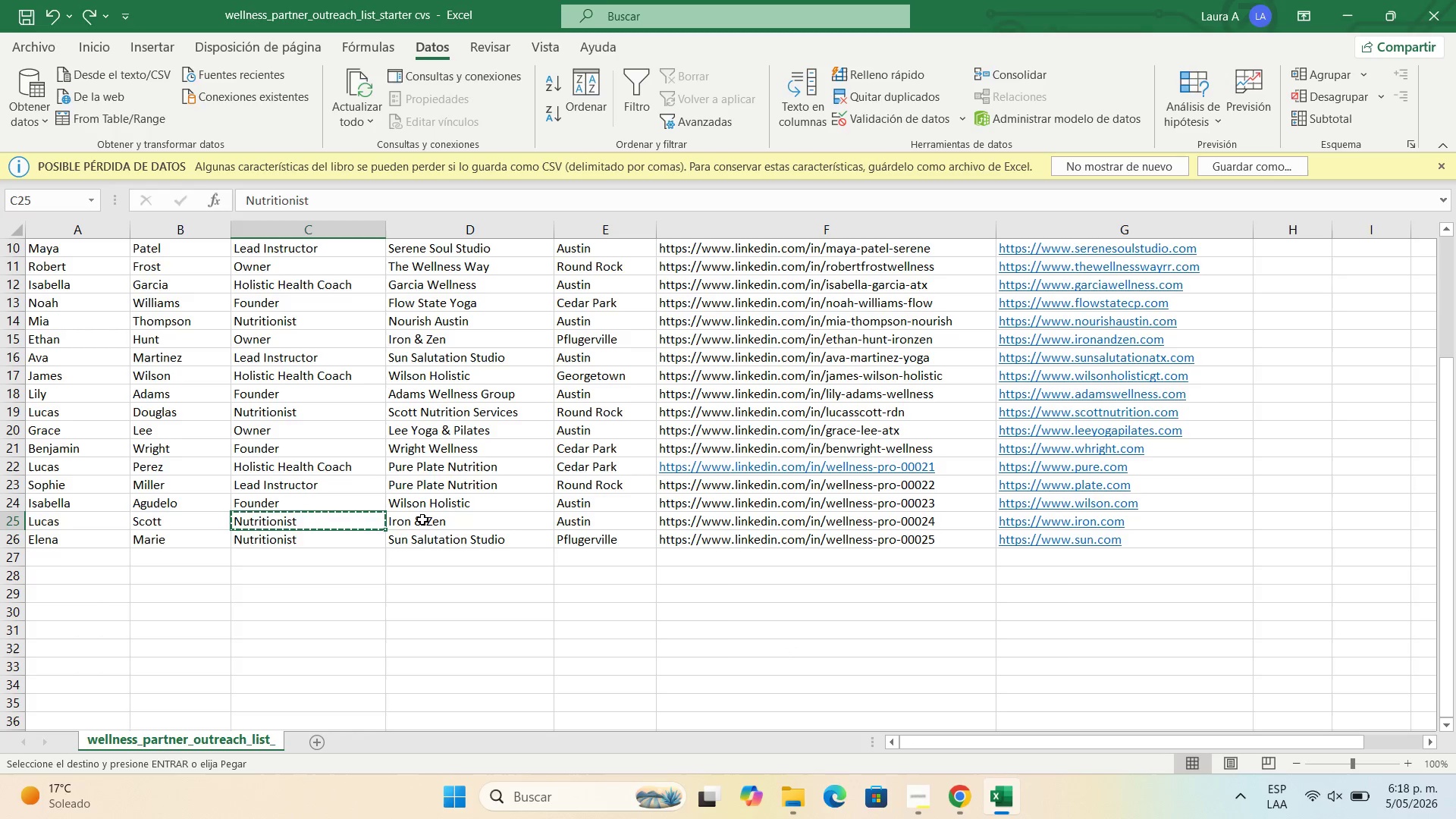 
left_click([422, 519])
 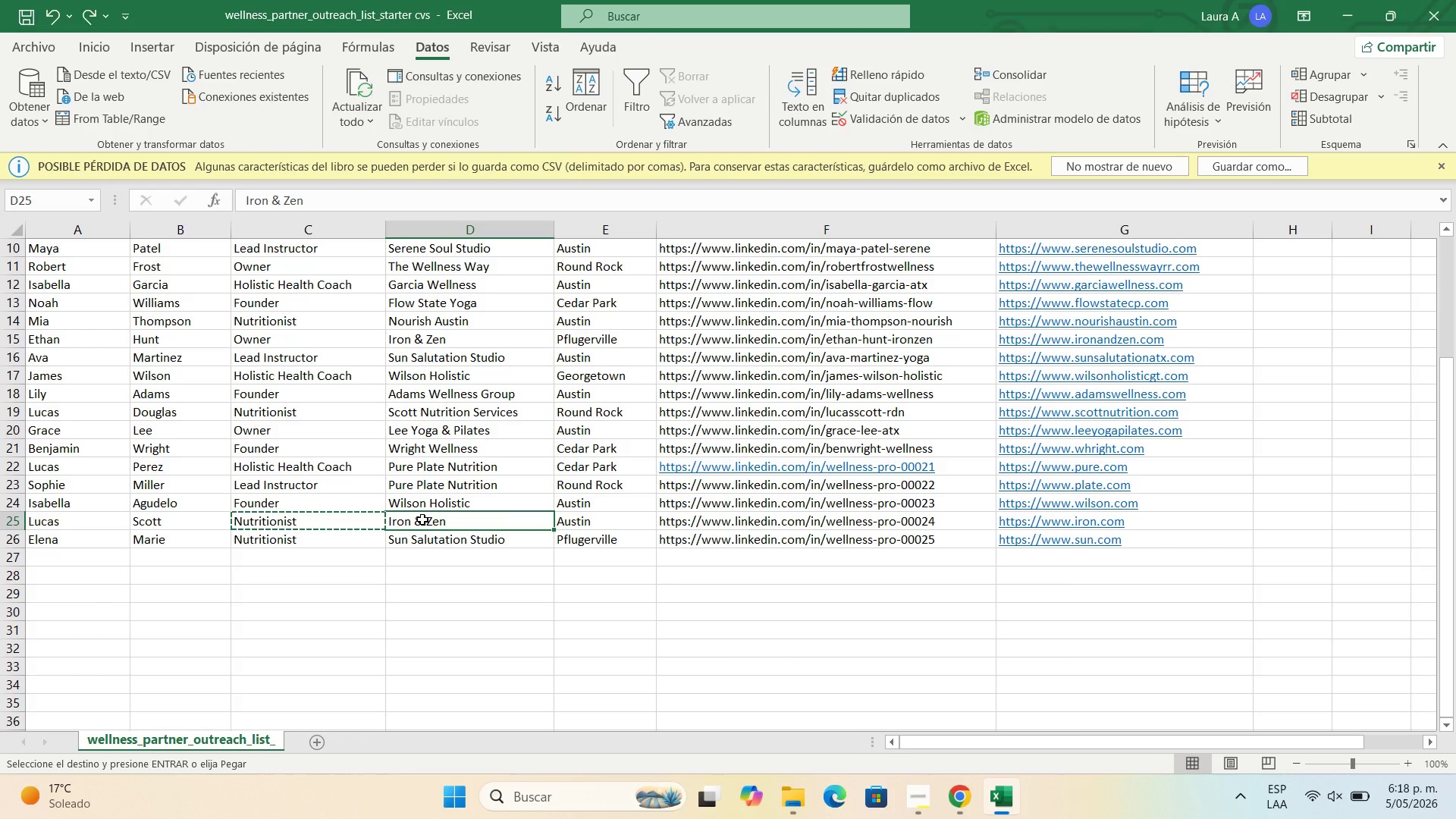 
key(Control+C)
 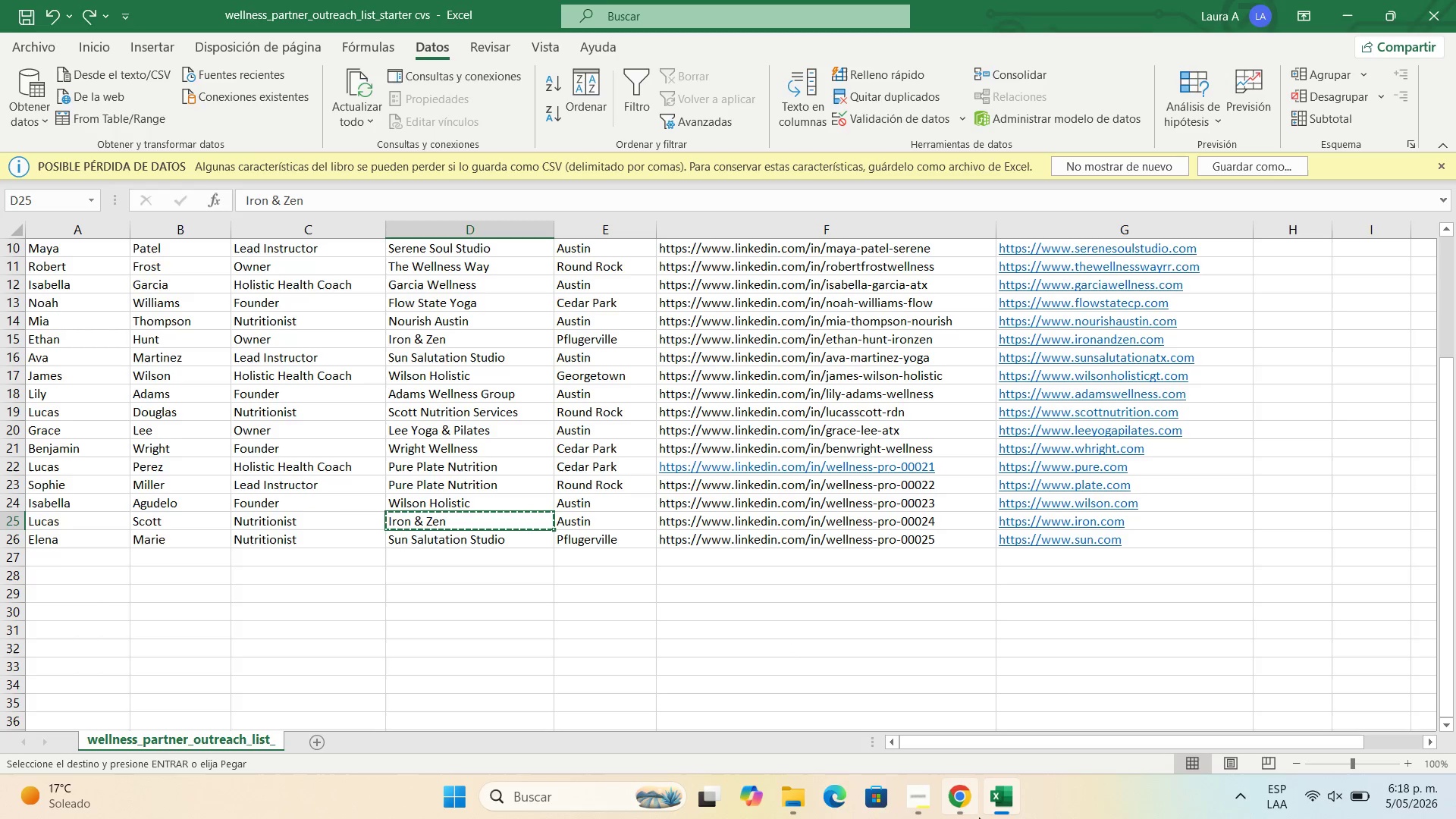 
left_click([971, 818])
 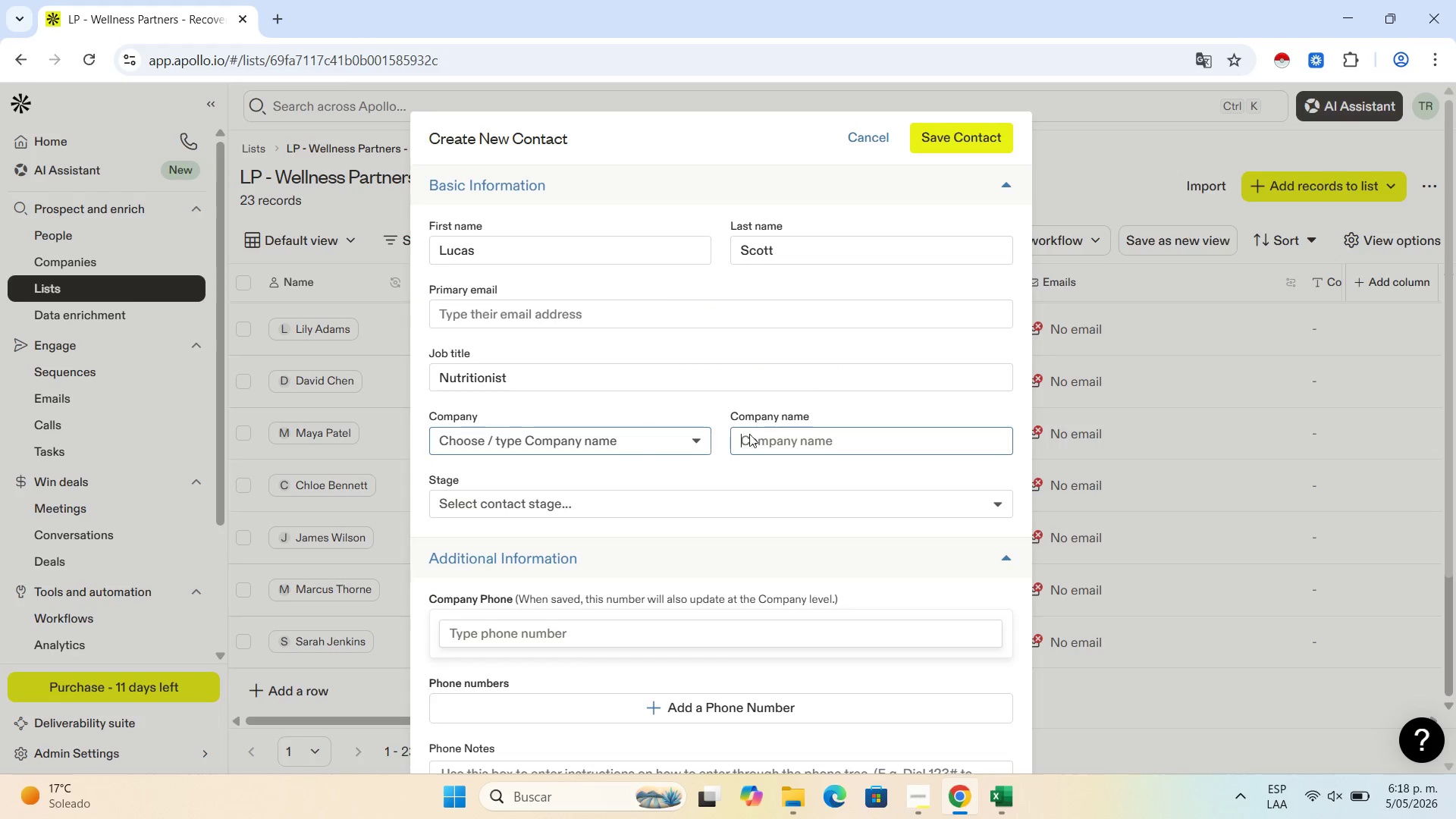 
key(Control+V)
 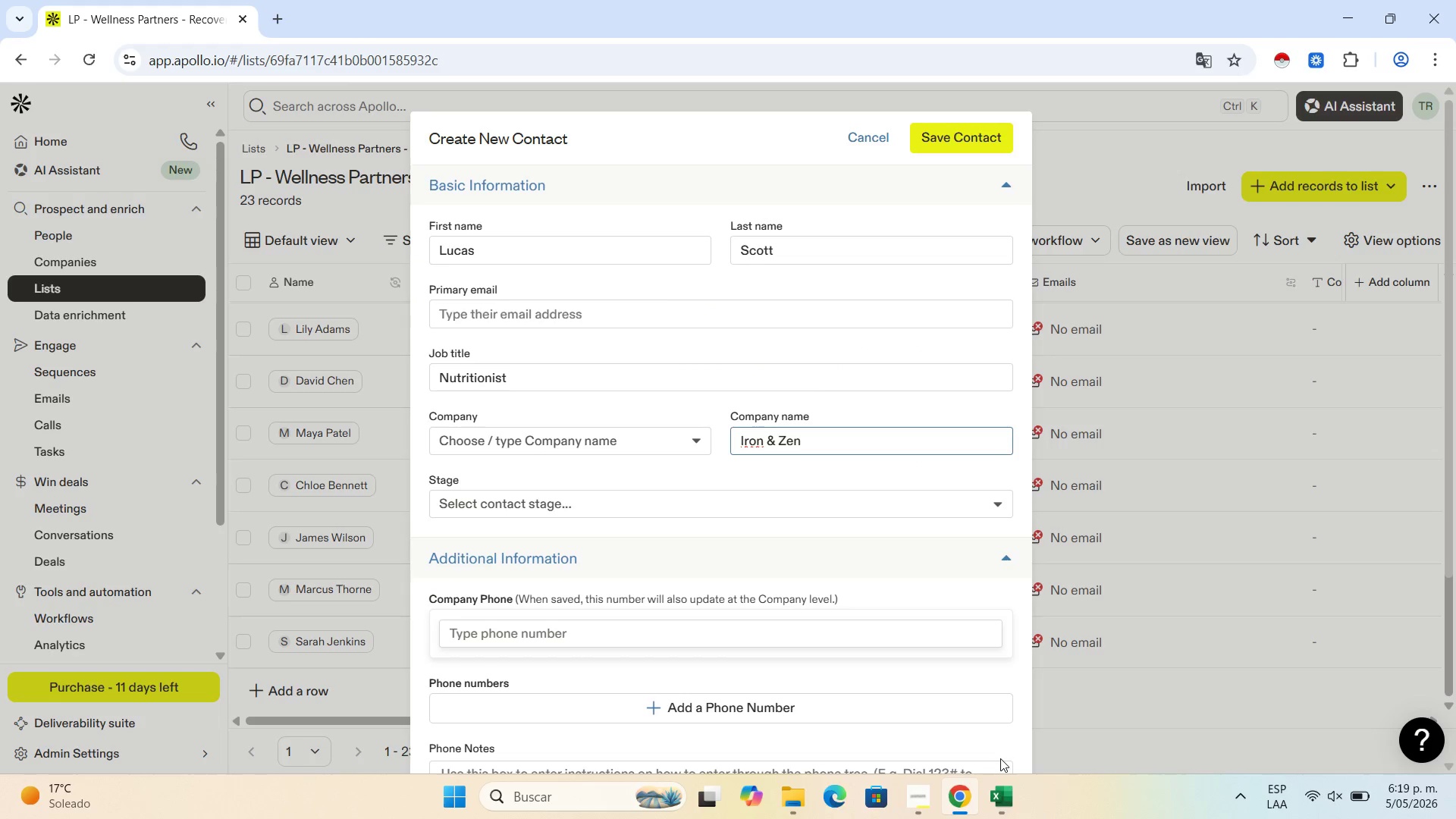 
left_click([996, 810])
 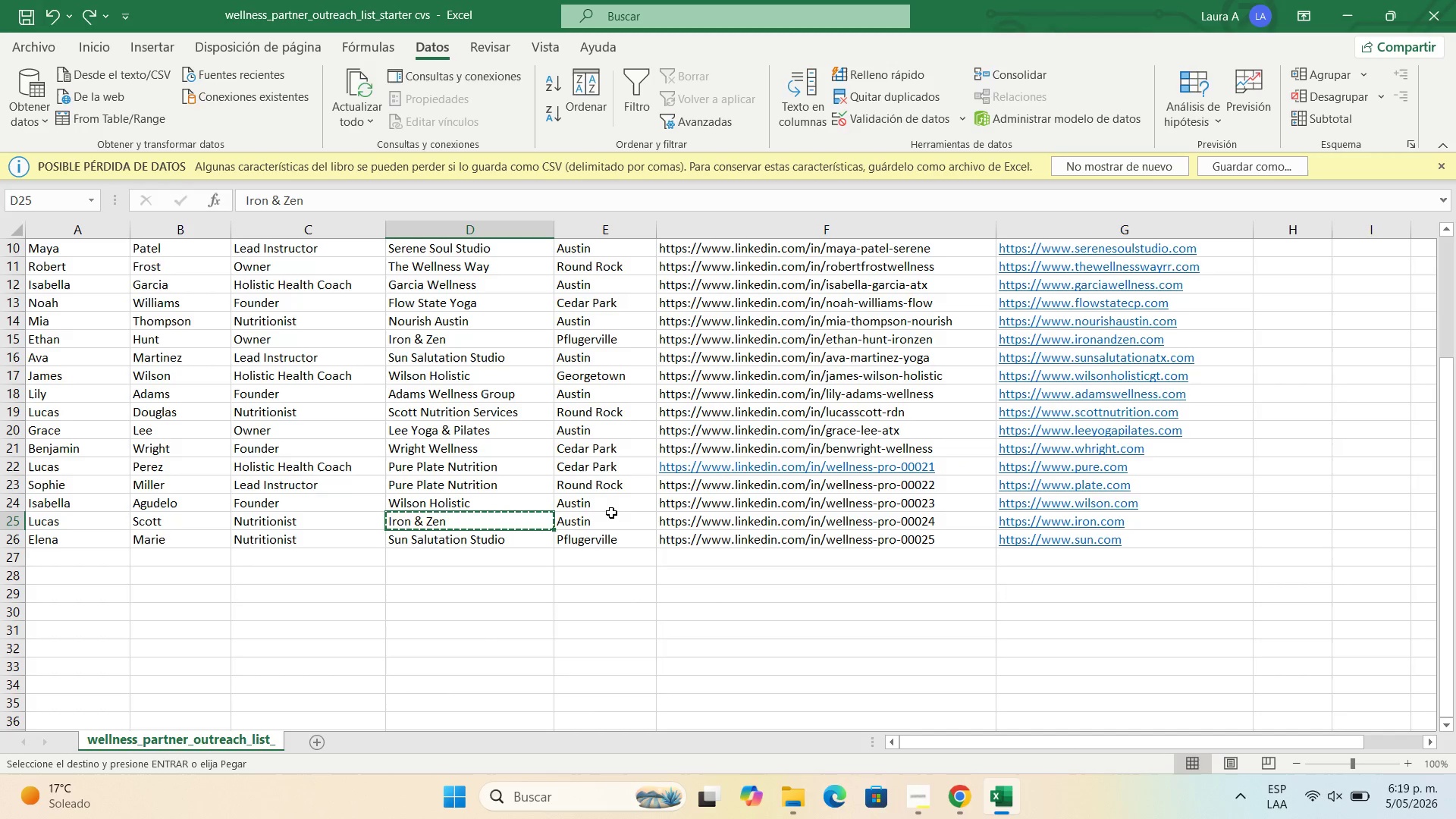 
left_click([621, 514])
 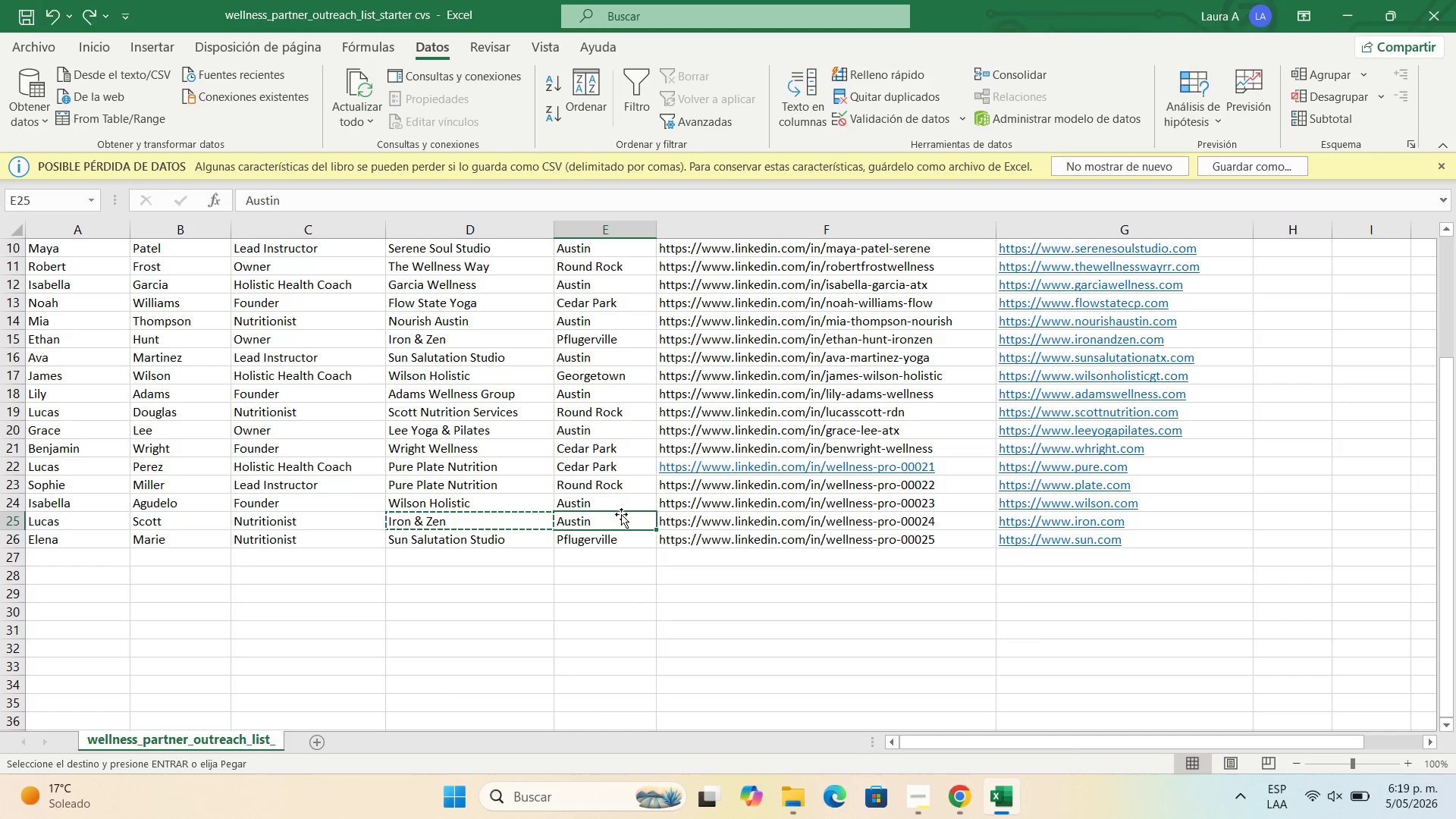 
key(Control+C)
 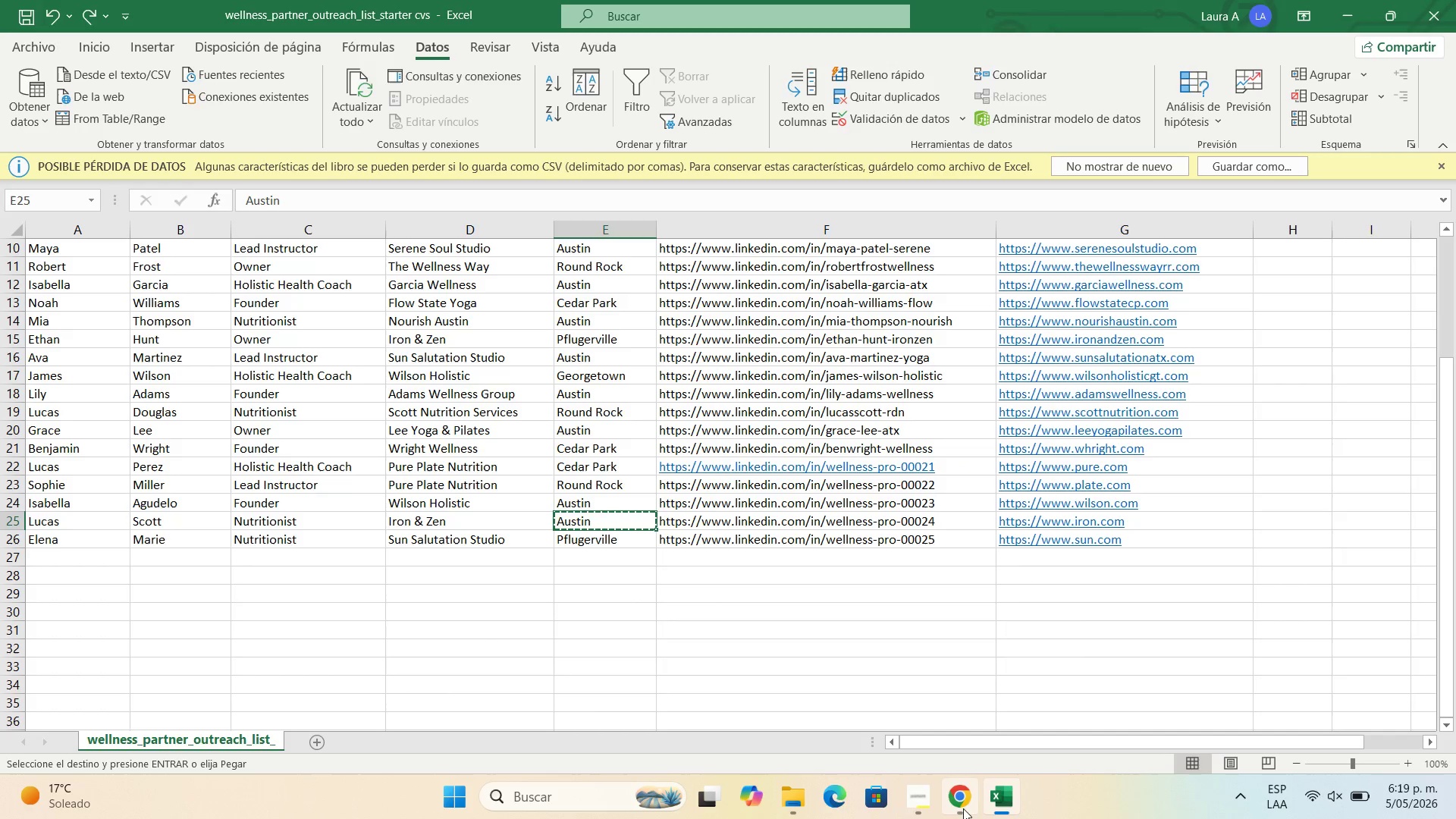 
left_click([963, 810])
 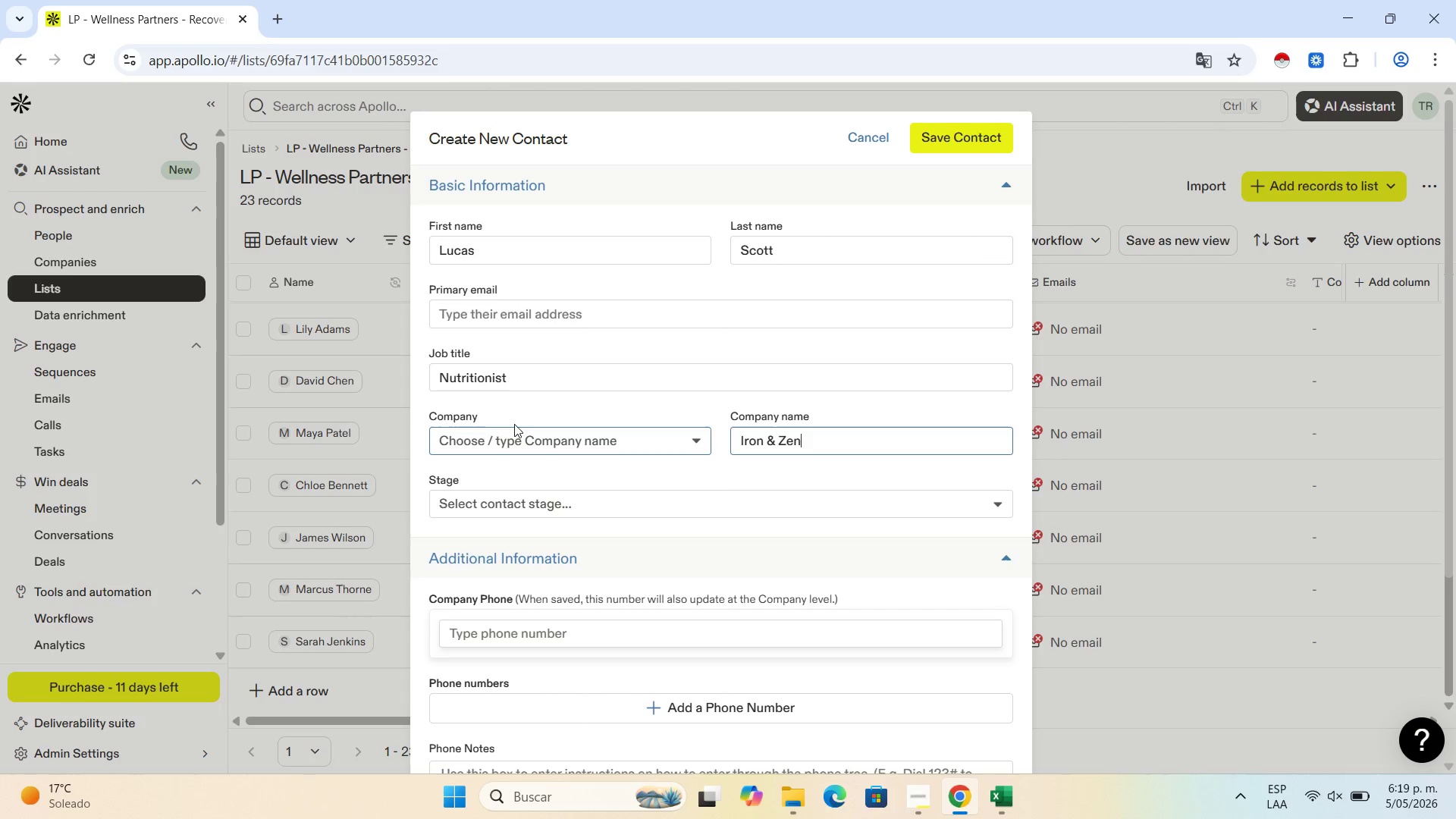 
scroll: coordinate [556, 494], scroll_direction: down, amount: 6.0
 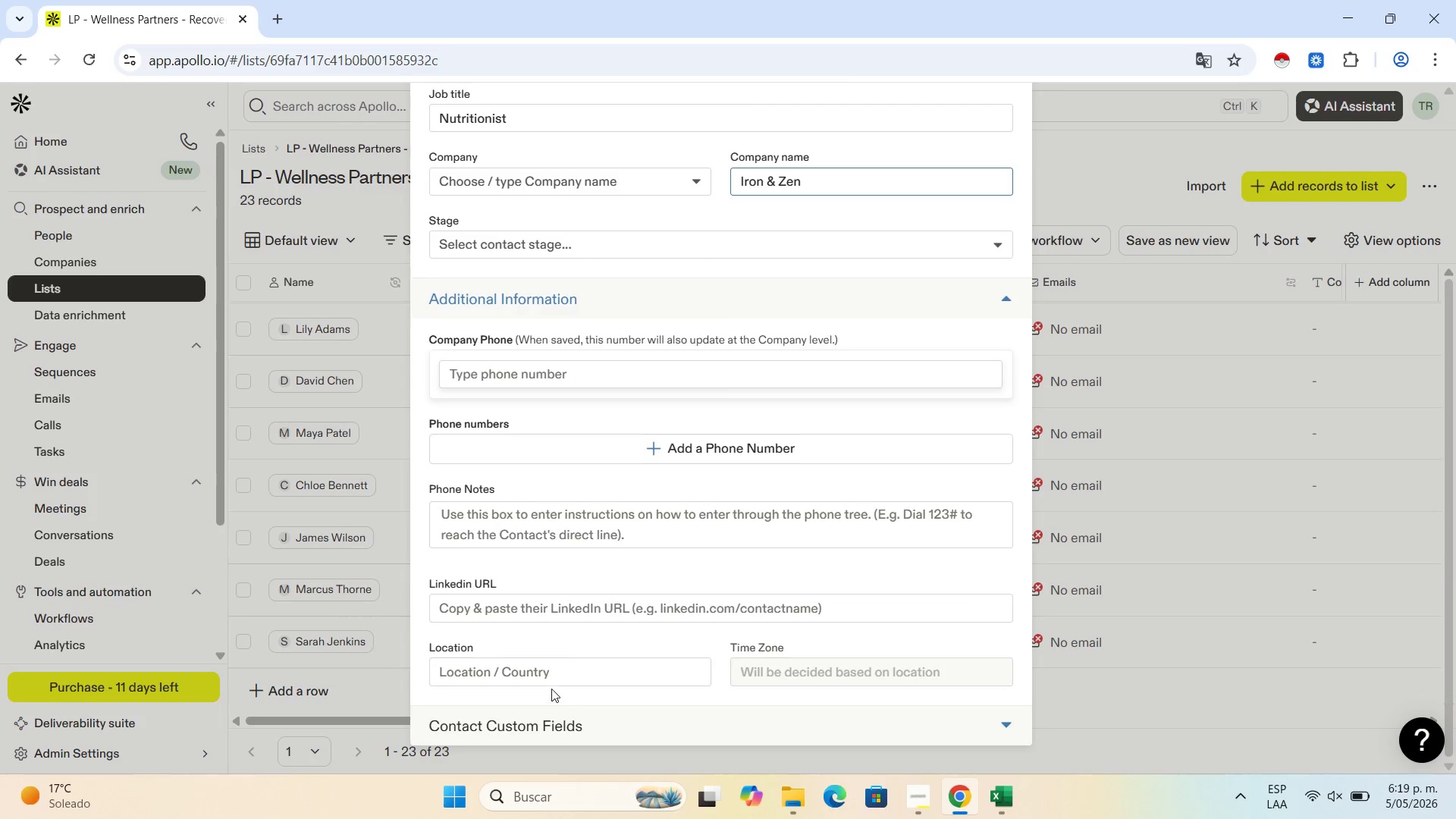 
left_click([564, 671])
 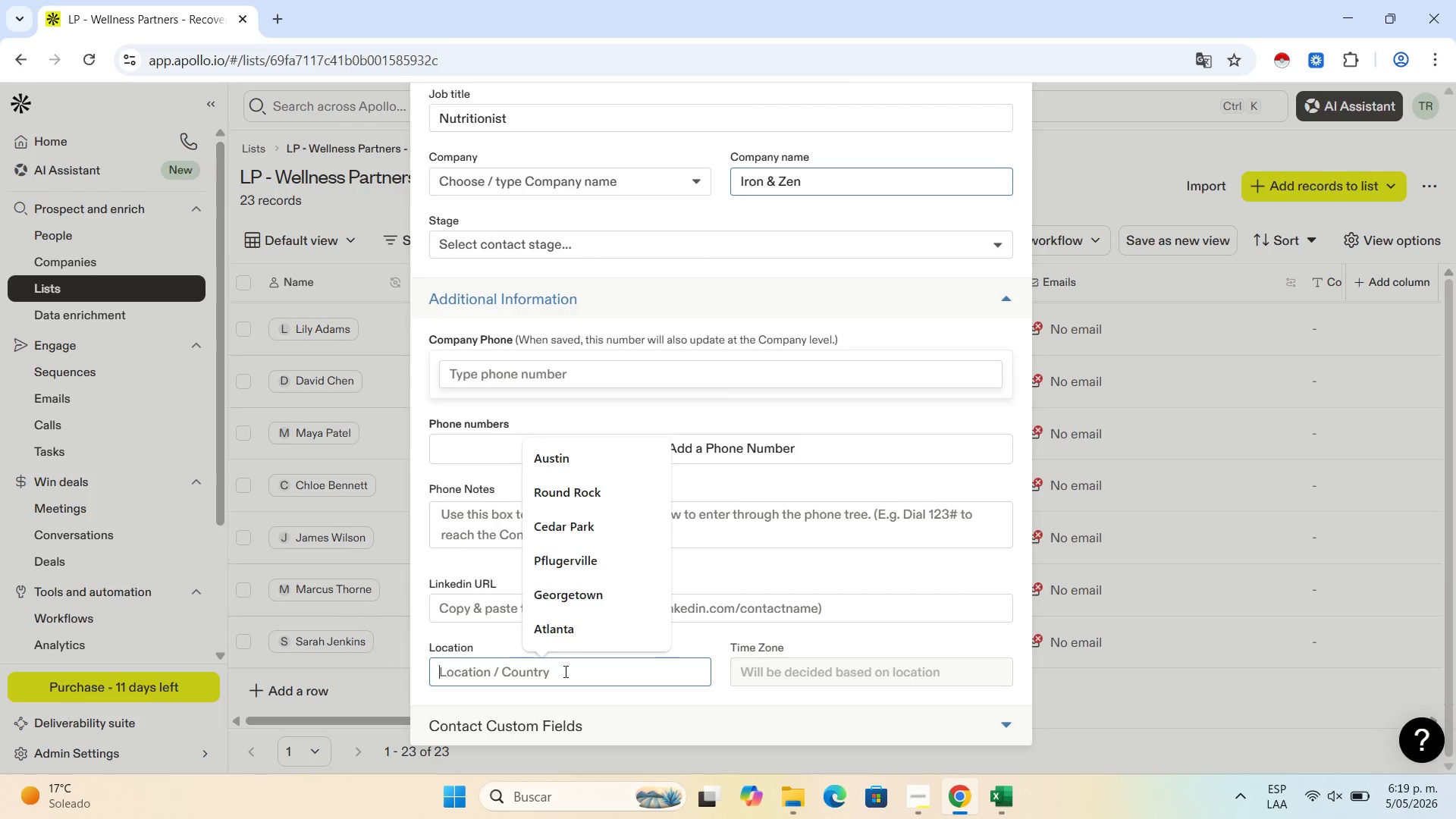 
key(Control+V)
 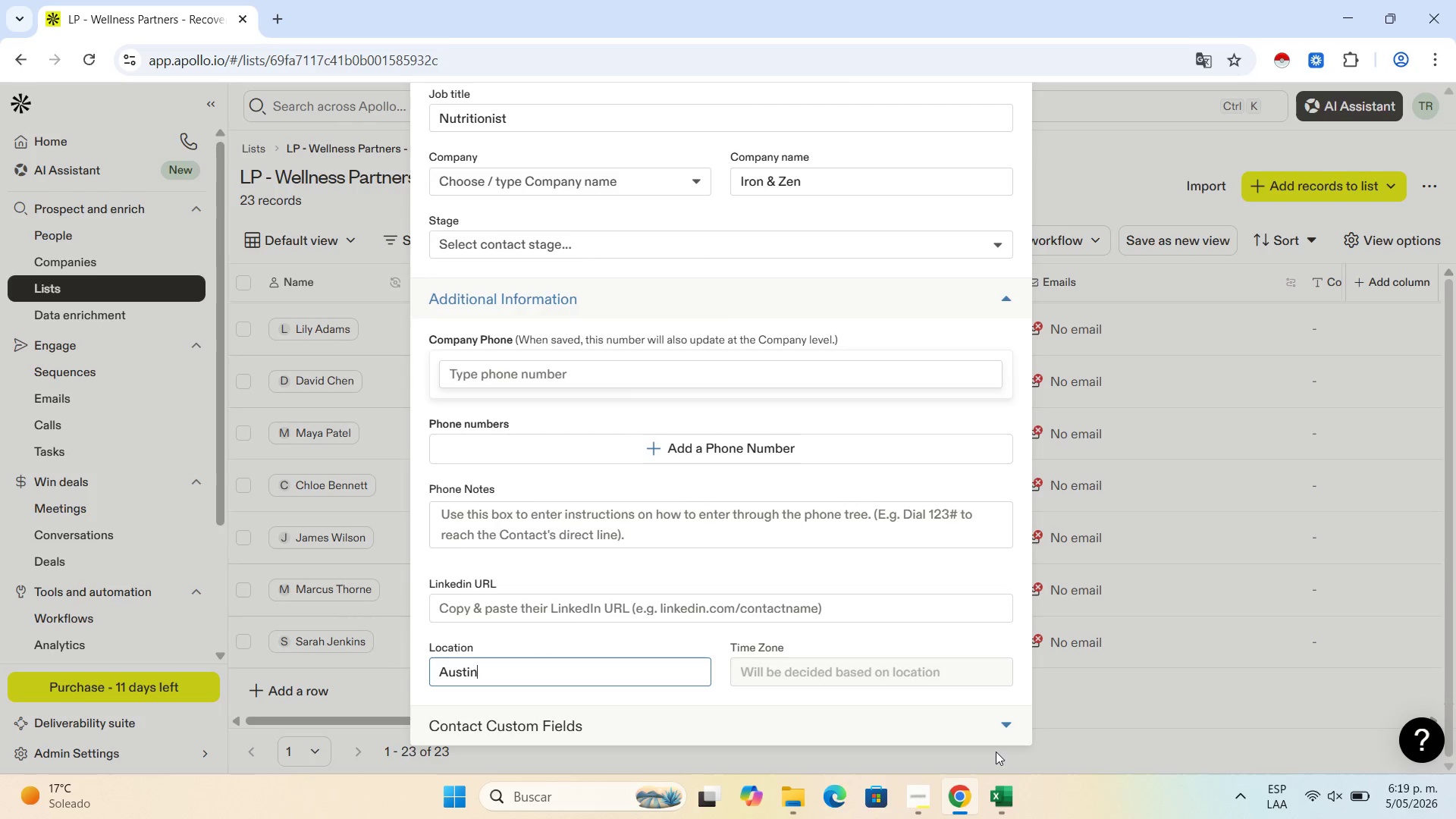 
left_click([1001, 791])
 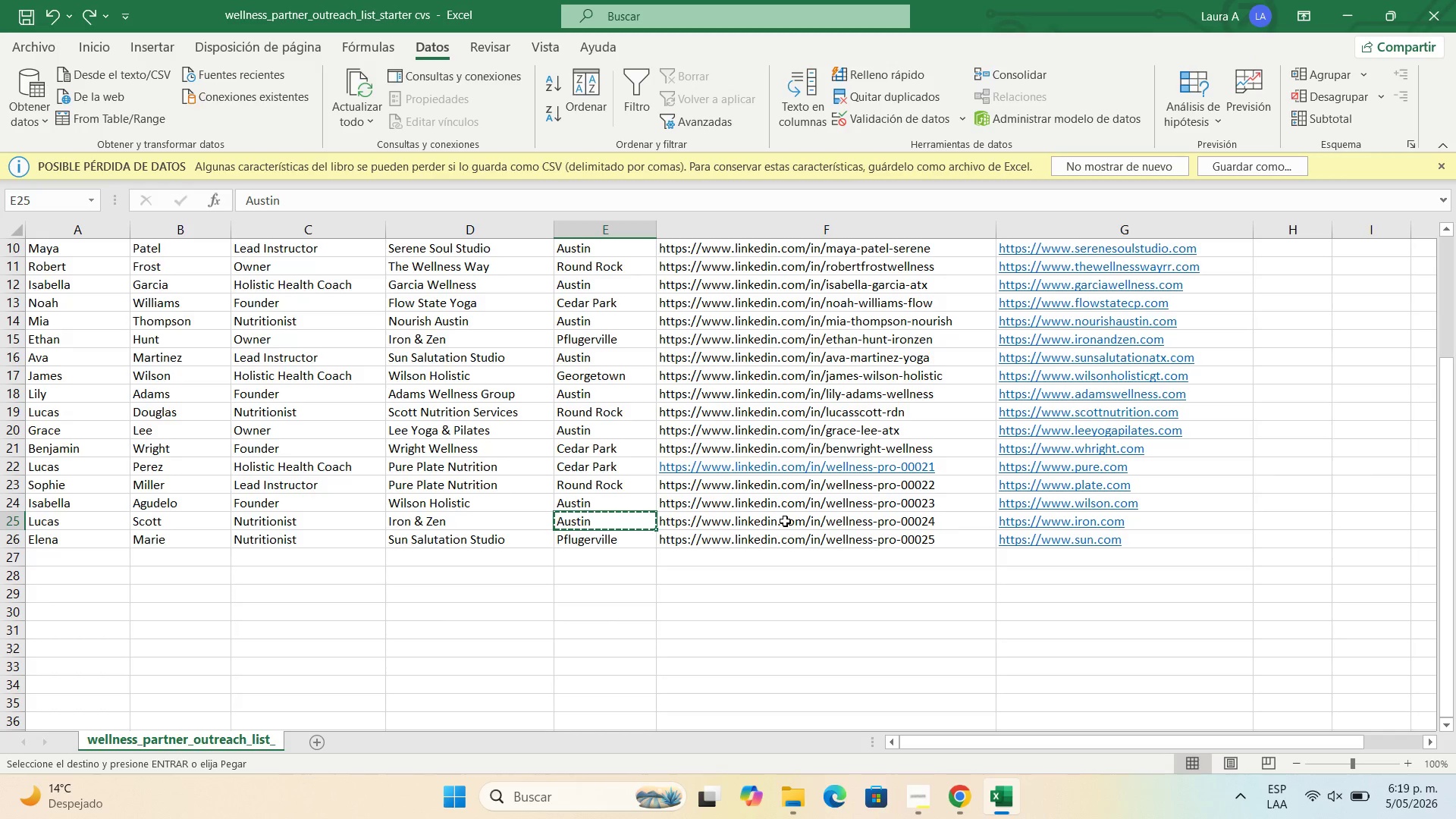 
left_click([785, 520])
 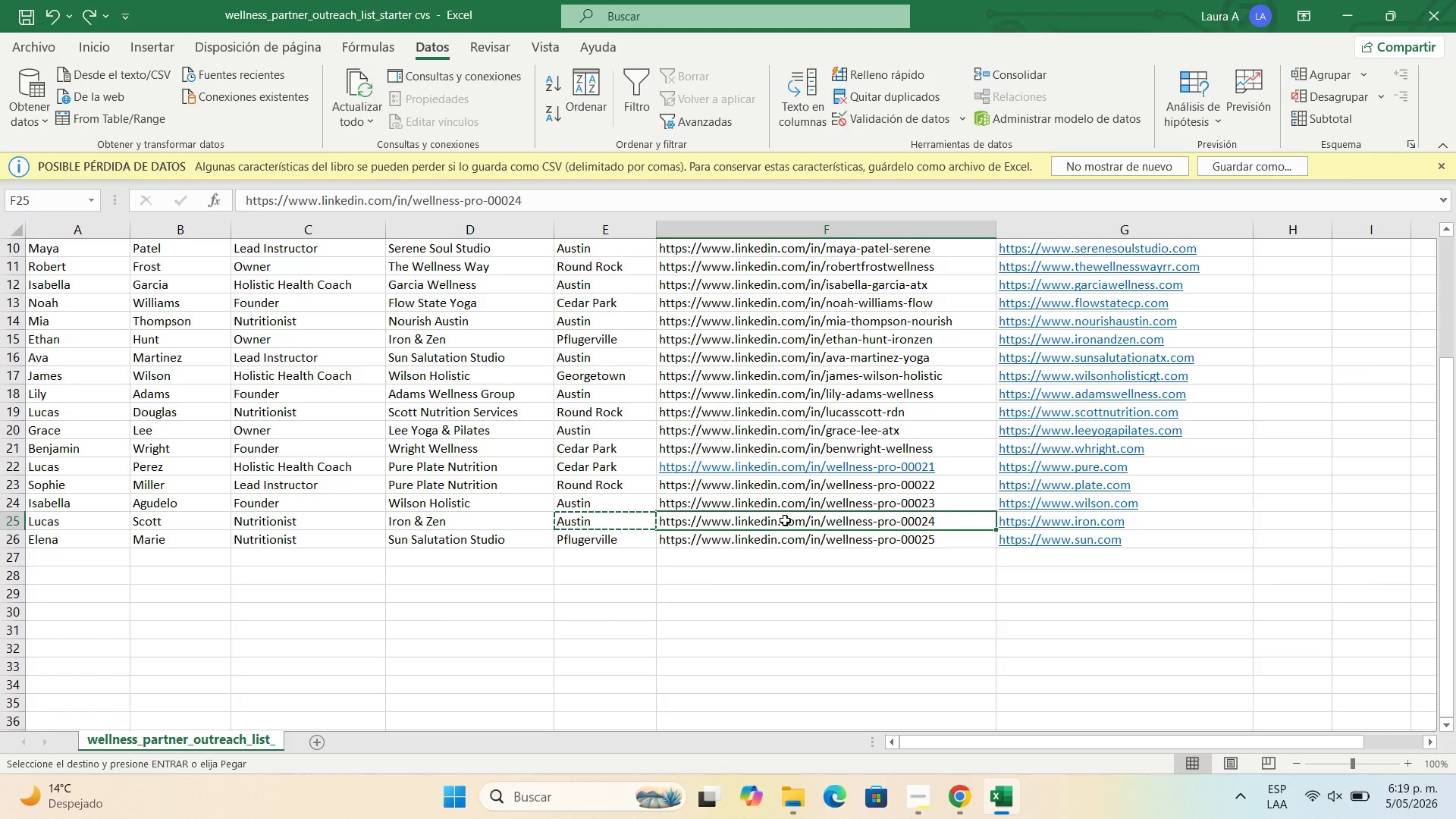 
key(Control+C)
 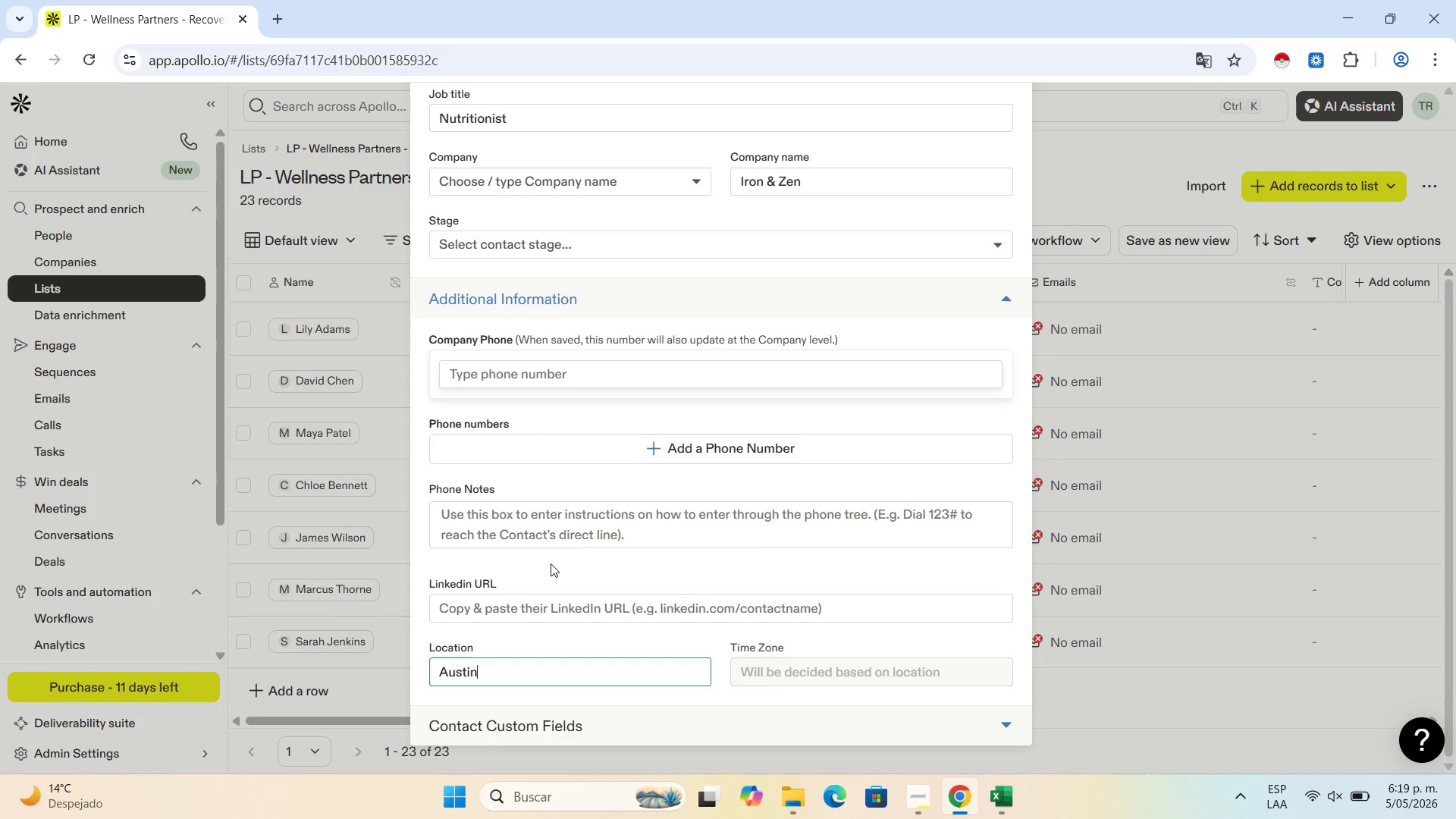 
key(Control+V)
 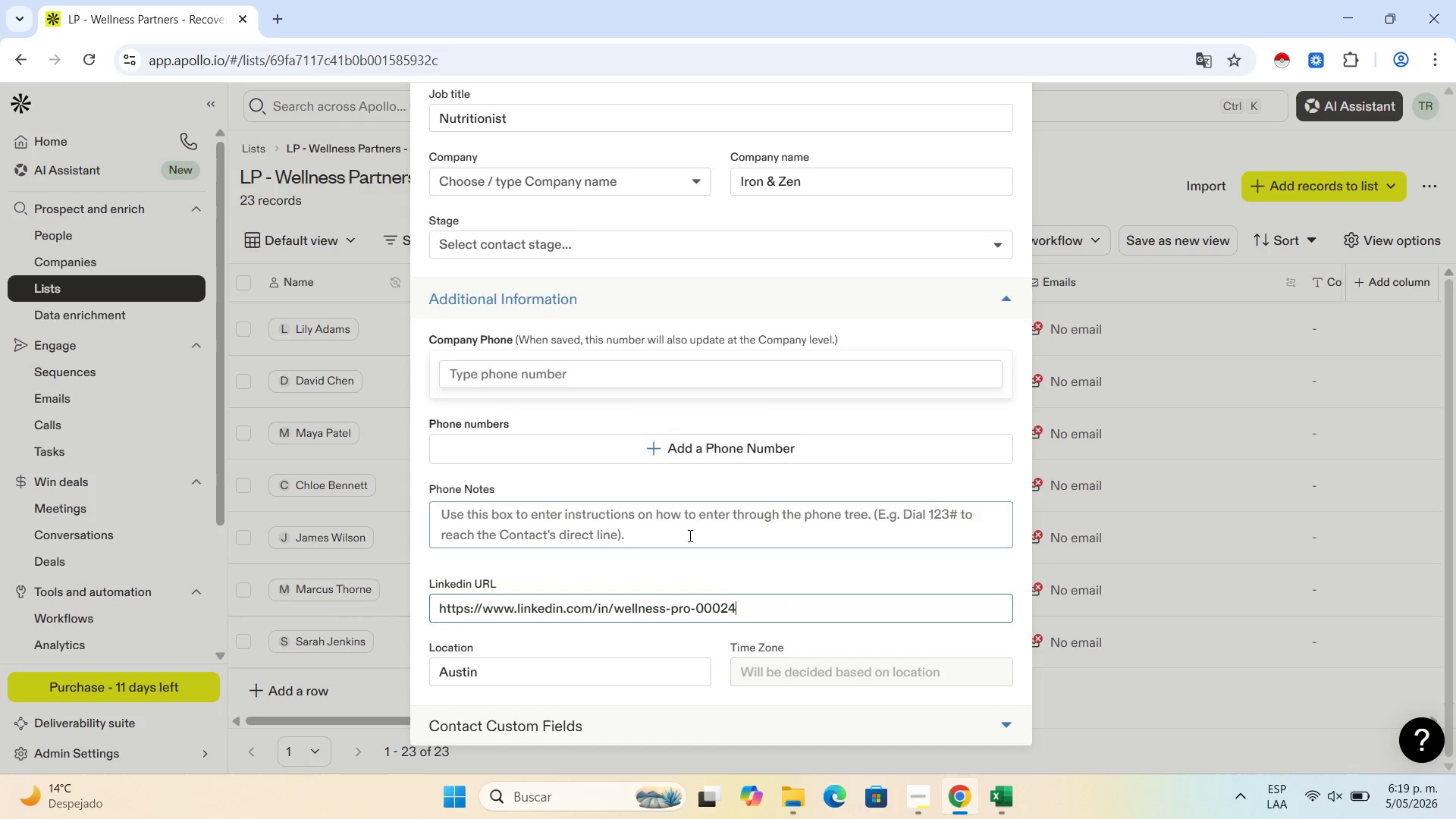 
scroll: coordinate [692, 530], scroll_direction: up, amount: 10.0
 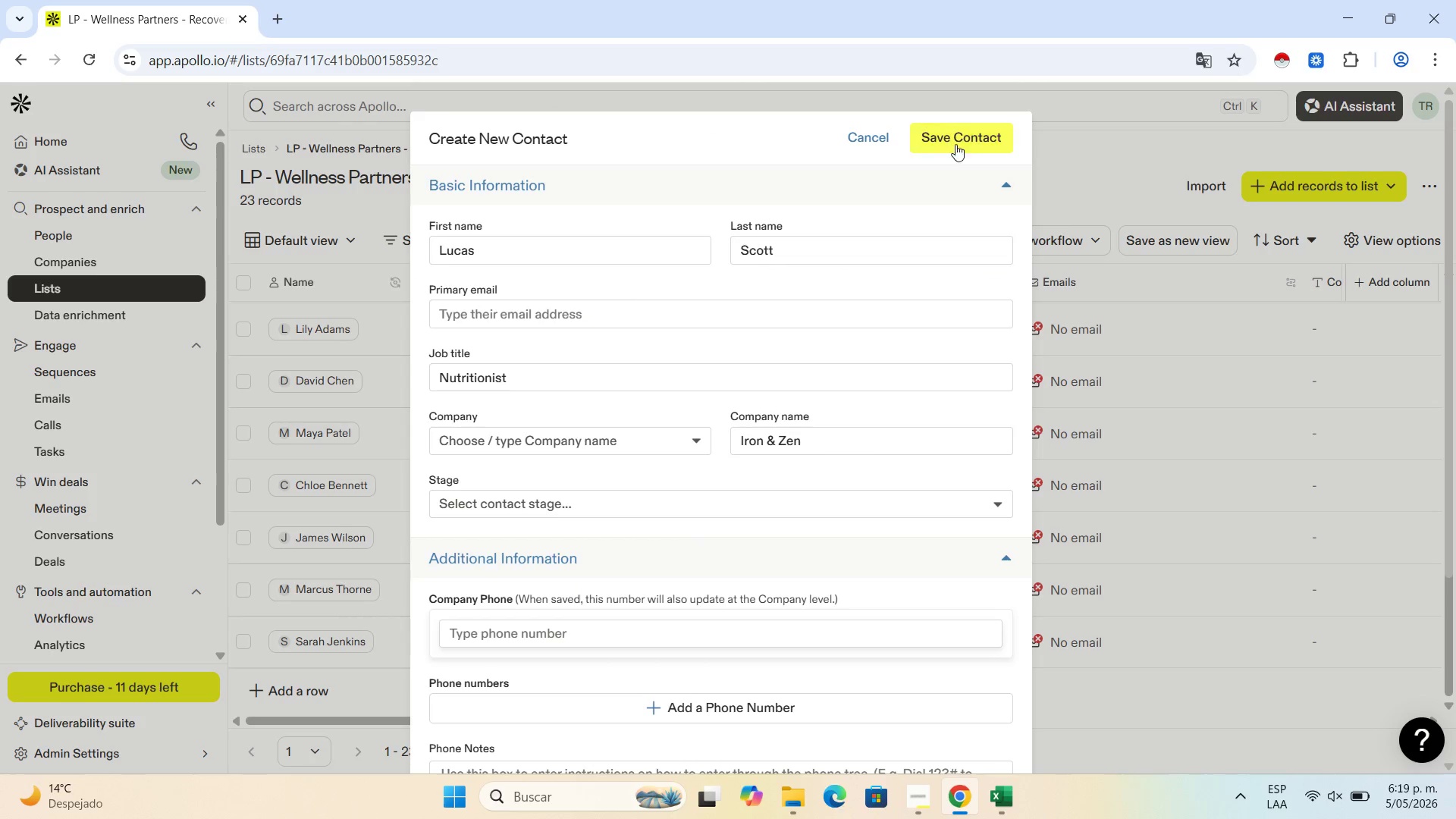 
left_click([959, 133])
 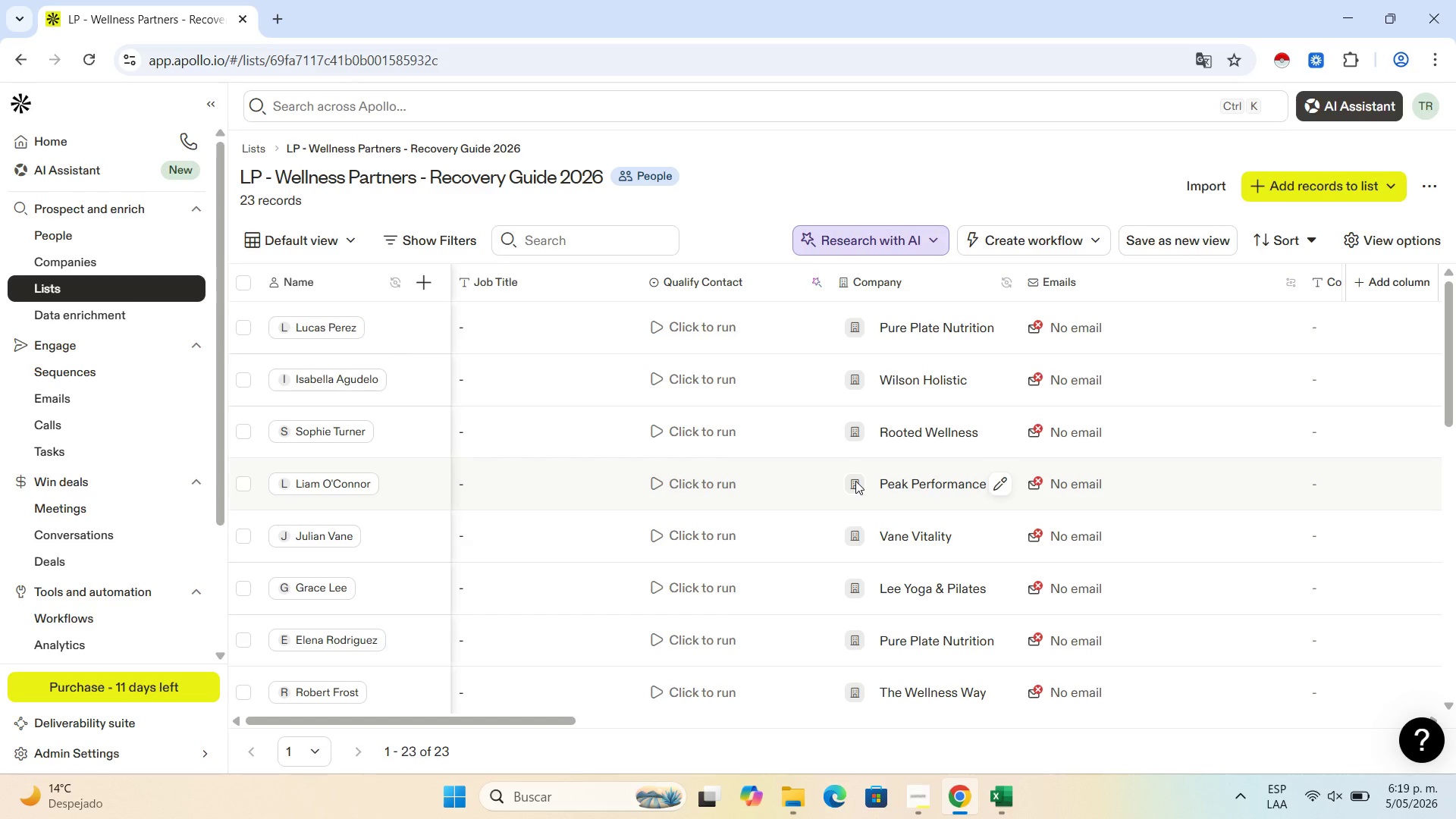 
wait(14.8)
 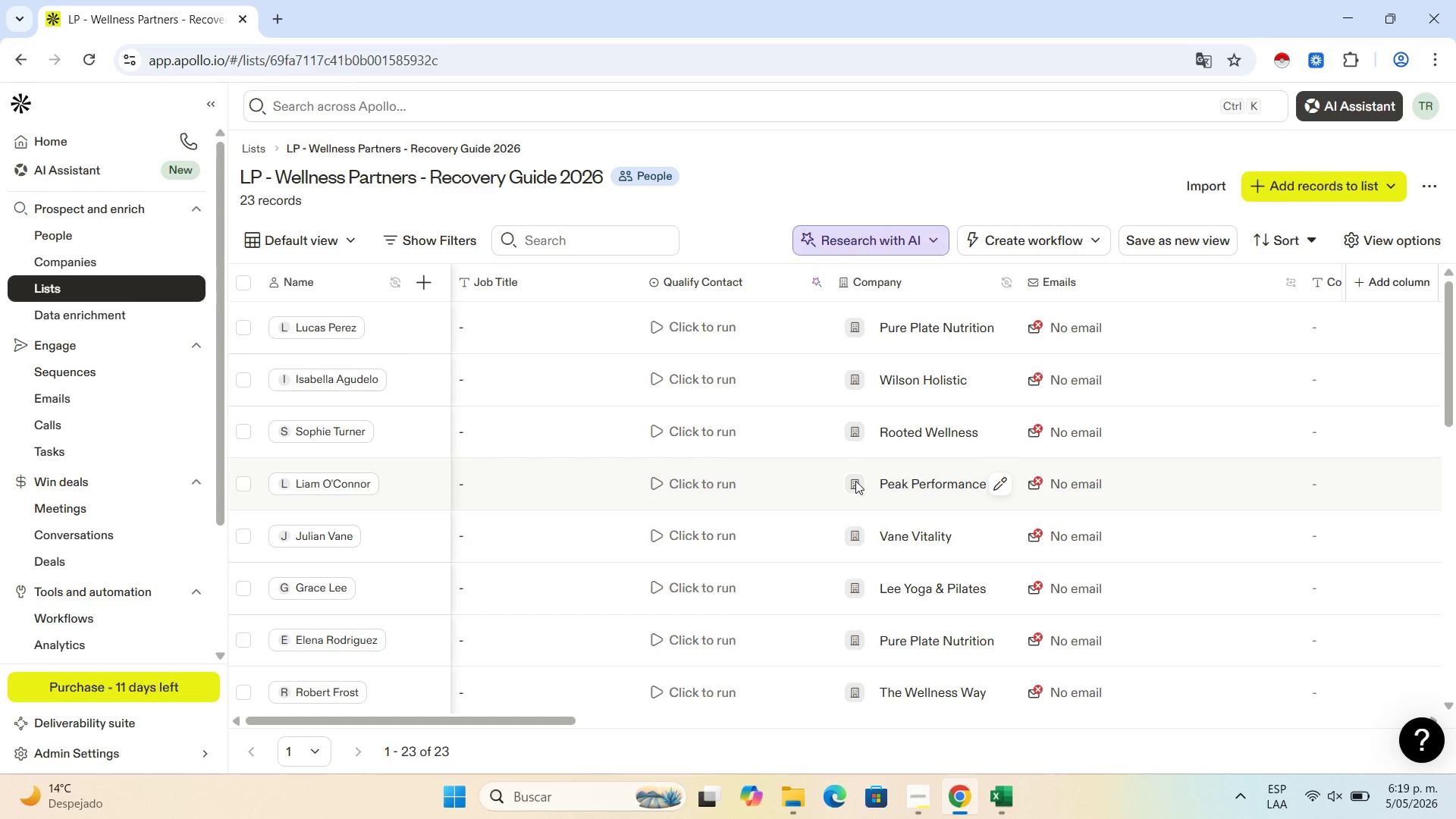 
scroll: coordinate [711, 488], scroll_direction: down, amount: 10.0
 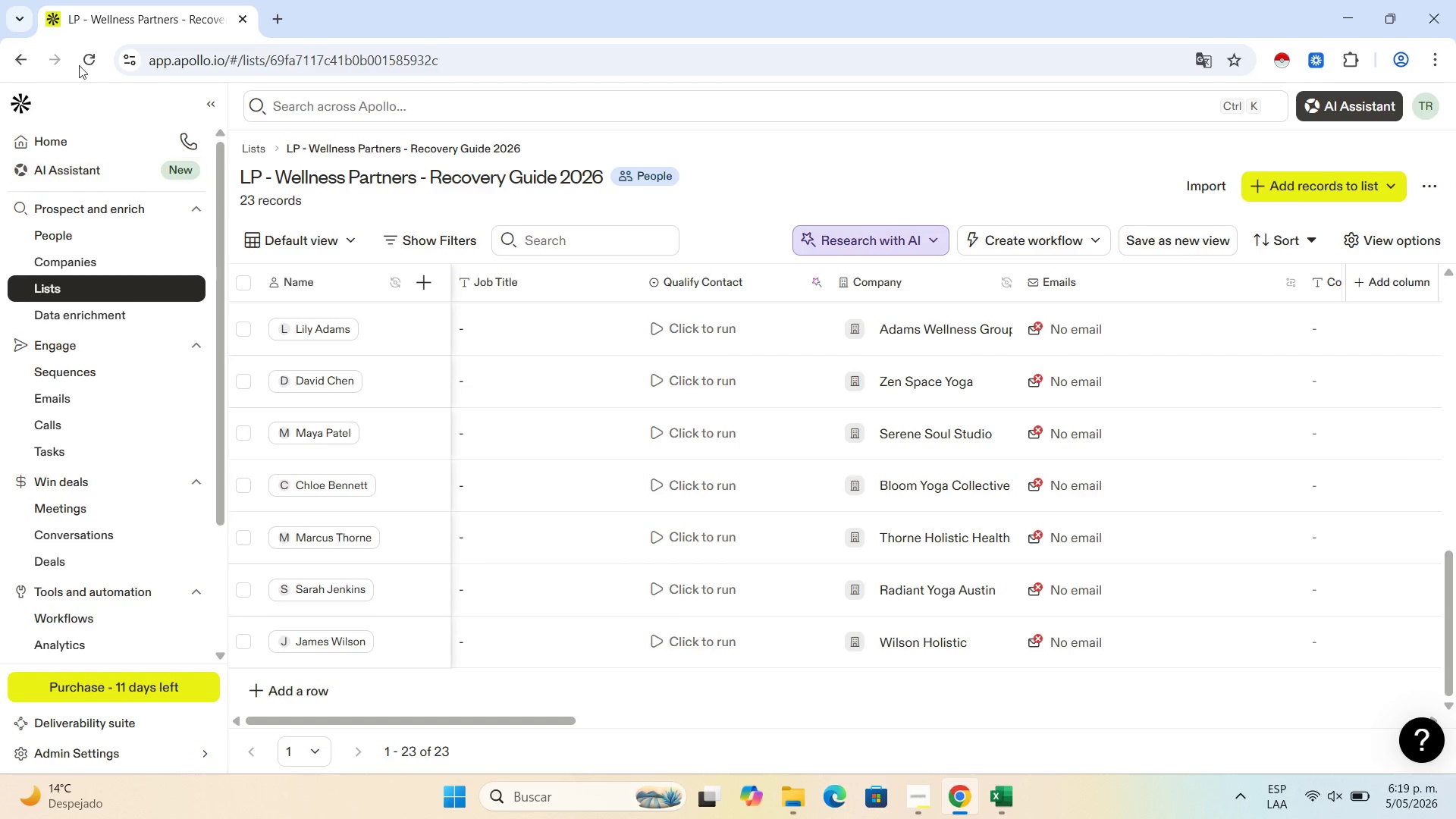 
left_click([81, 61])
 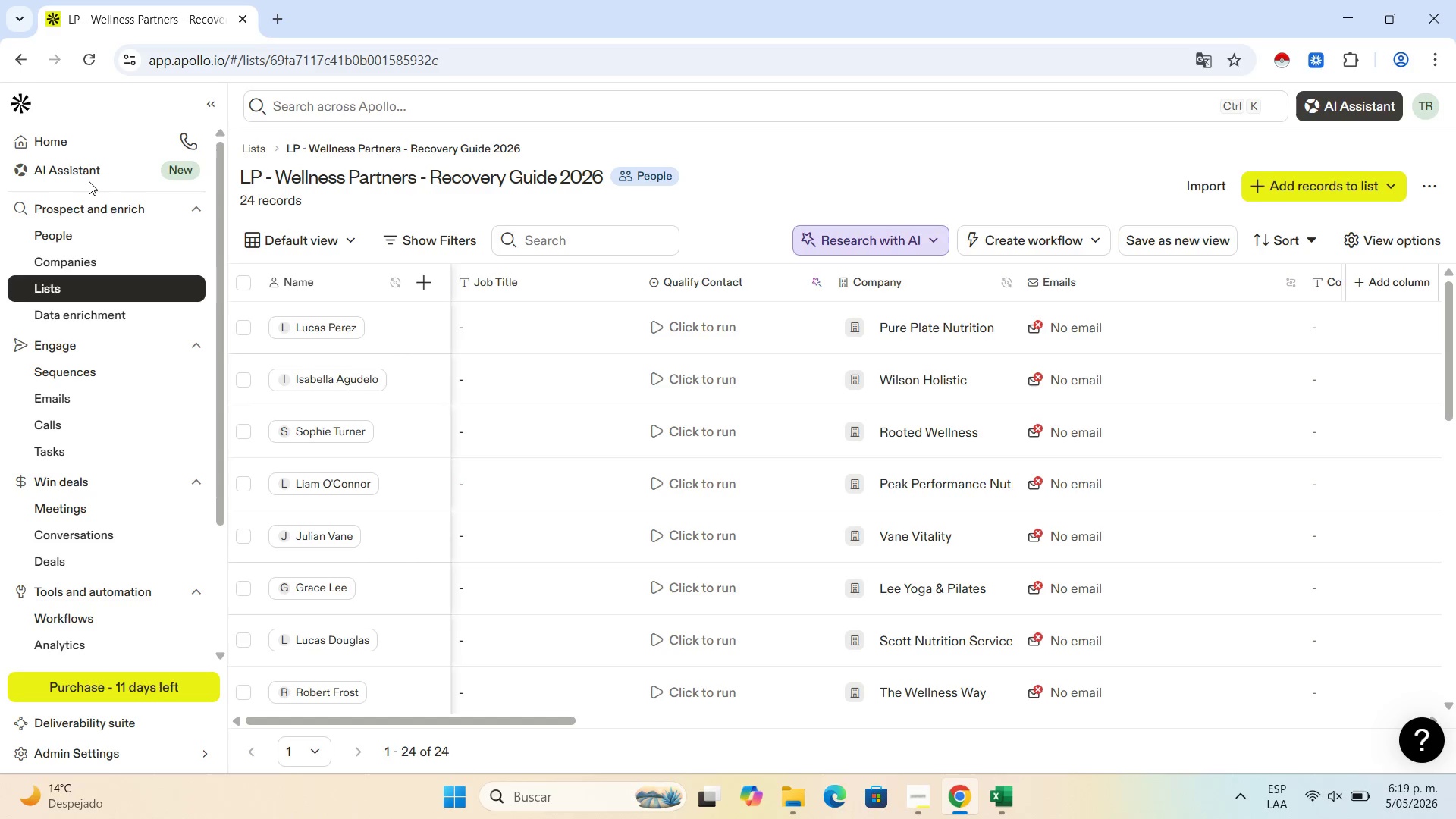 
wait(28.08)
 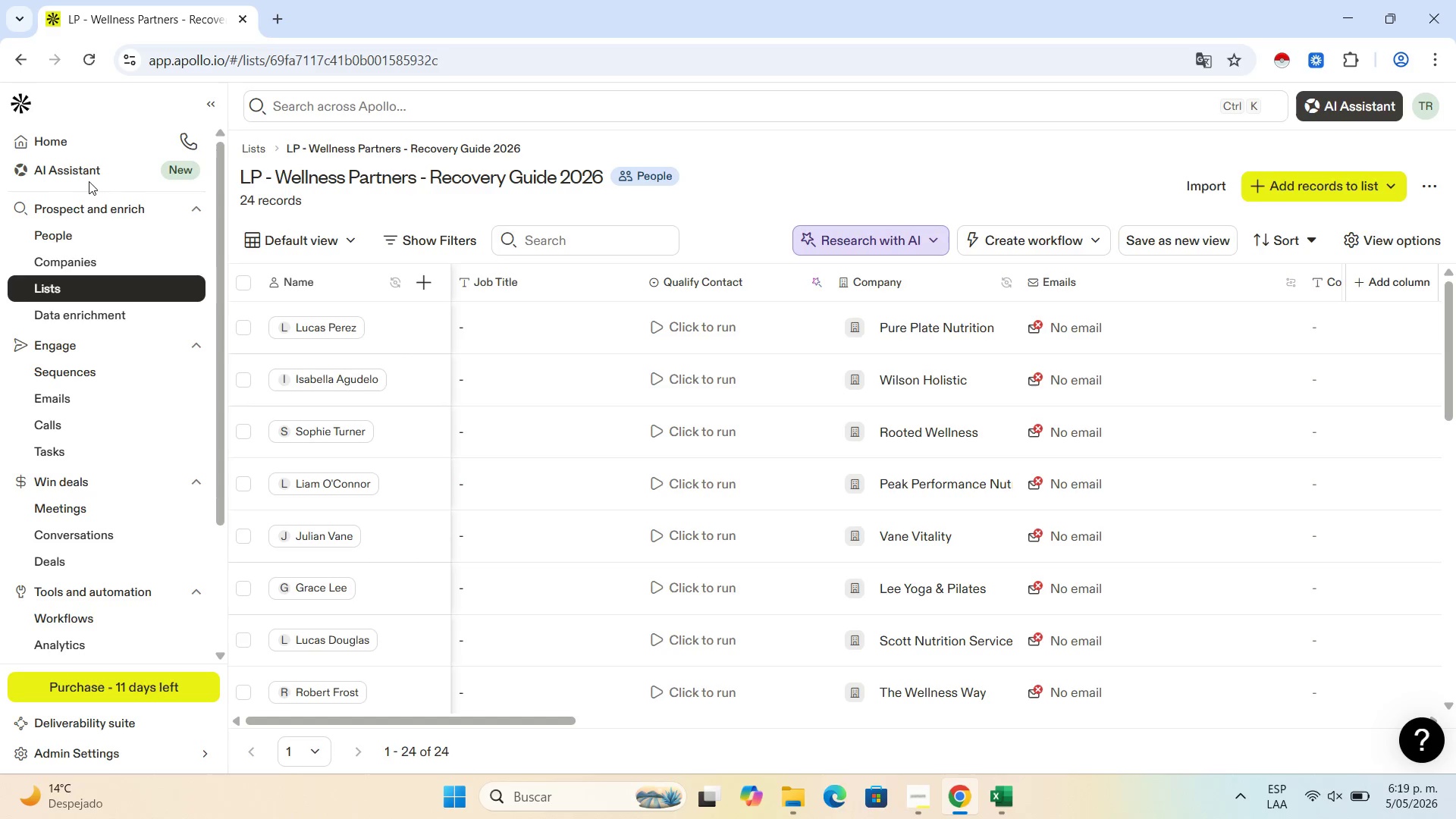 
scroll: coordinate [423, 490], scroll_direction: down, amount: 11.0
 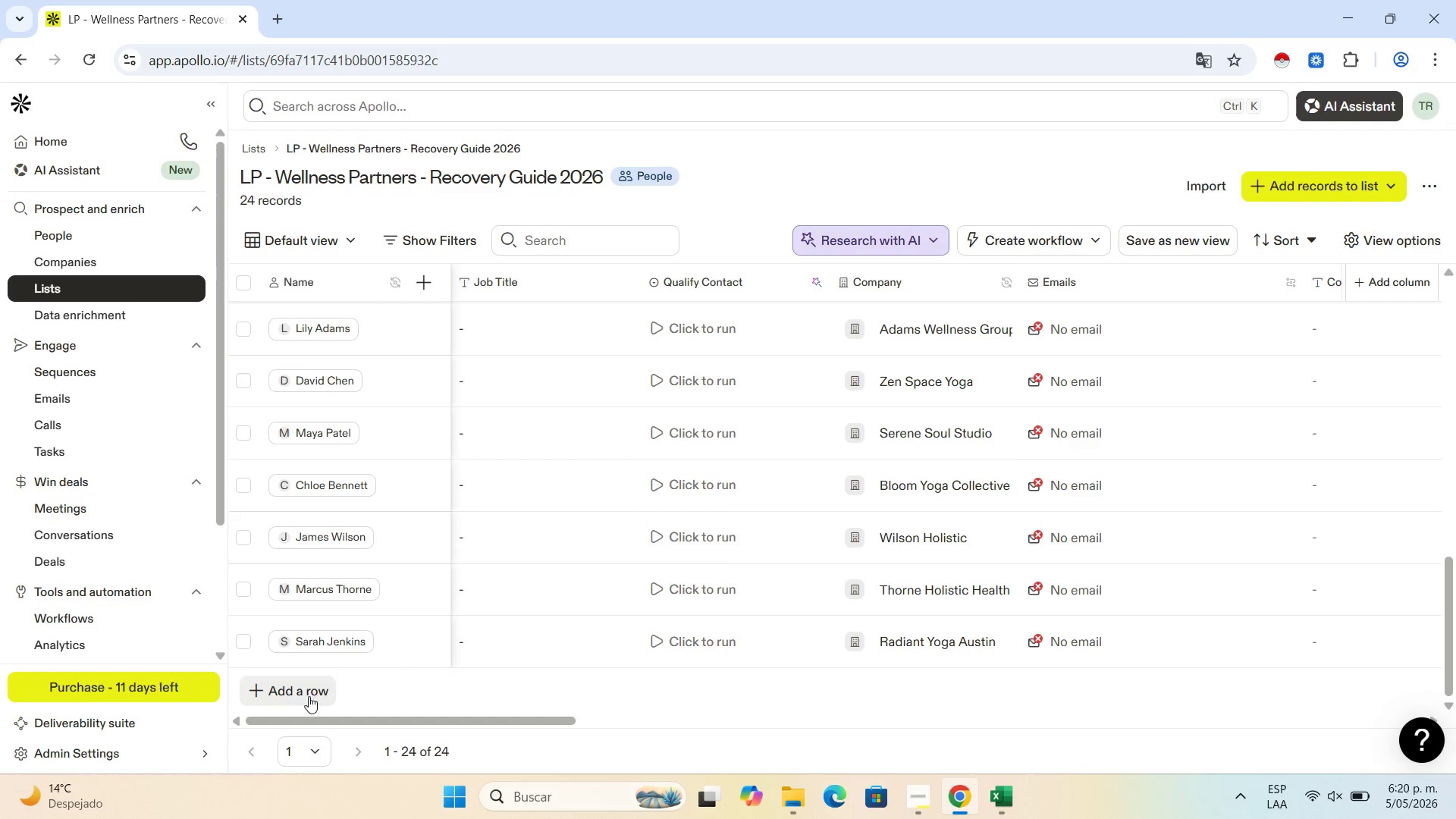 
left_click([312, 689])
 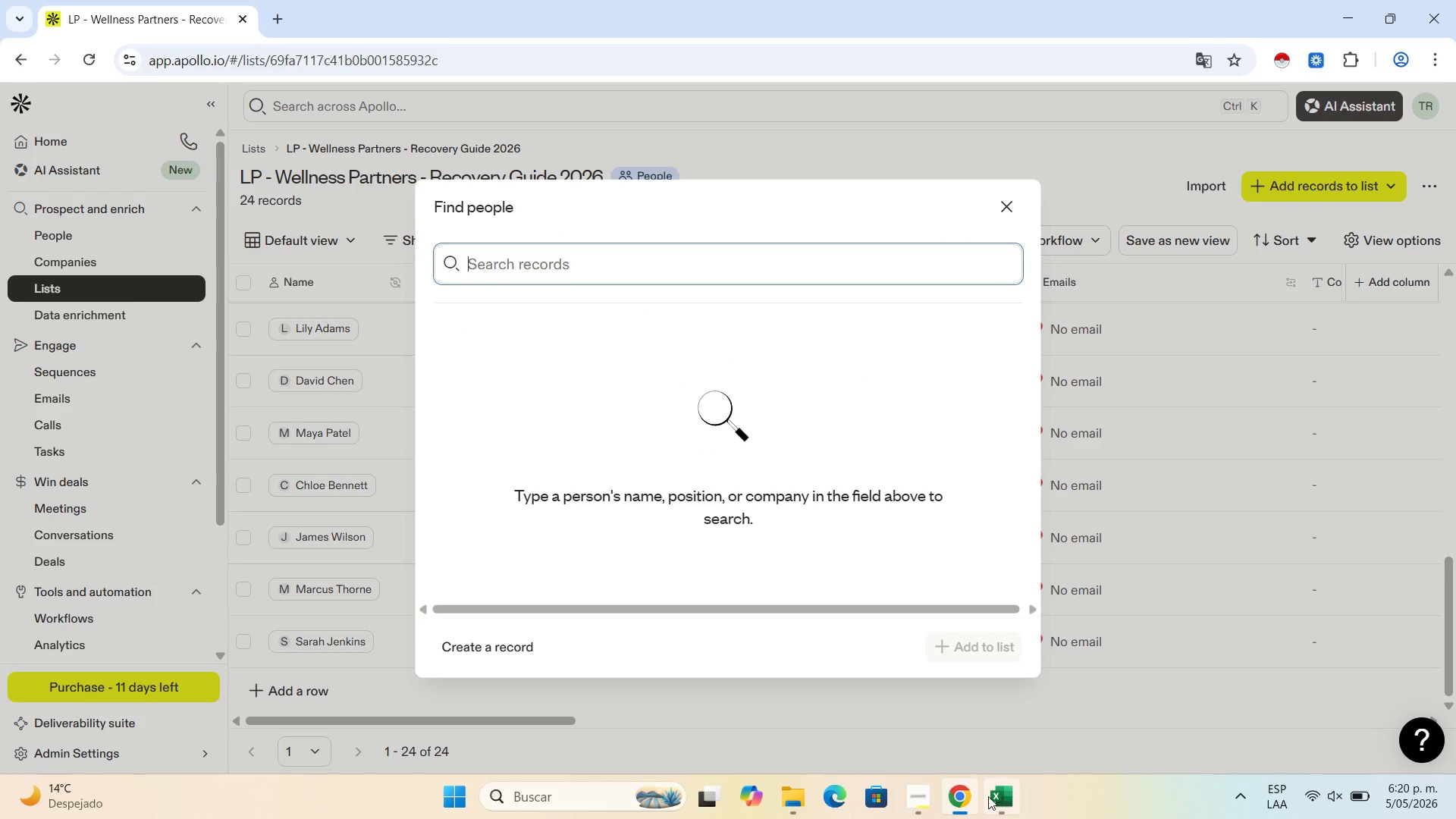 
left_click([987, 796])
 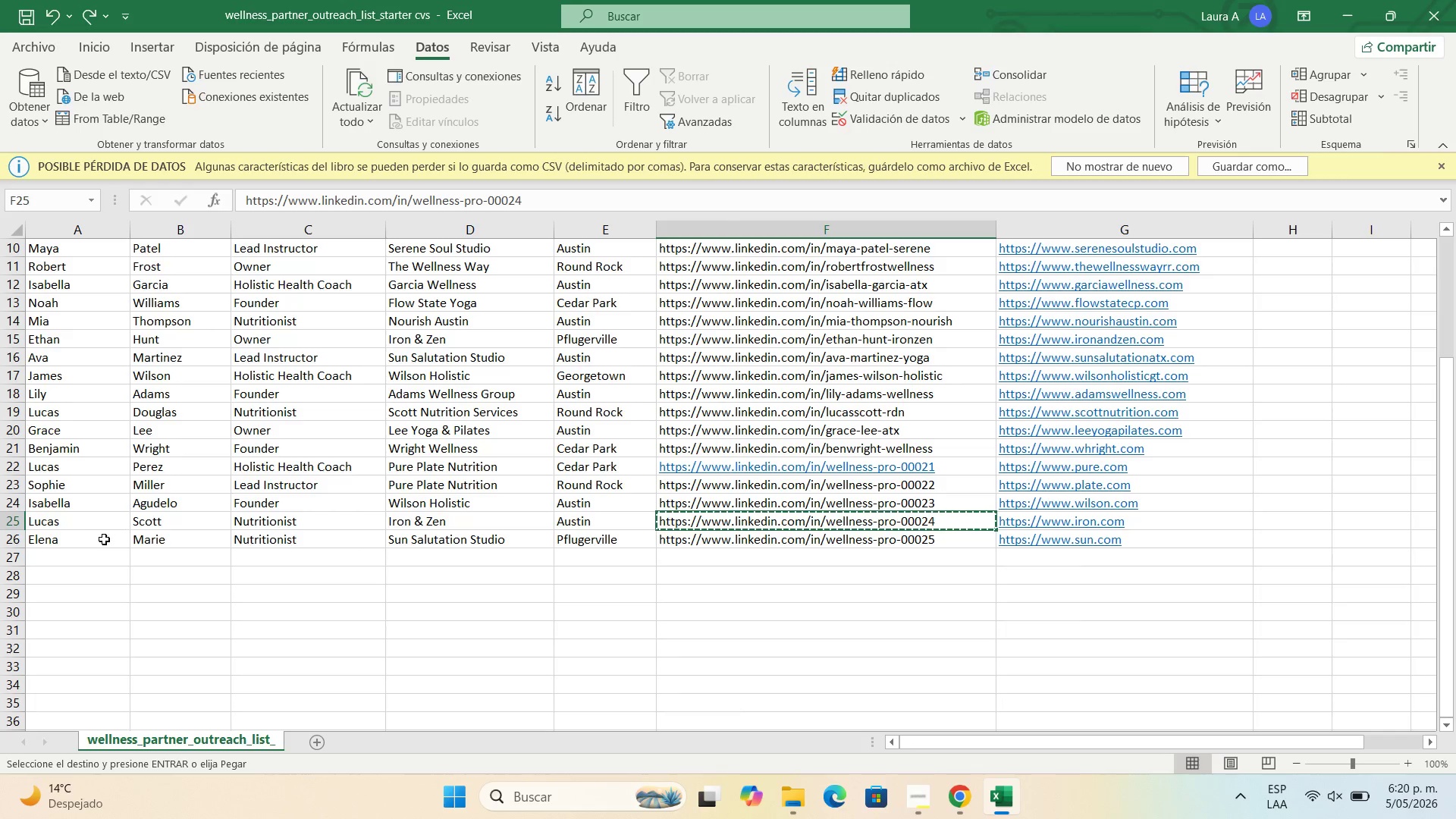 
left_click([86, 540])
 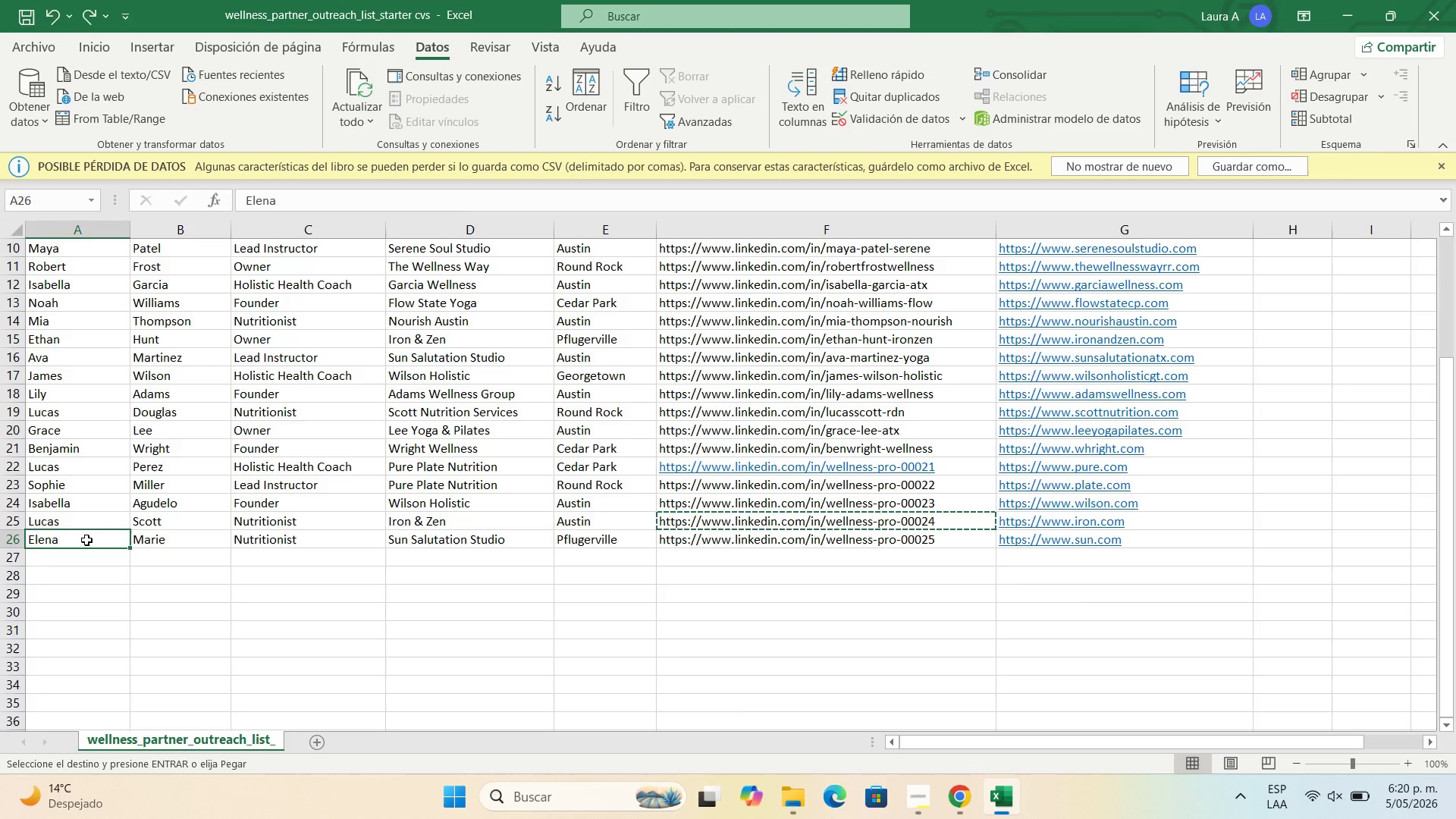 
key(Control+C)
 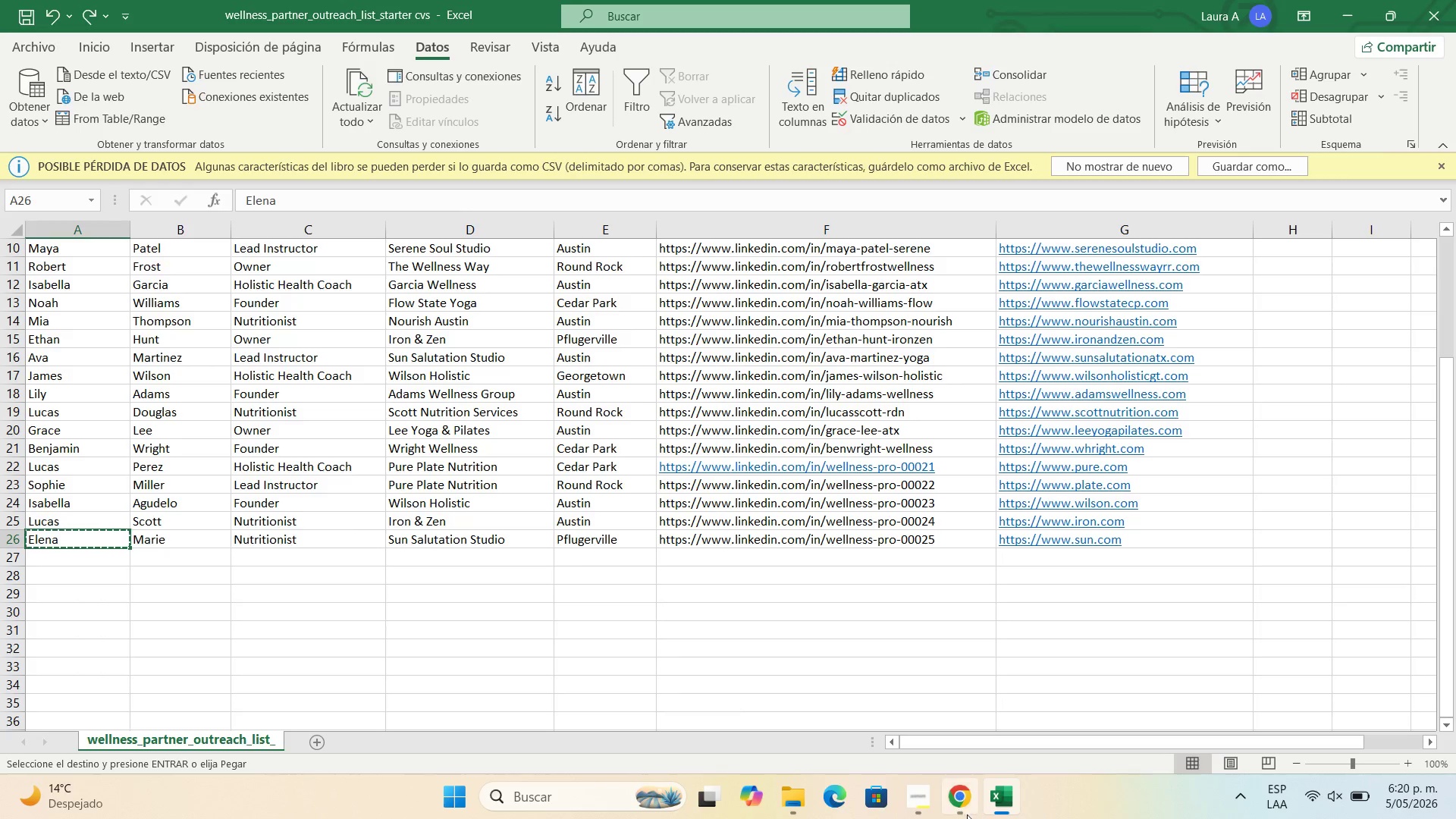 
left_click([973, 818])
 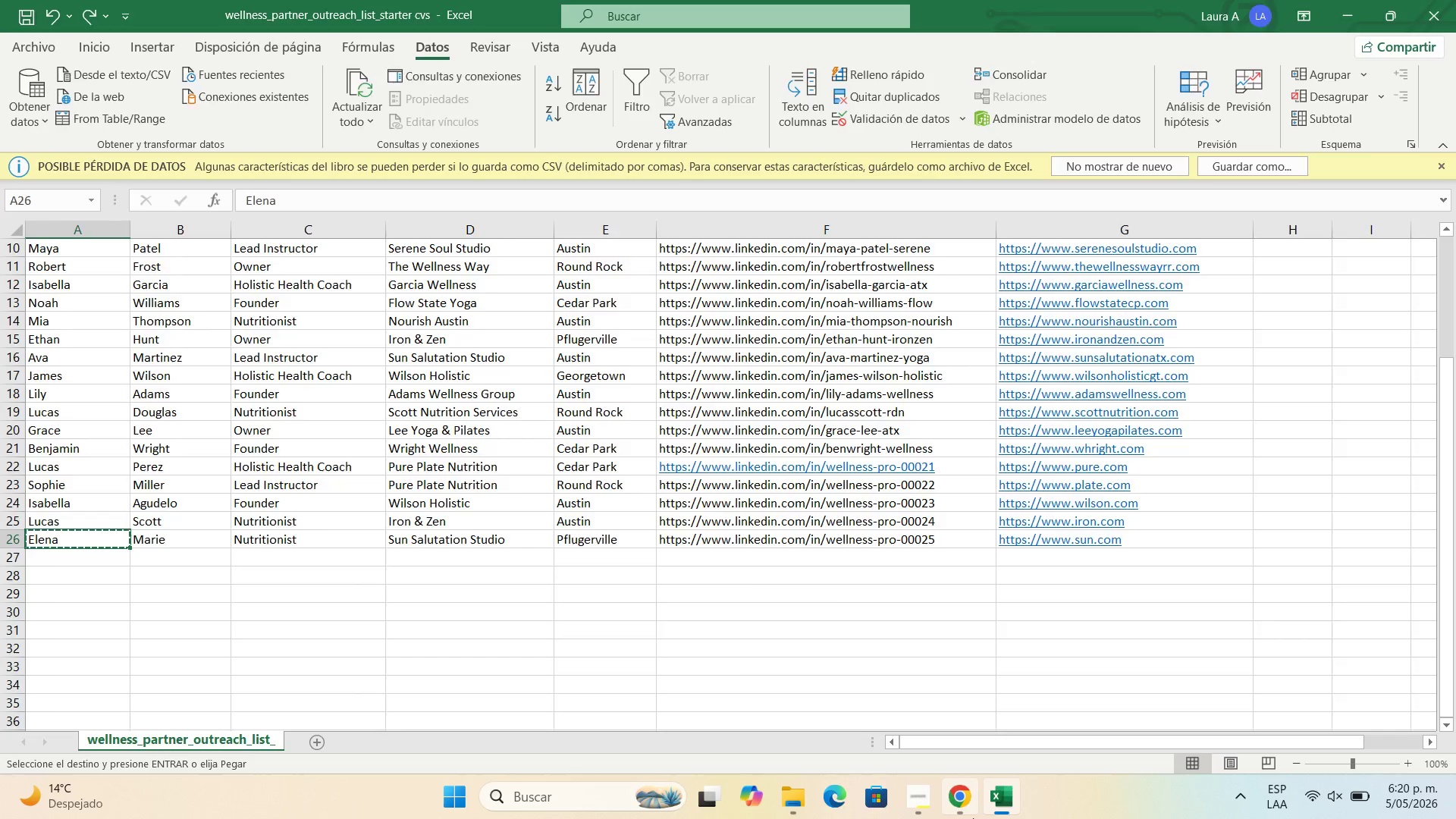 
mouse_move([393, 394])
 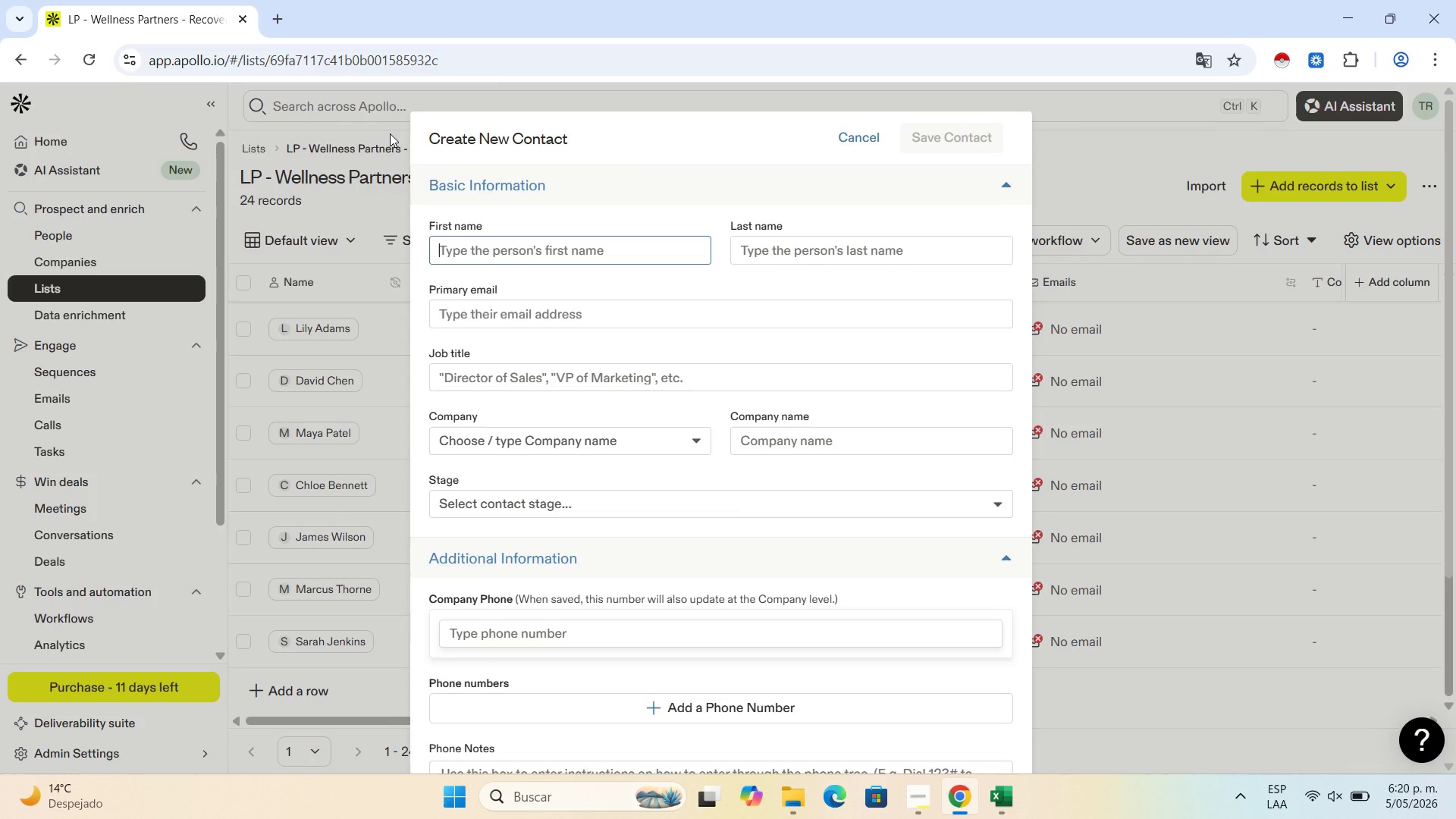 
wait(8.36)
 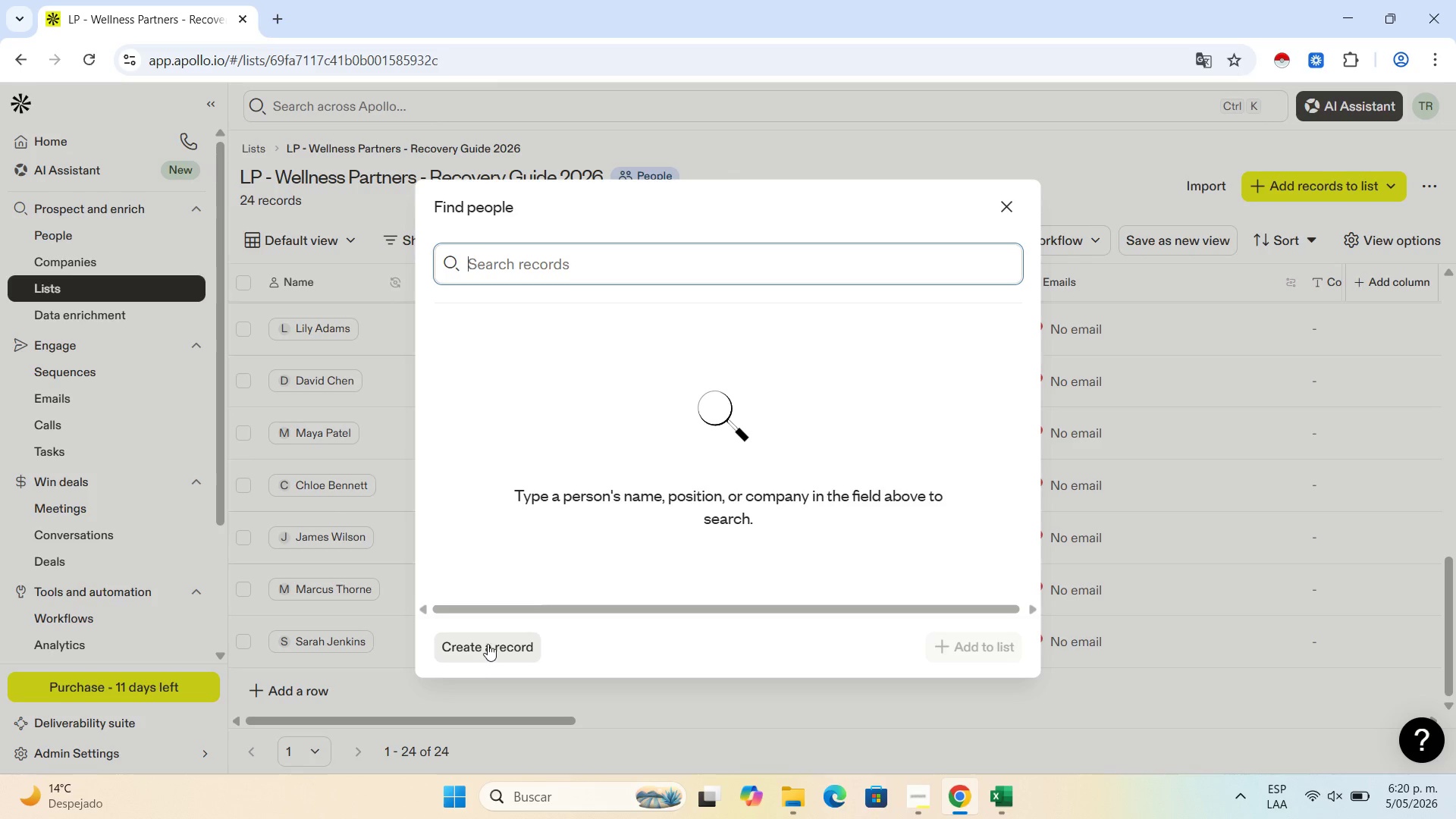 
key(Control+V)
 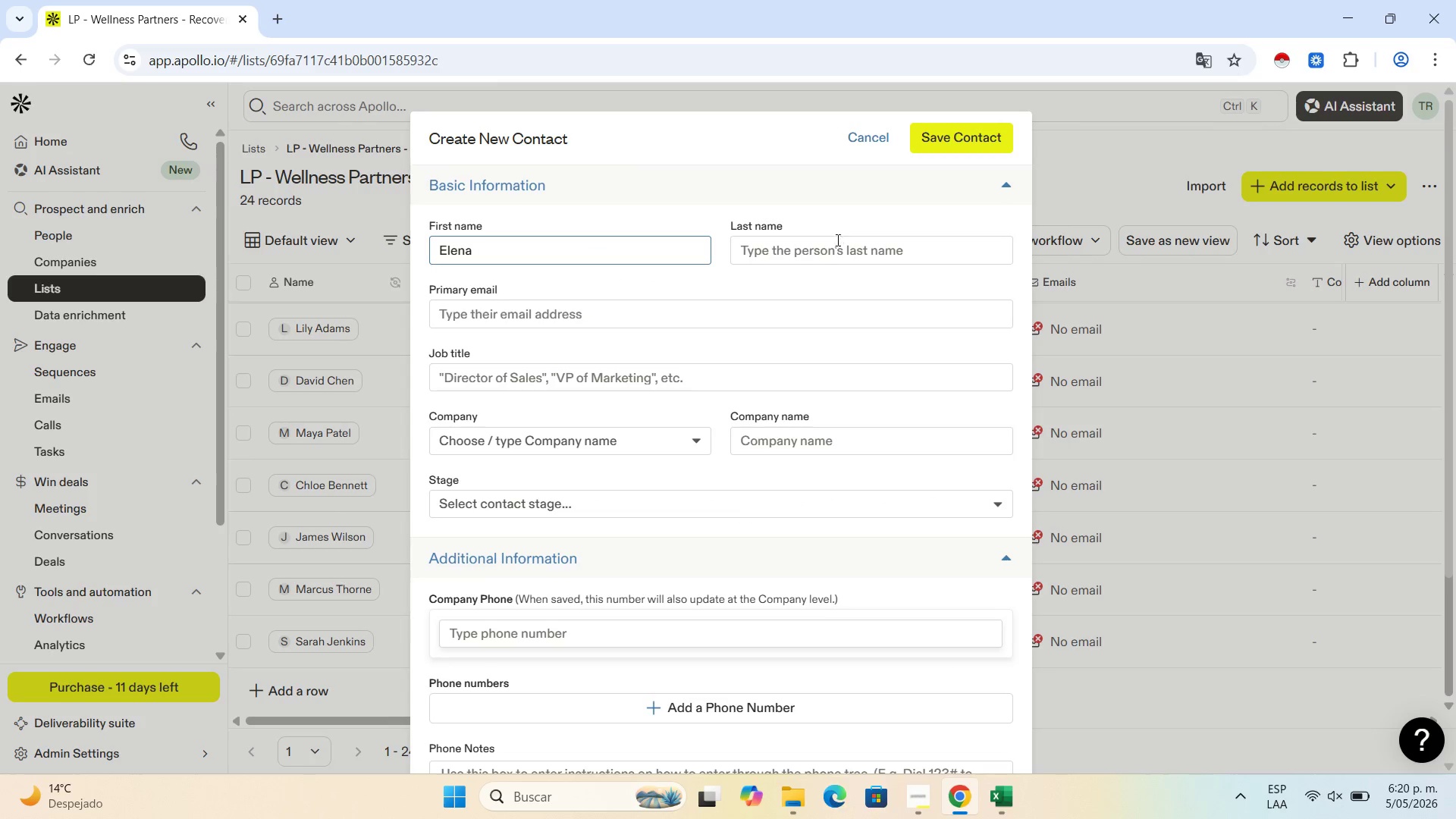 
left_click([834, 252])
 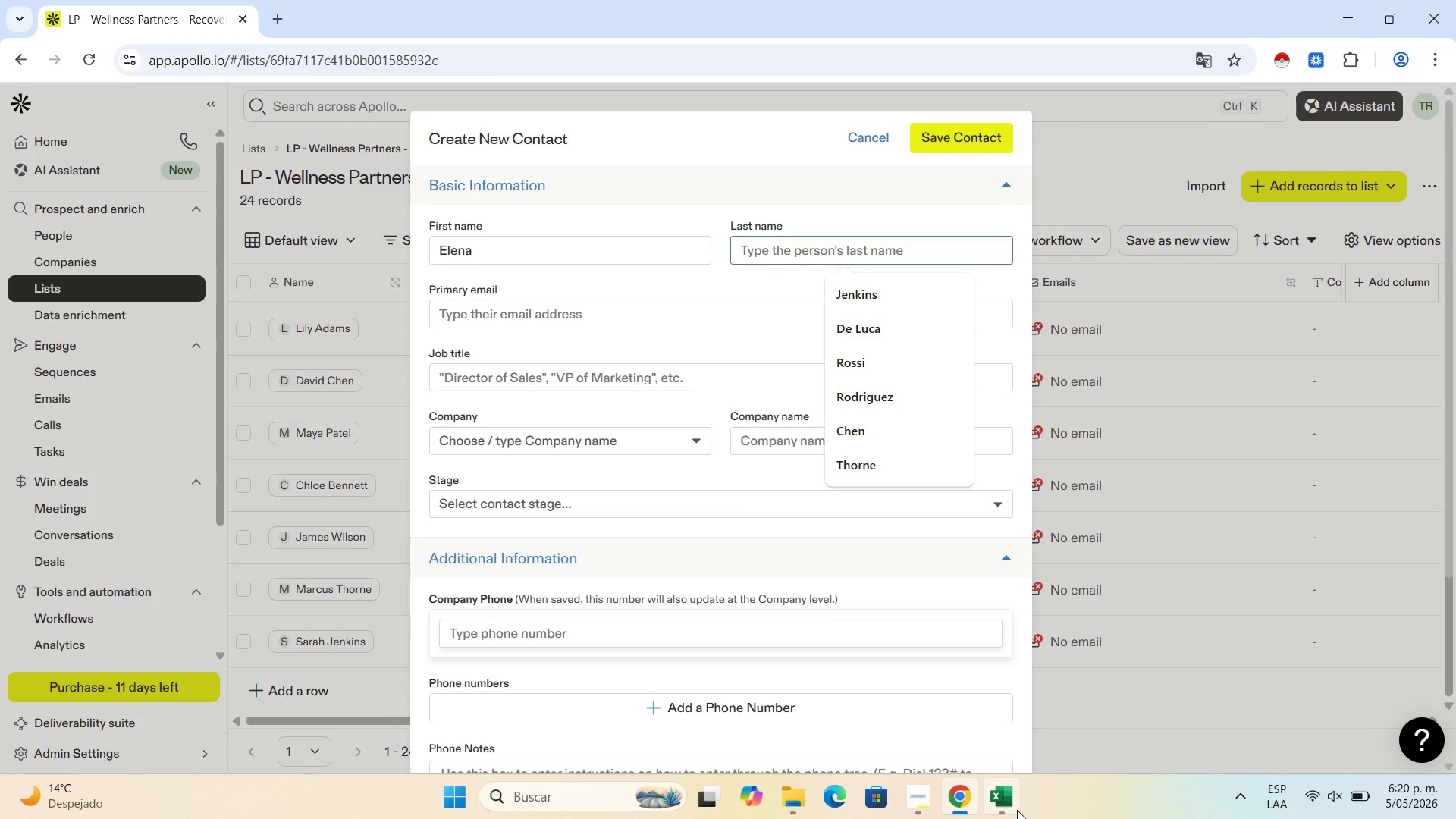 
left_click([1012, 810])
 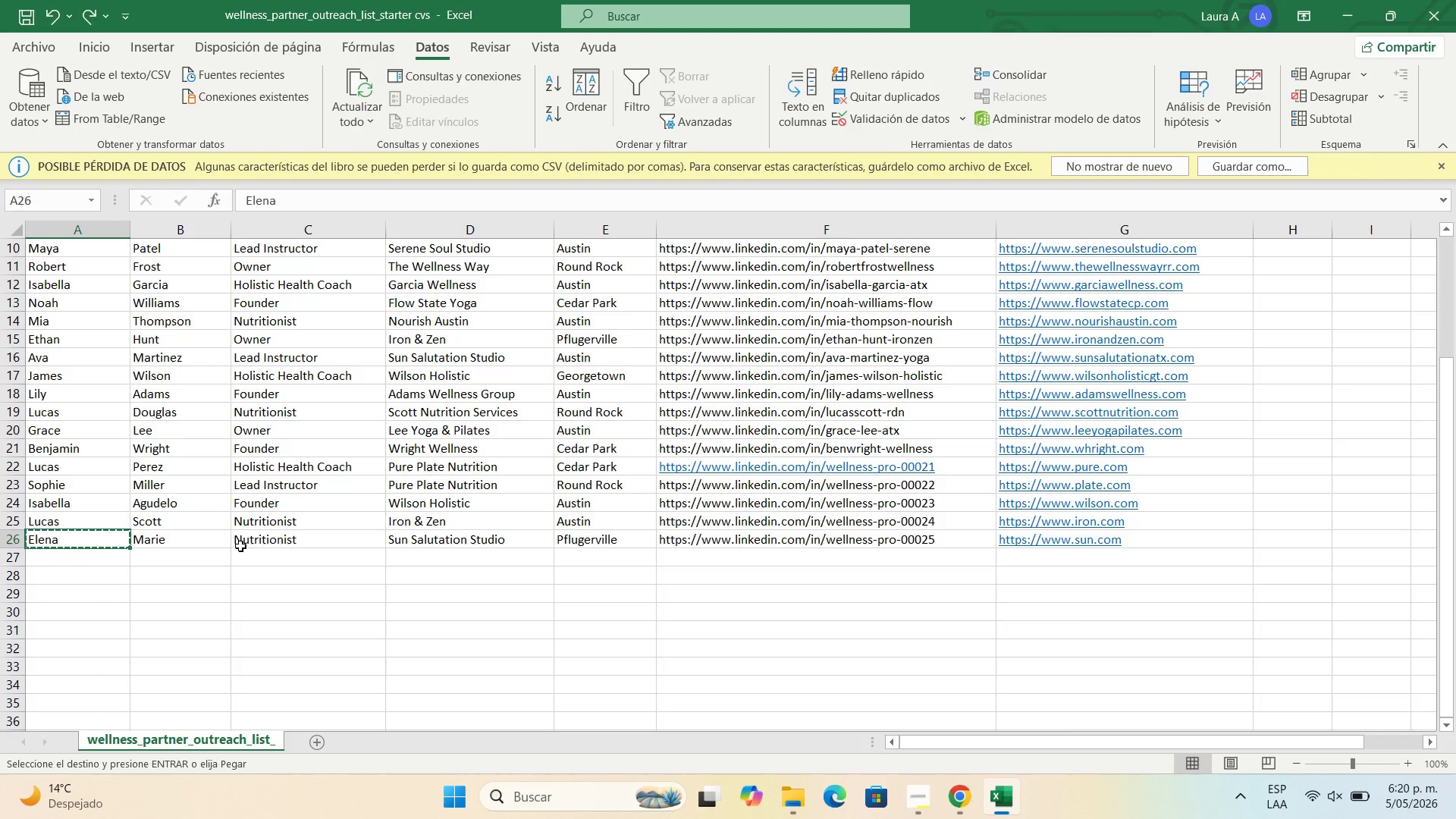 
left_click([176, 546])
 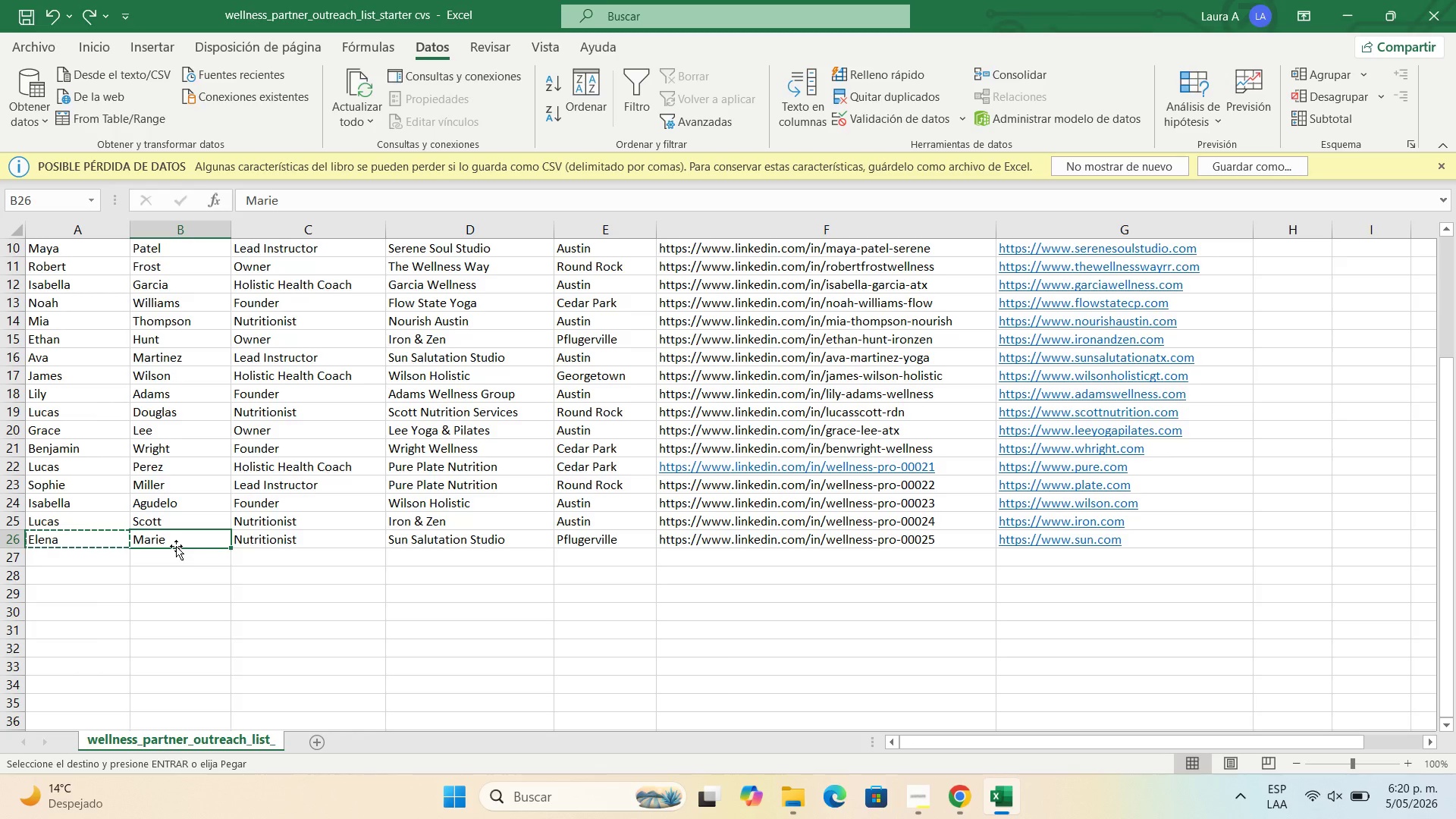 
key(Control+C)
 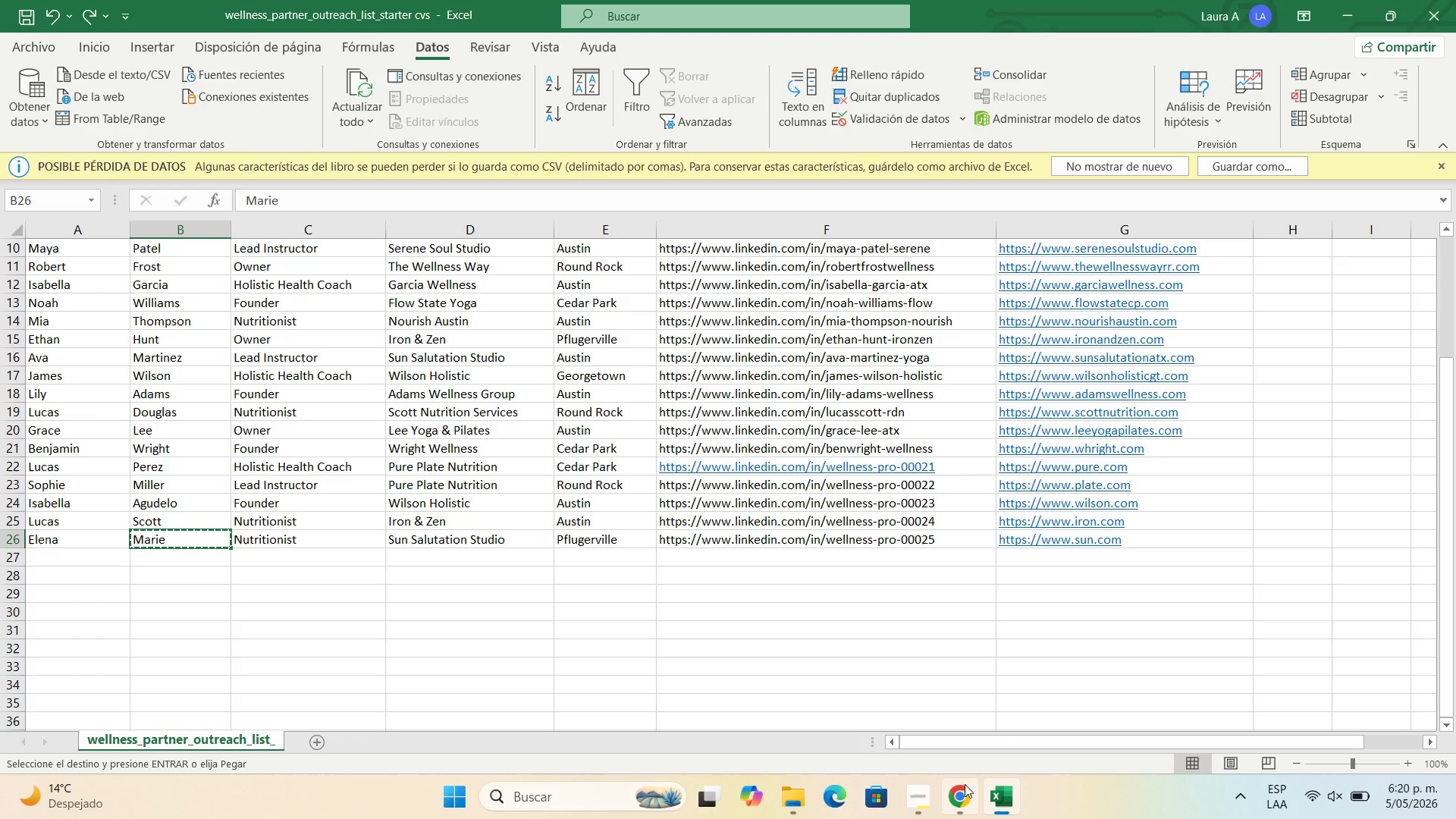 
left_click([963, 786])
 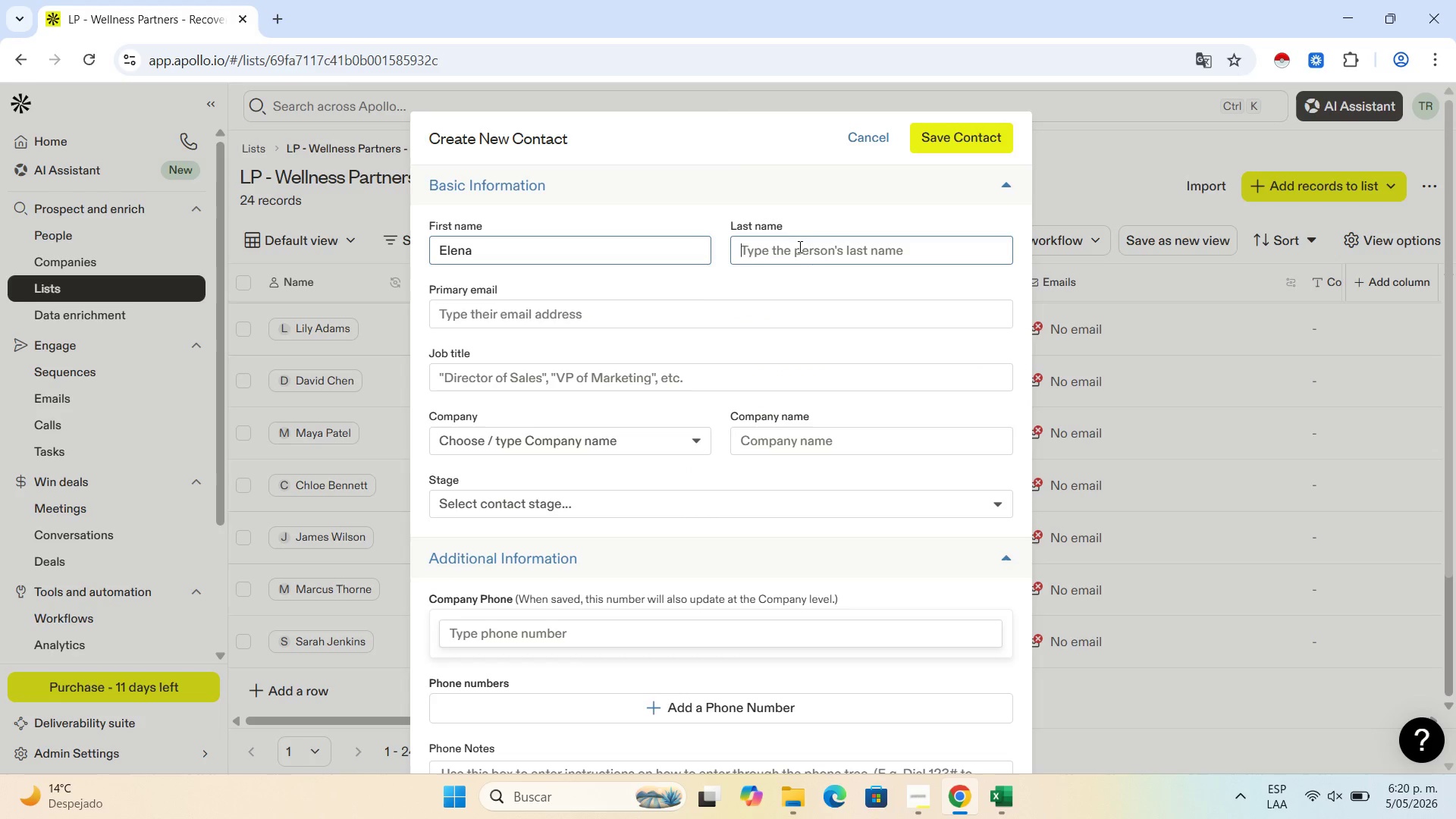 
left_click([809, 249])
 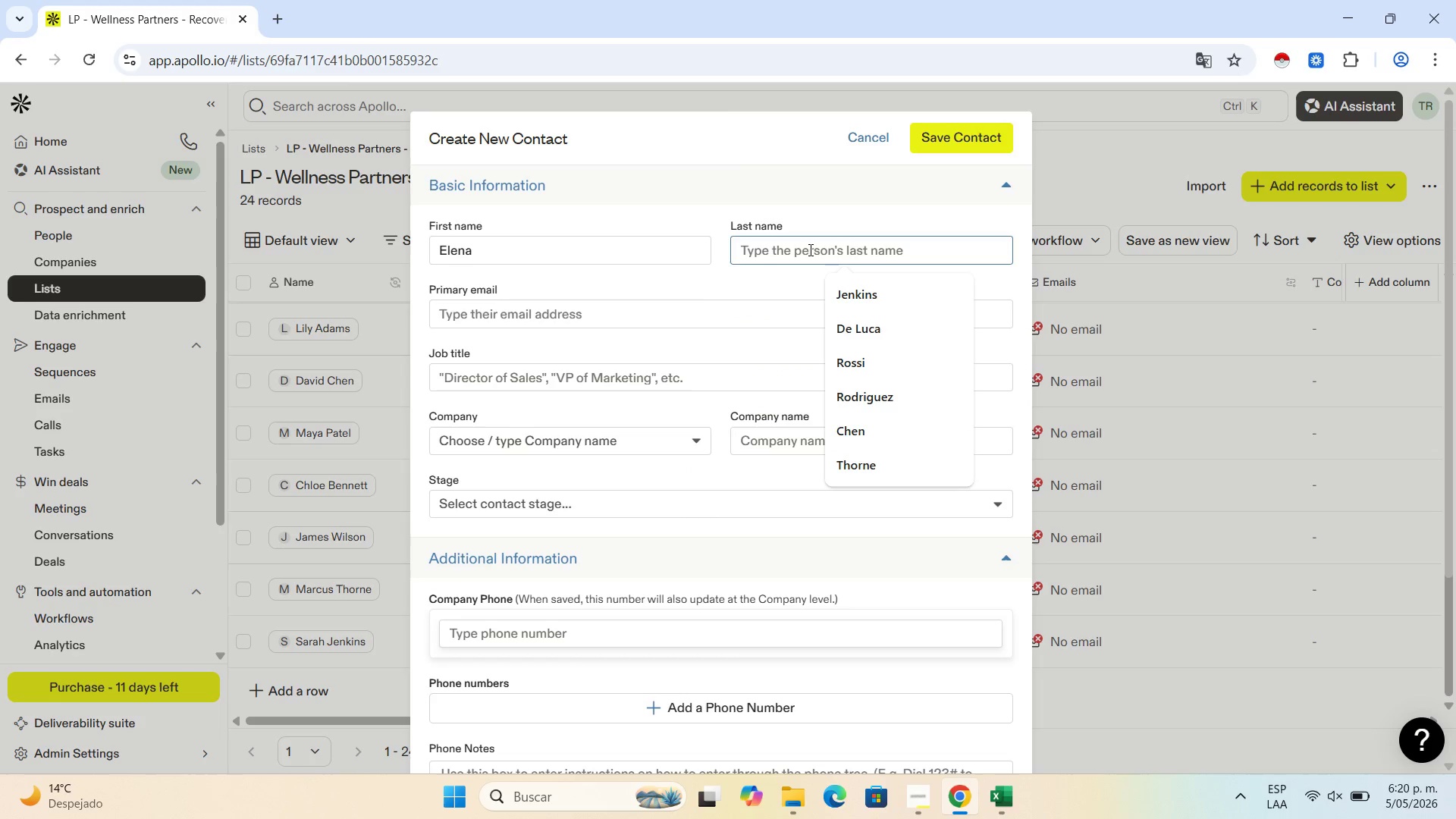 
key(Control+V)
 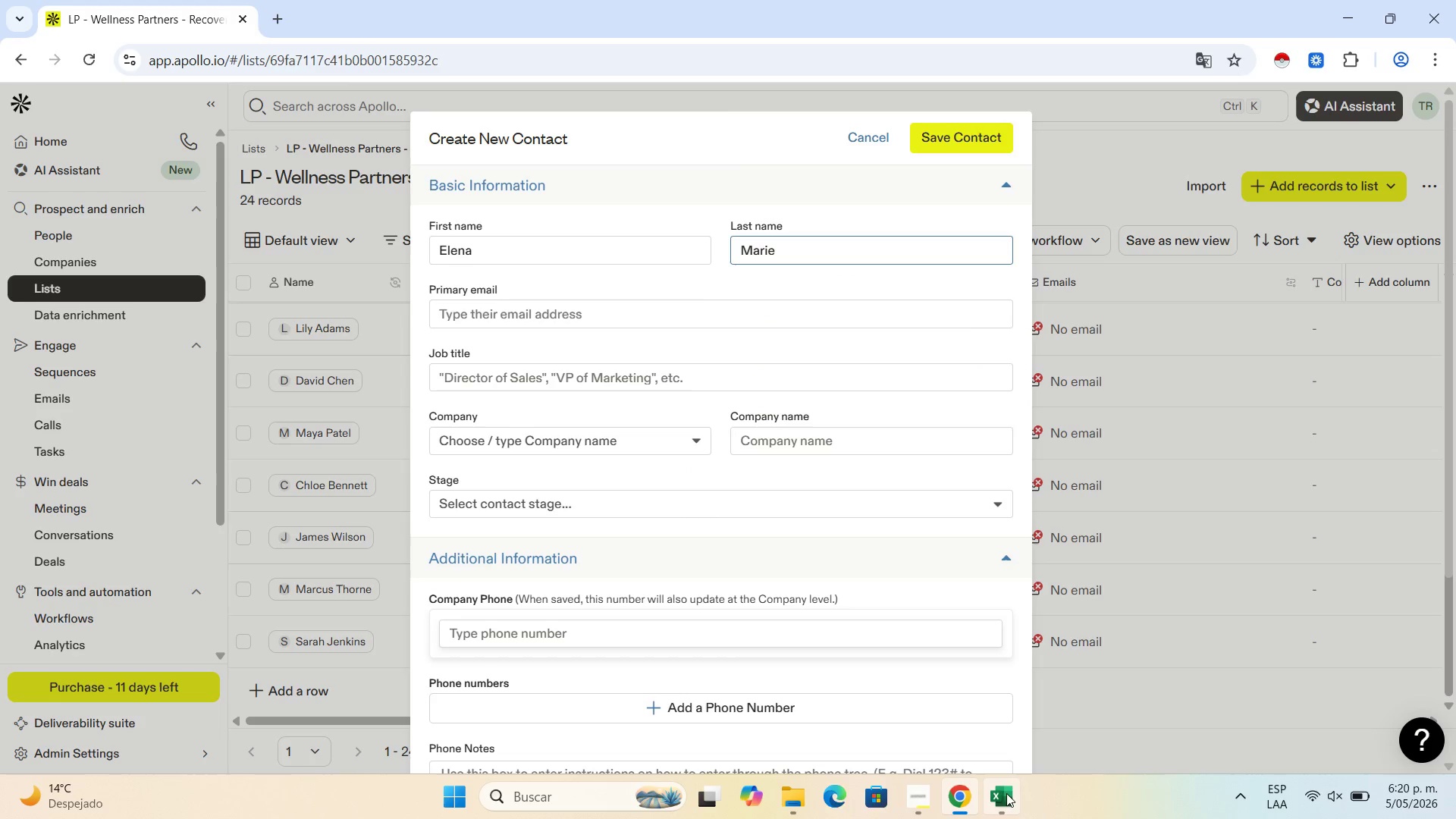 
left_click([985, 803])
 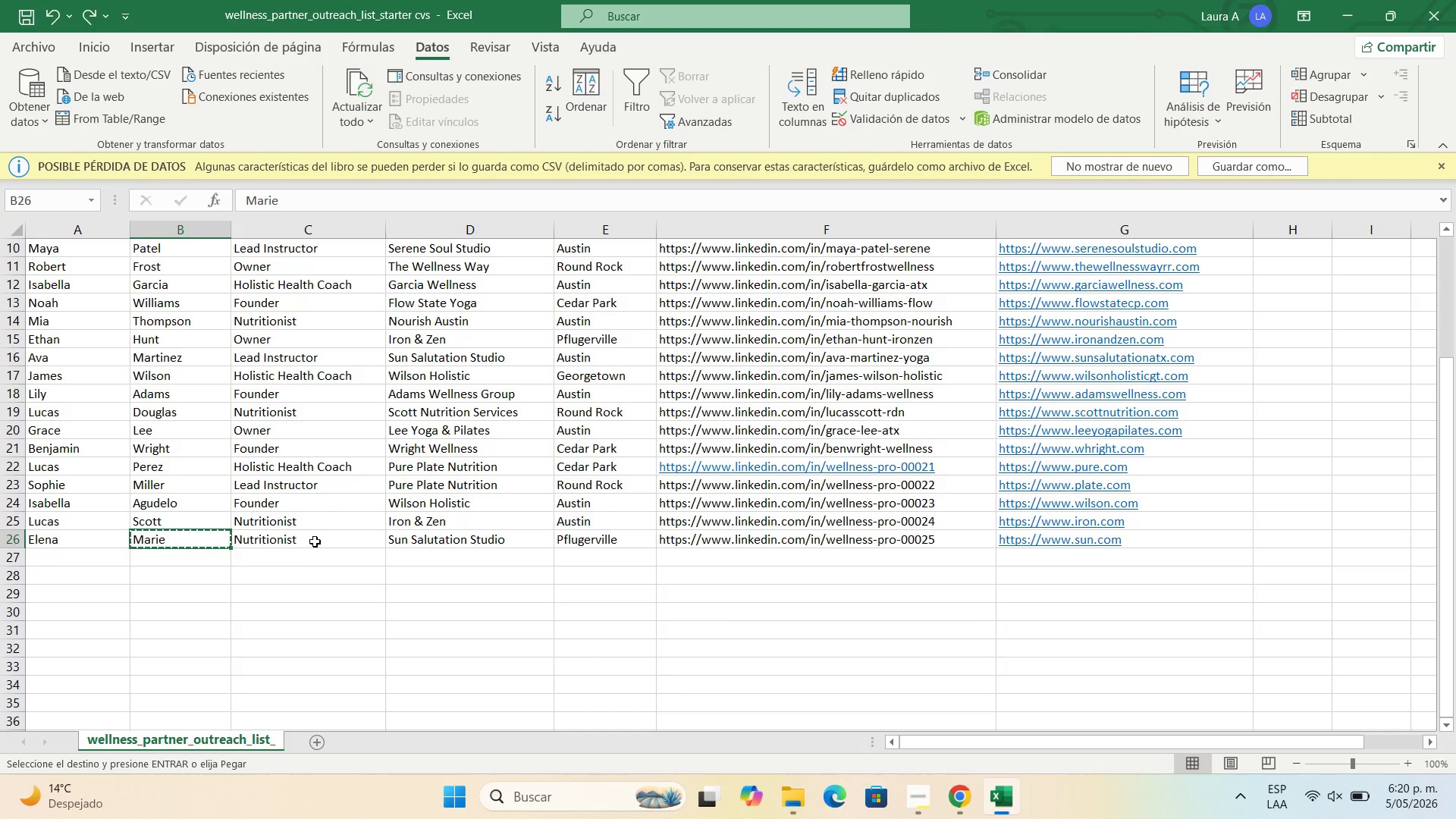 
left_click([315, 539])
 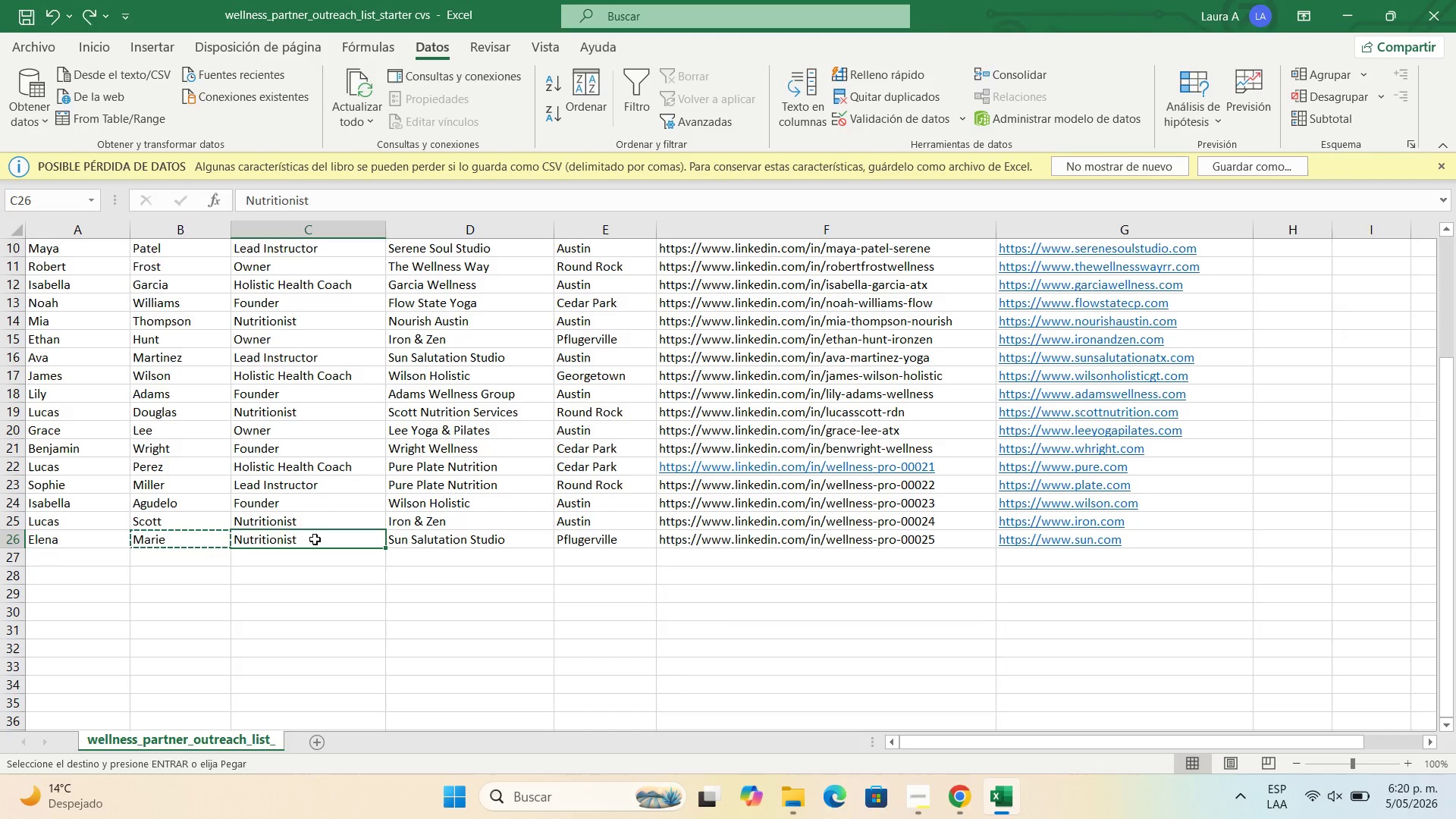 
key(Control+C)
 